 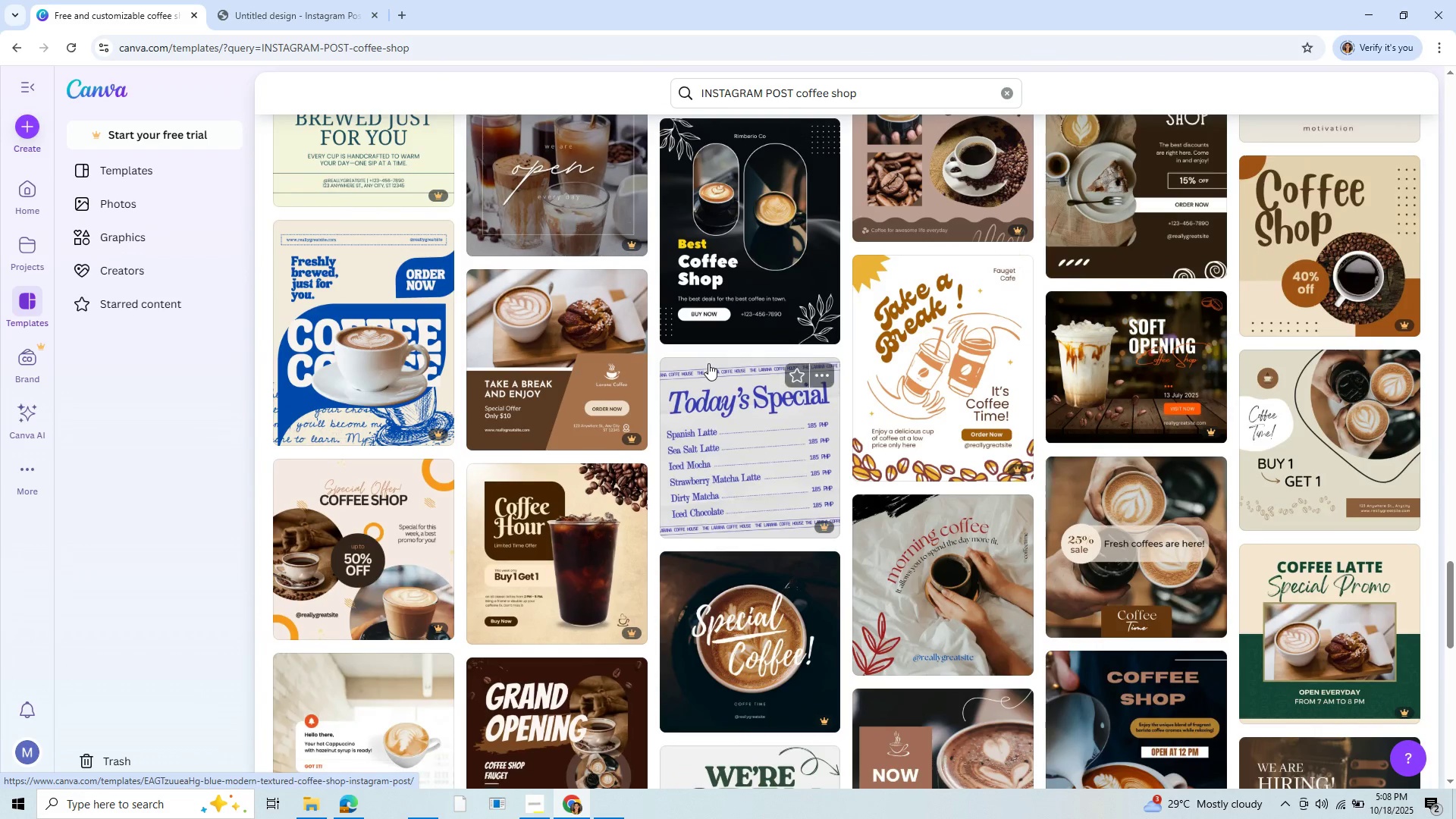 
scroll: coordinate [708, 363], scroll_direction: up, amount: 6.0
 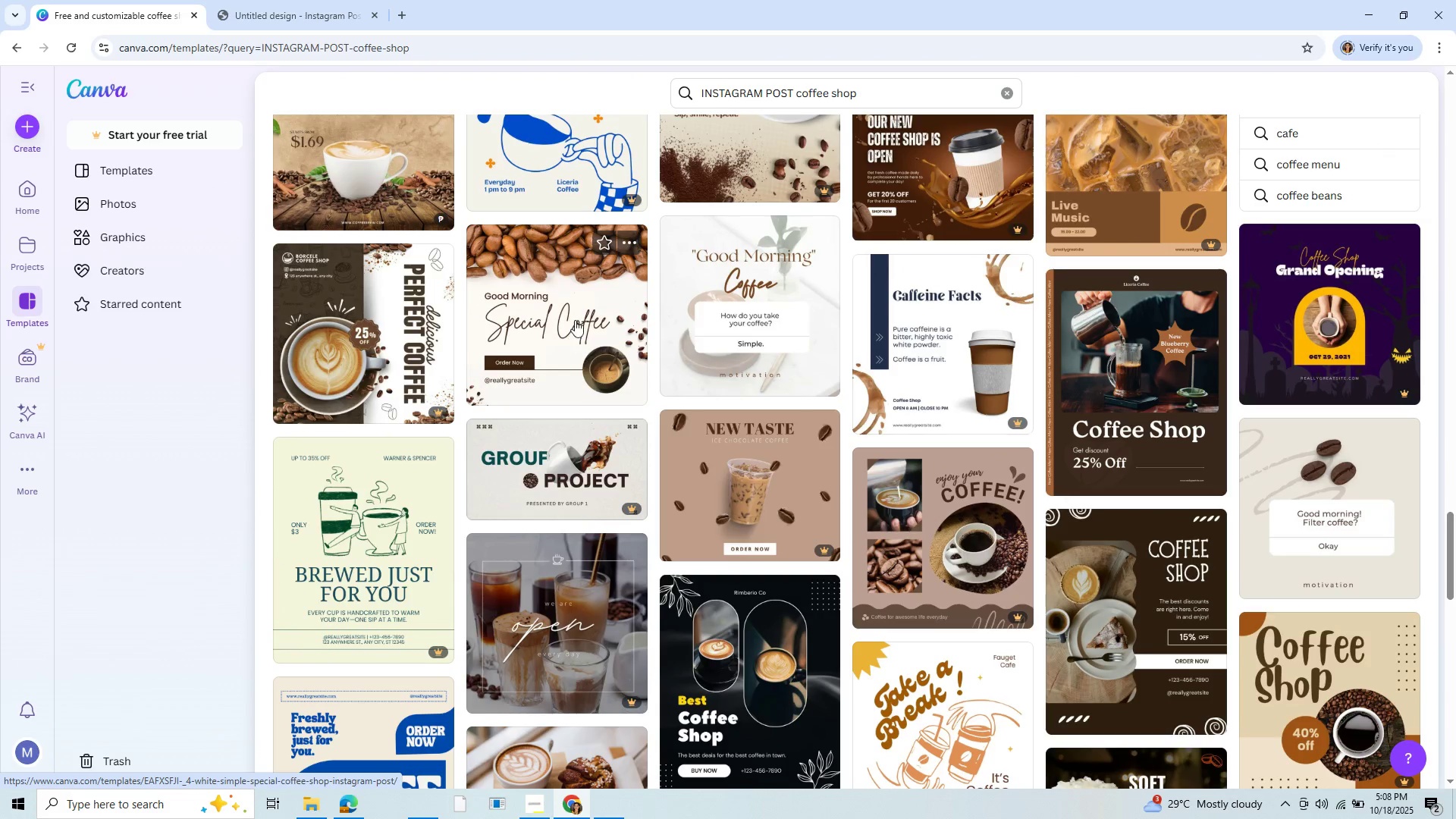 
left_click([576, 316])
 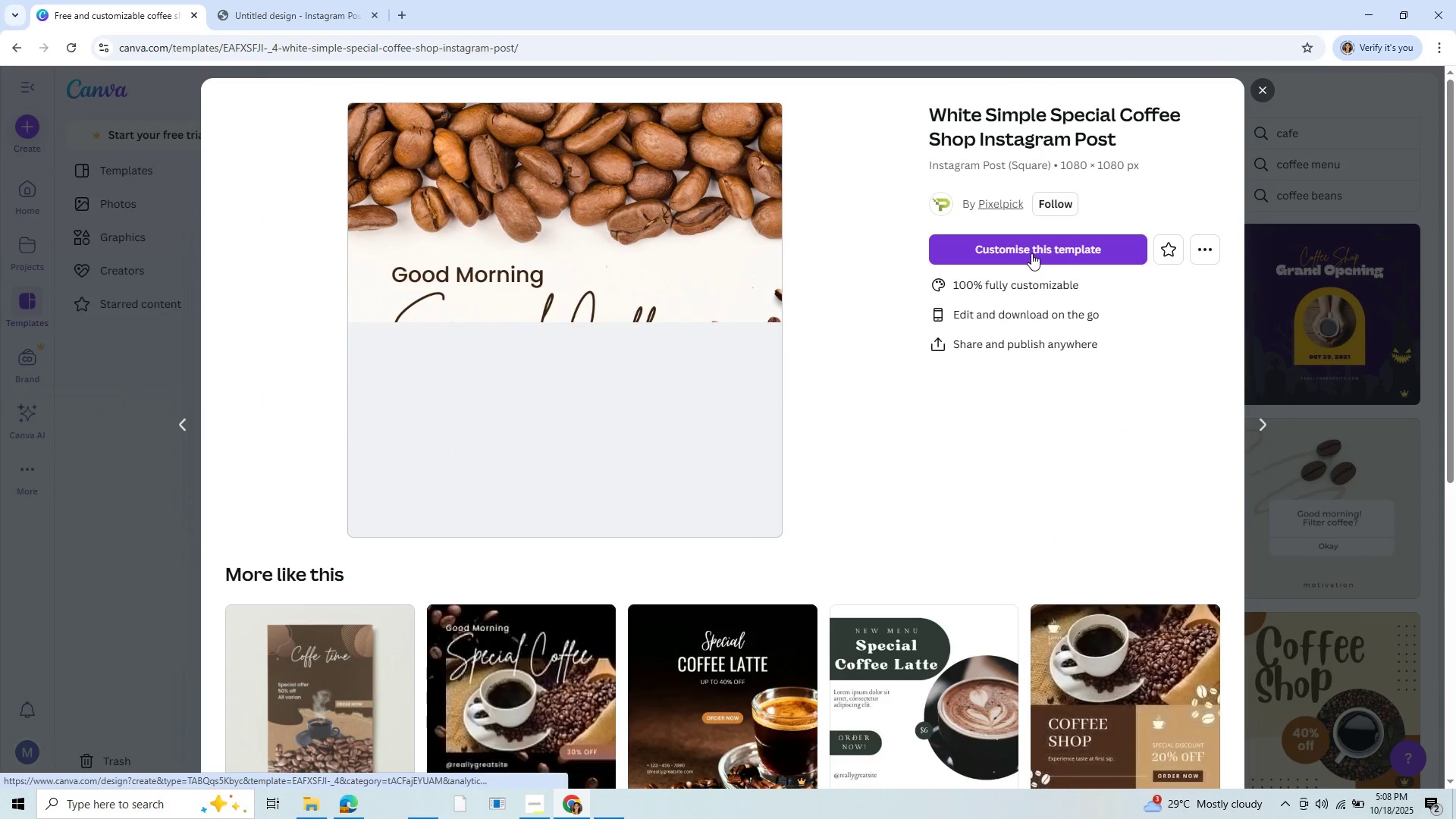 
wait(5.04)
 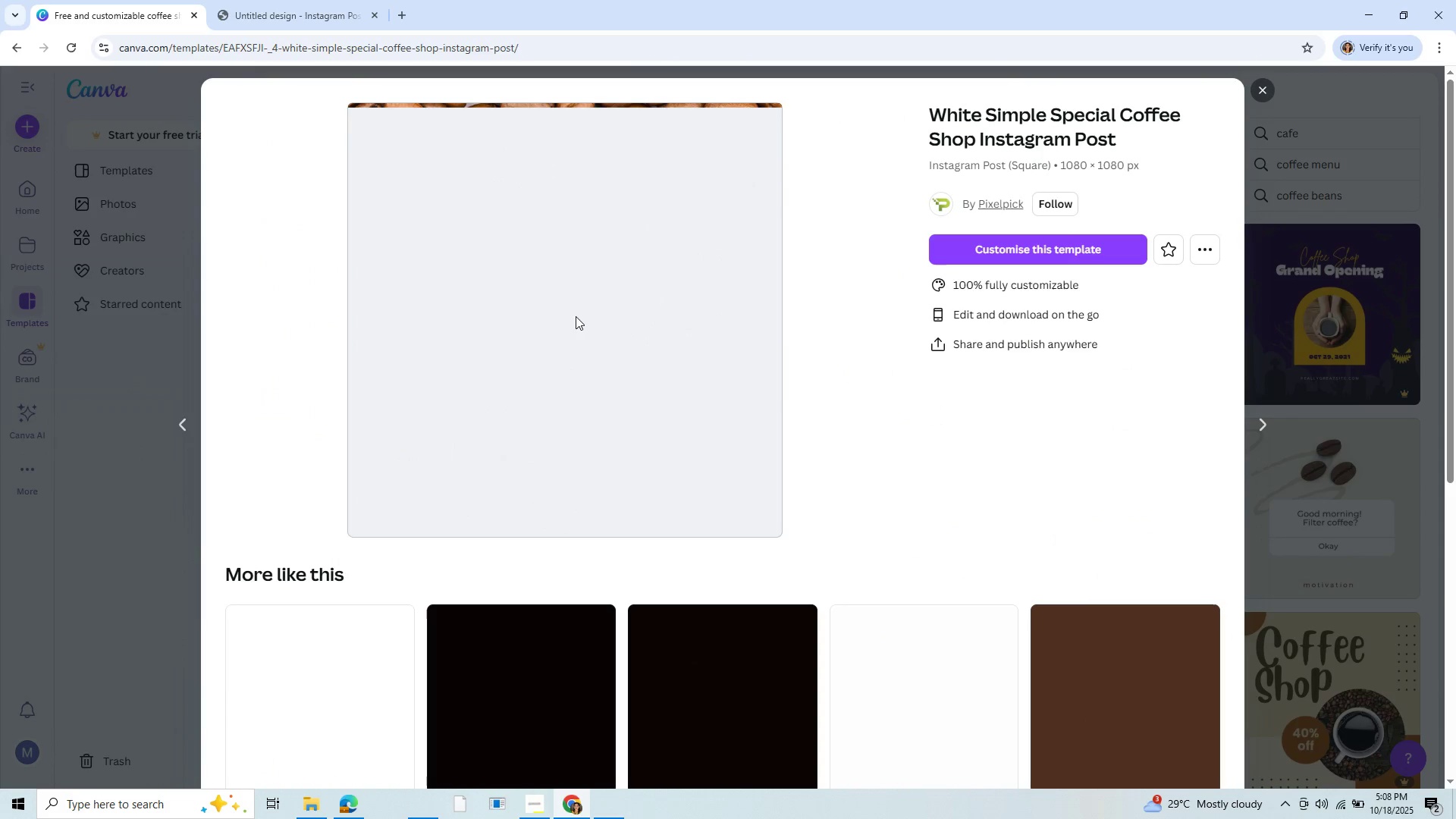 
left_click([1031, 253])
 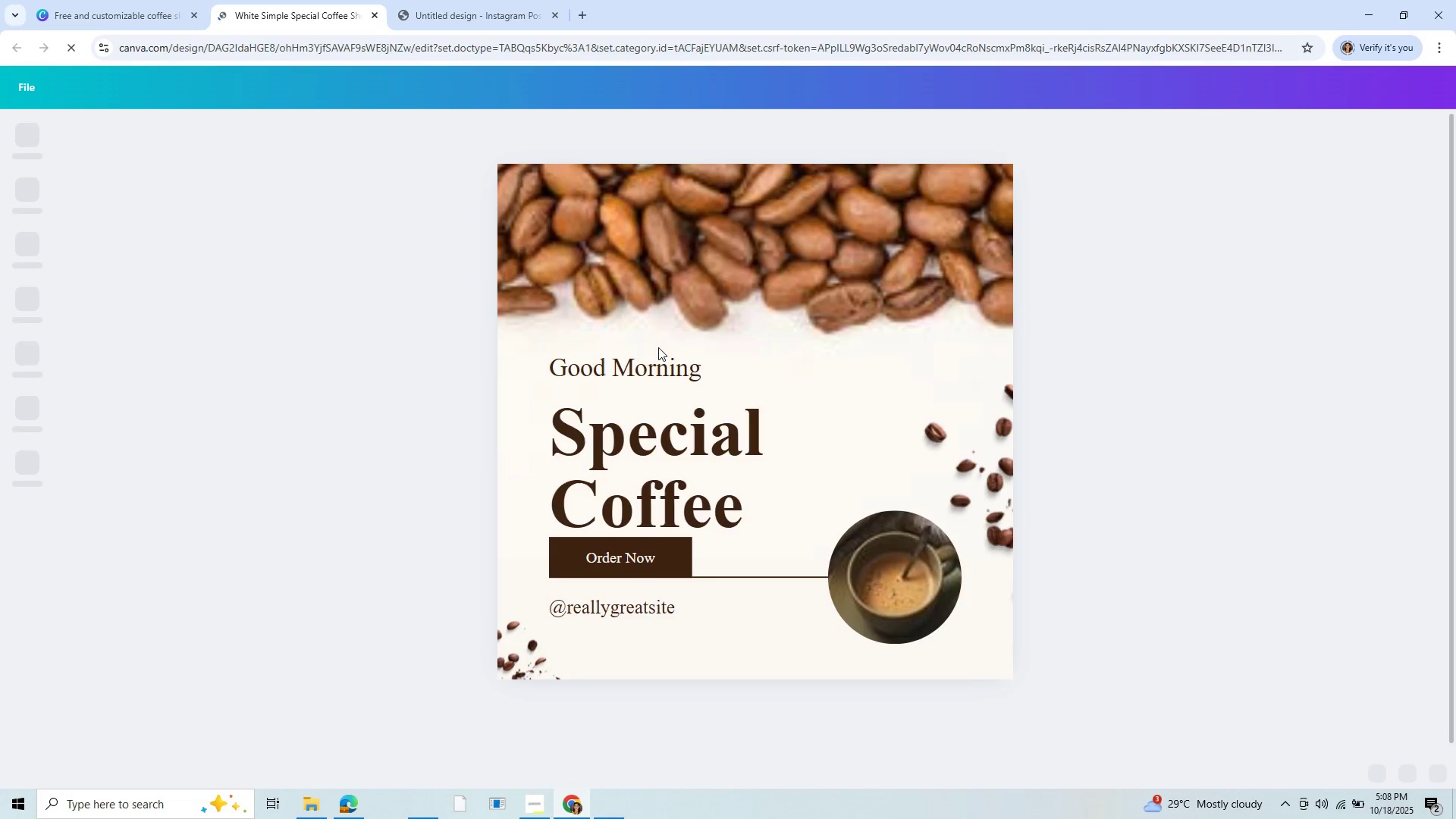 
wait(5.38)
 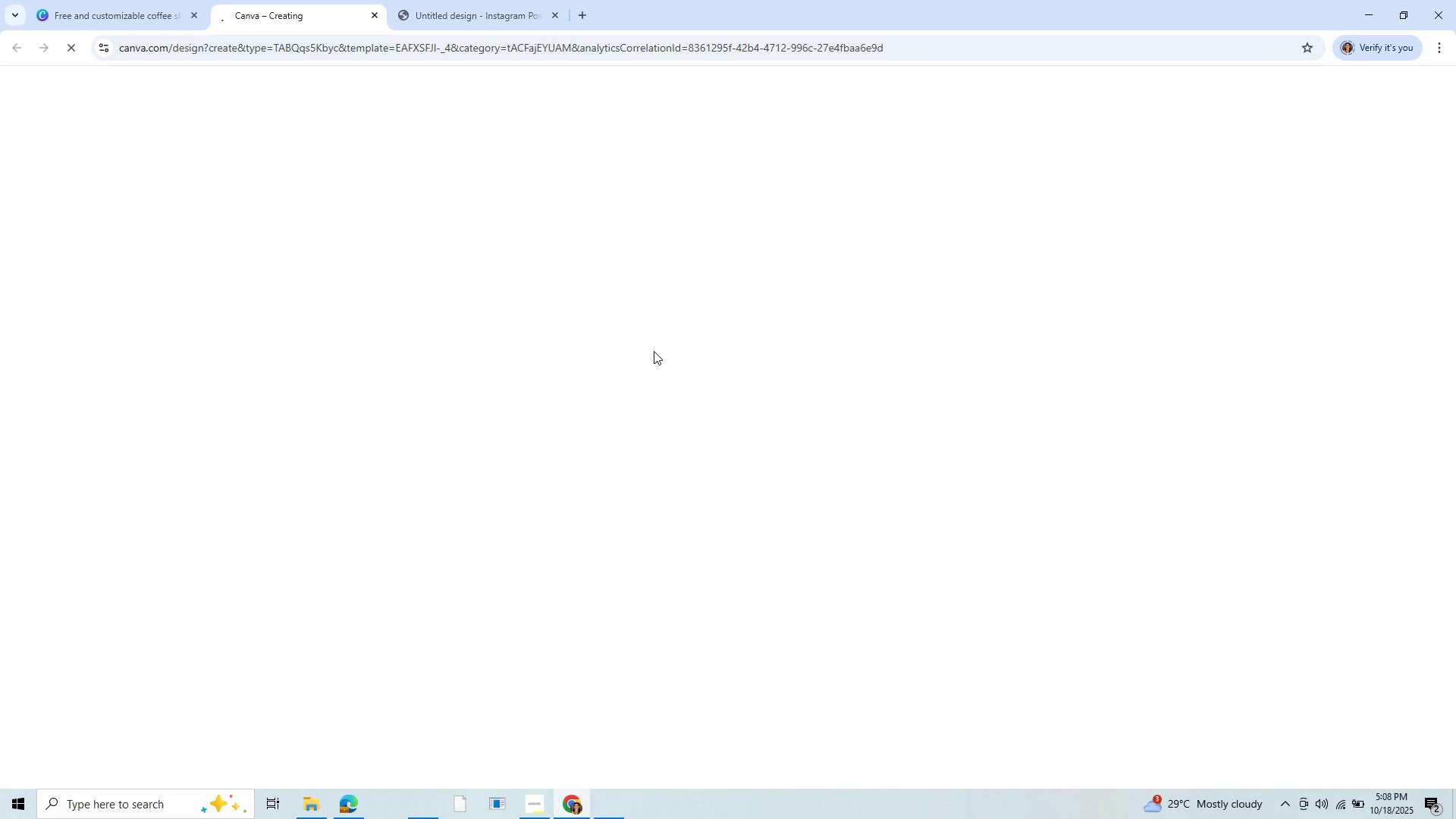 
left_click([777, 377])
 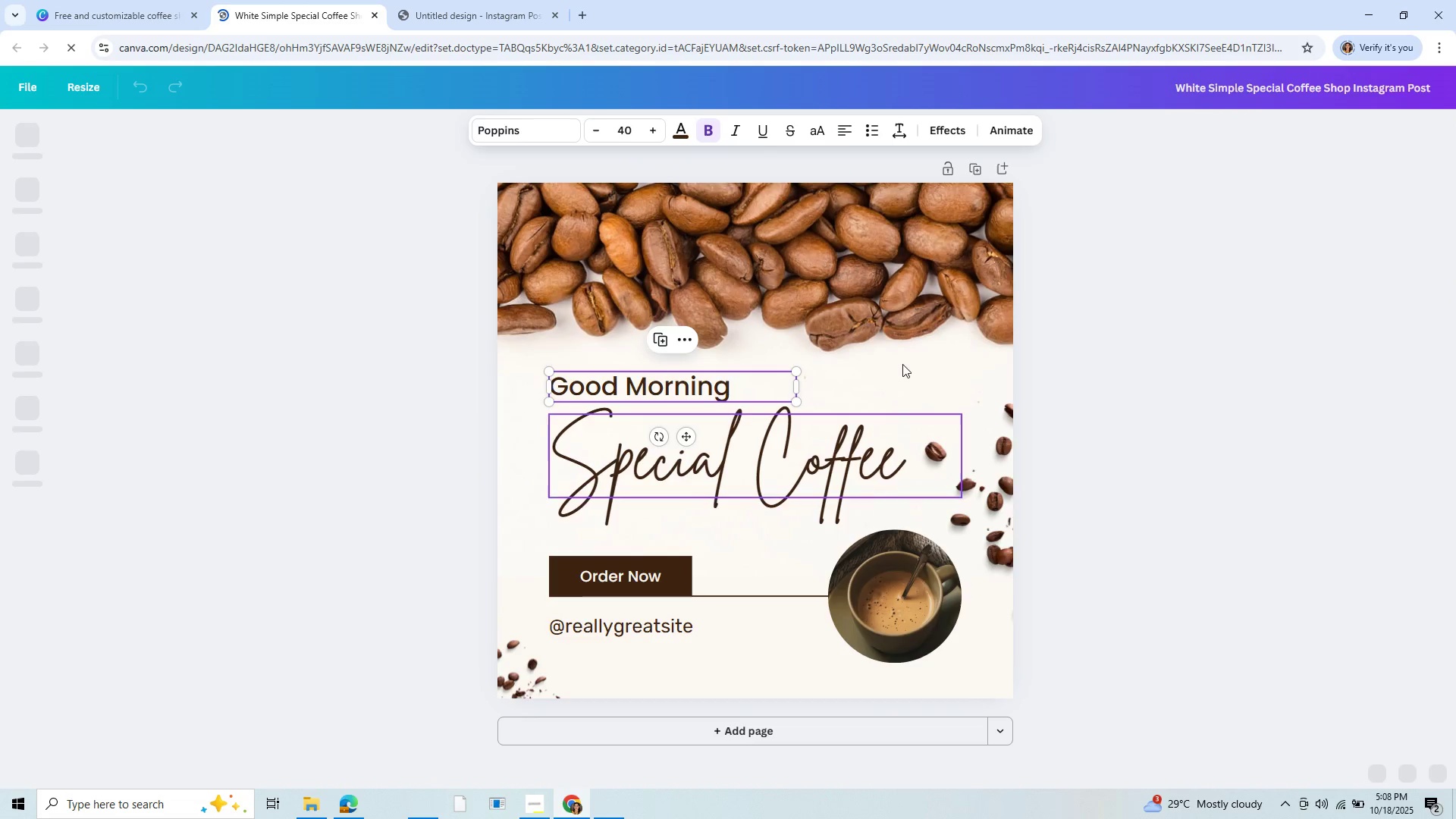 
left_click([902, 364])
 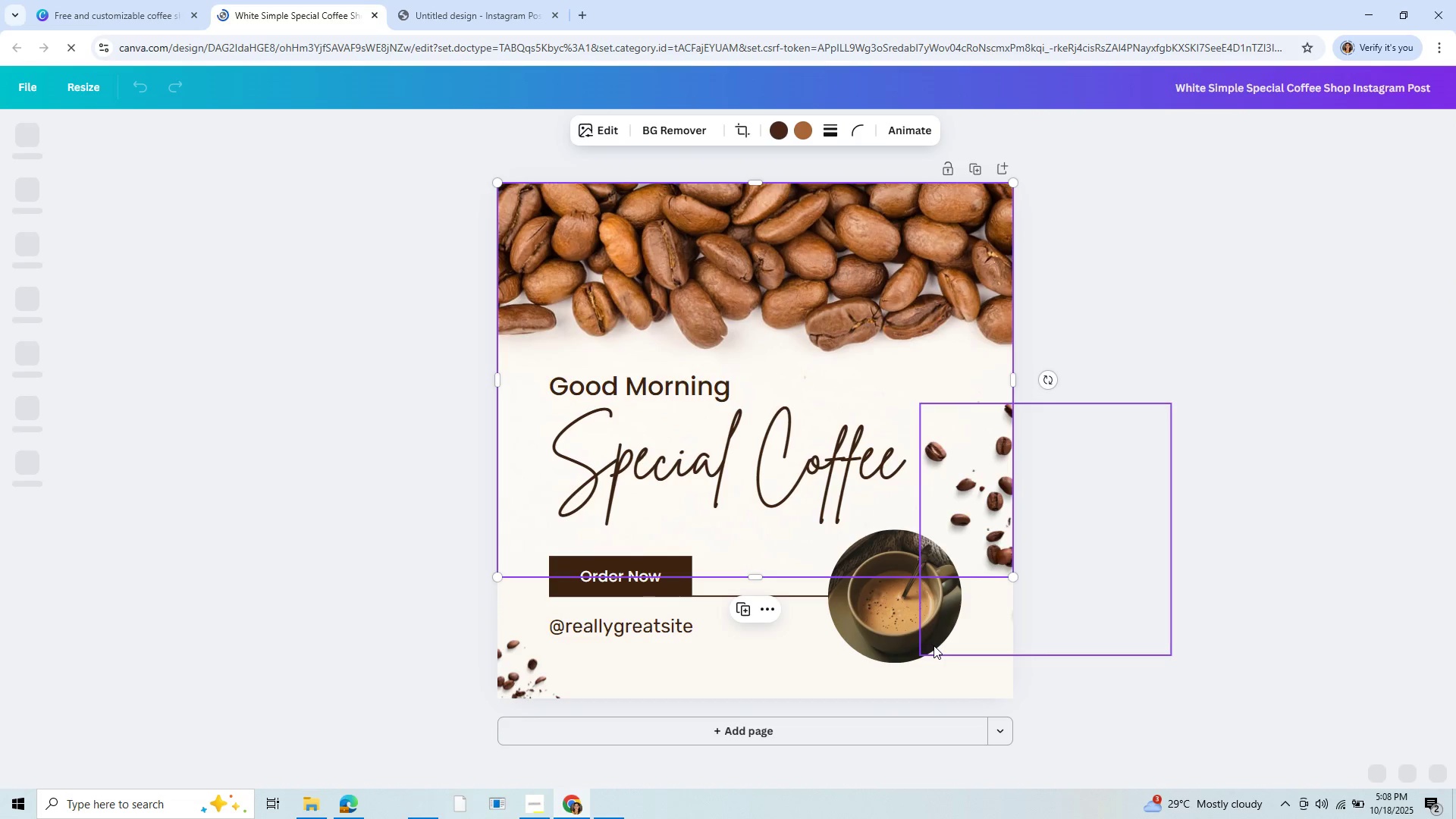 
left_click([899, 683])
 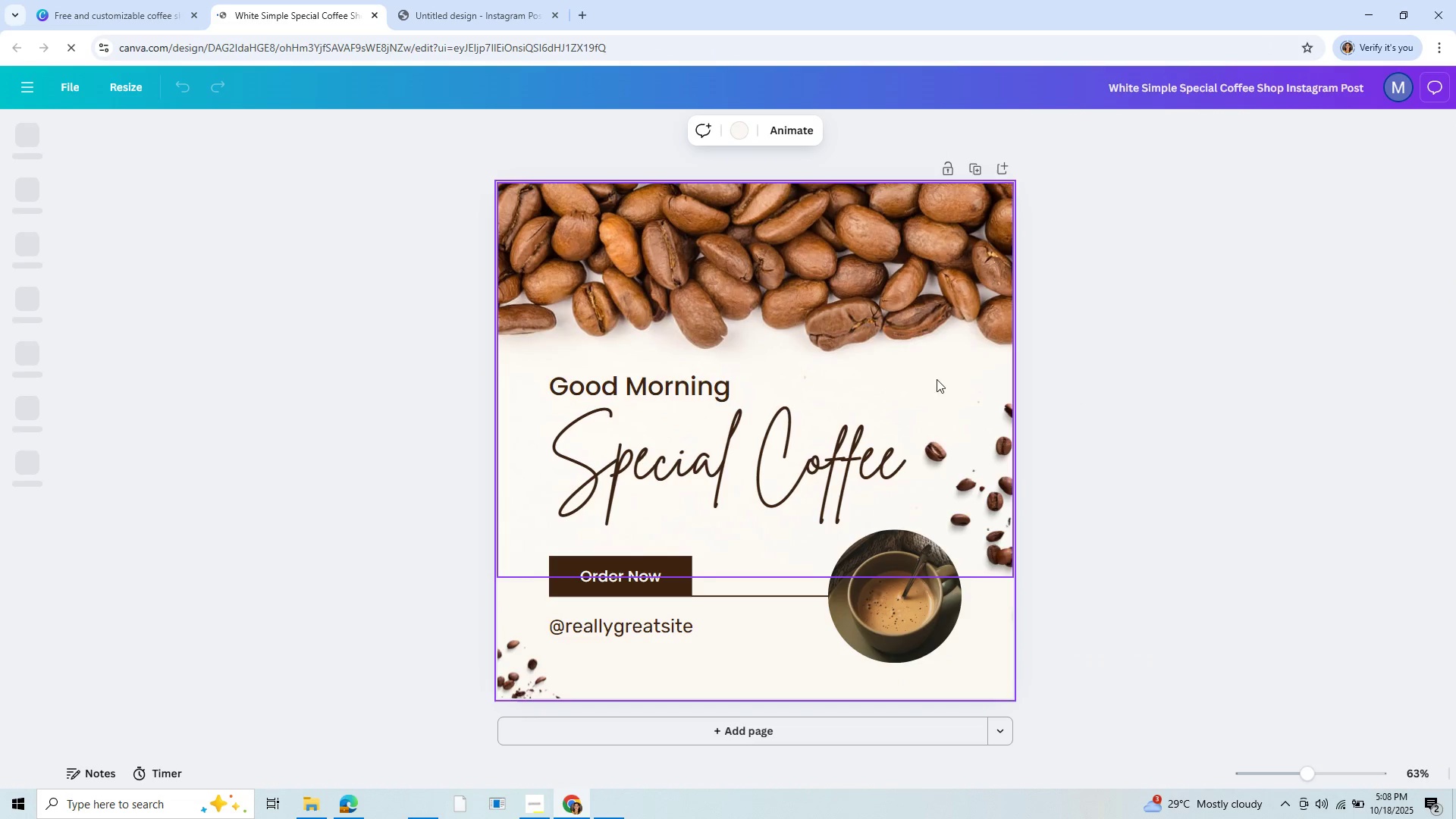 
left_click([934, 350])
 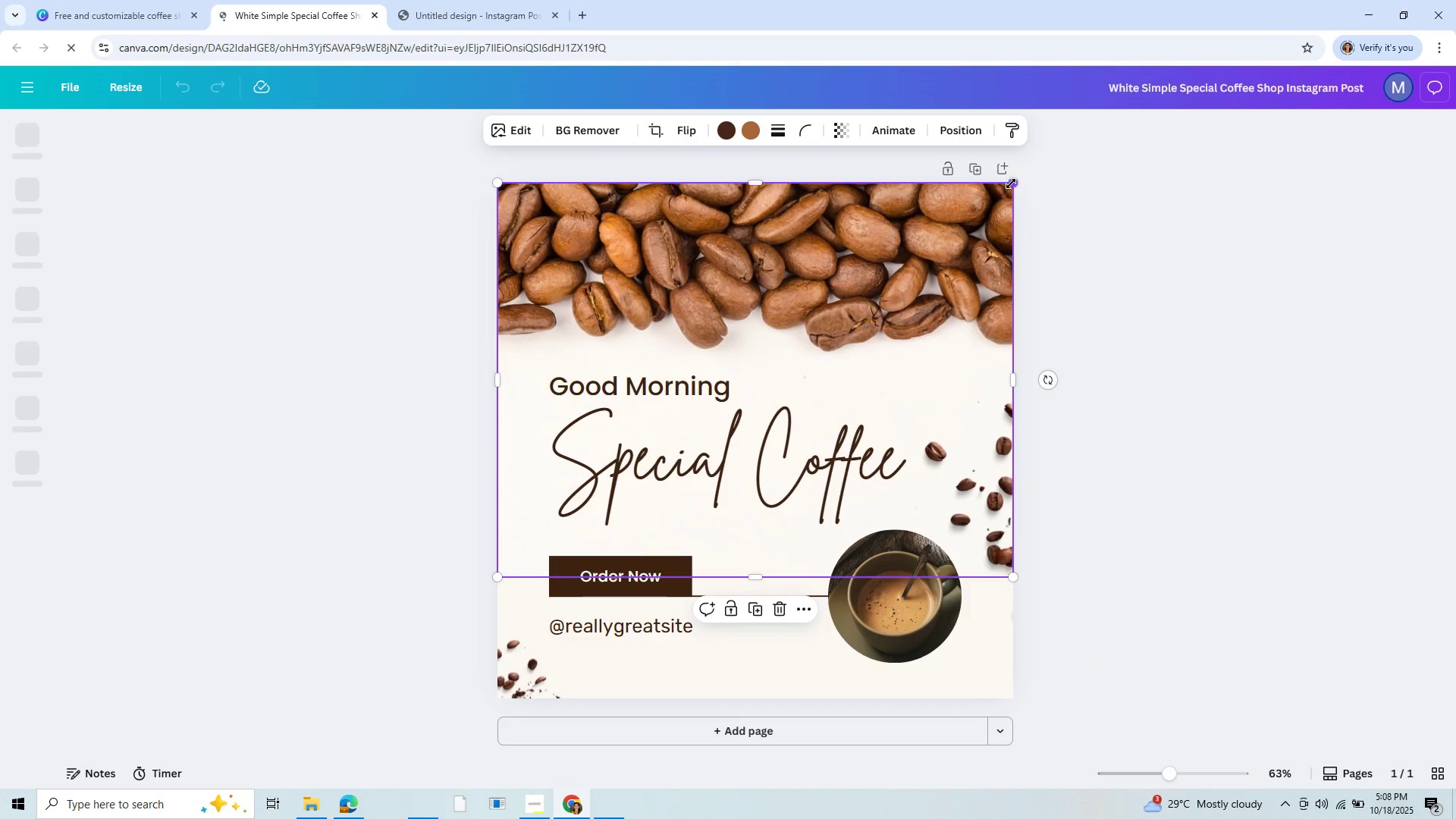 
left_click_drag(start_coordinate=[1016, 184], to_coordinate=[1027, 199])
 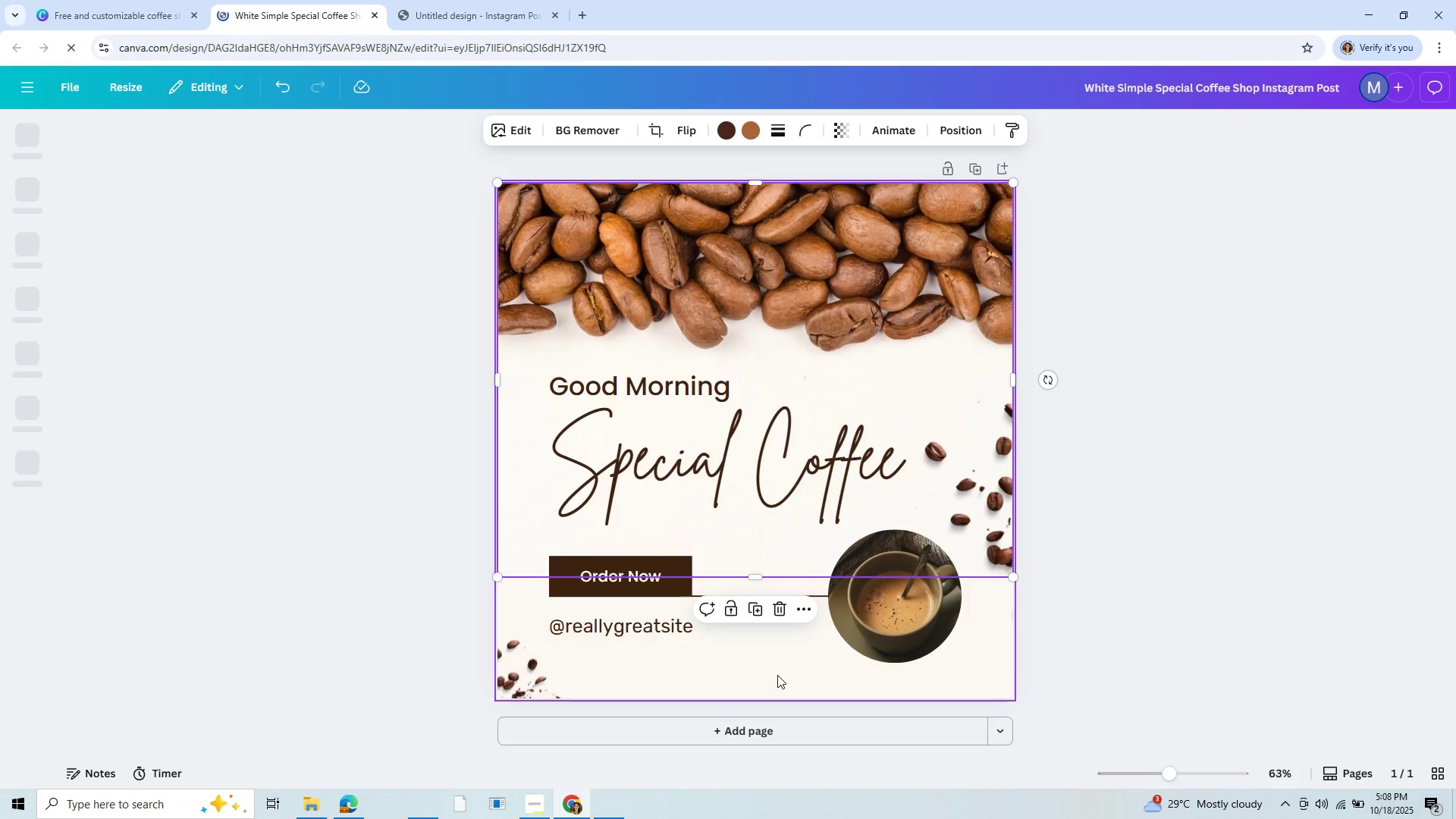 
left_click([777, 675])
 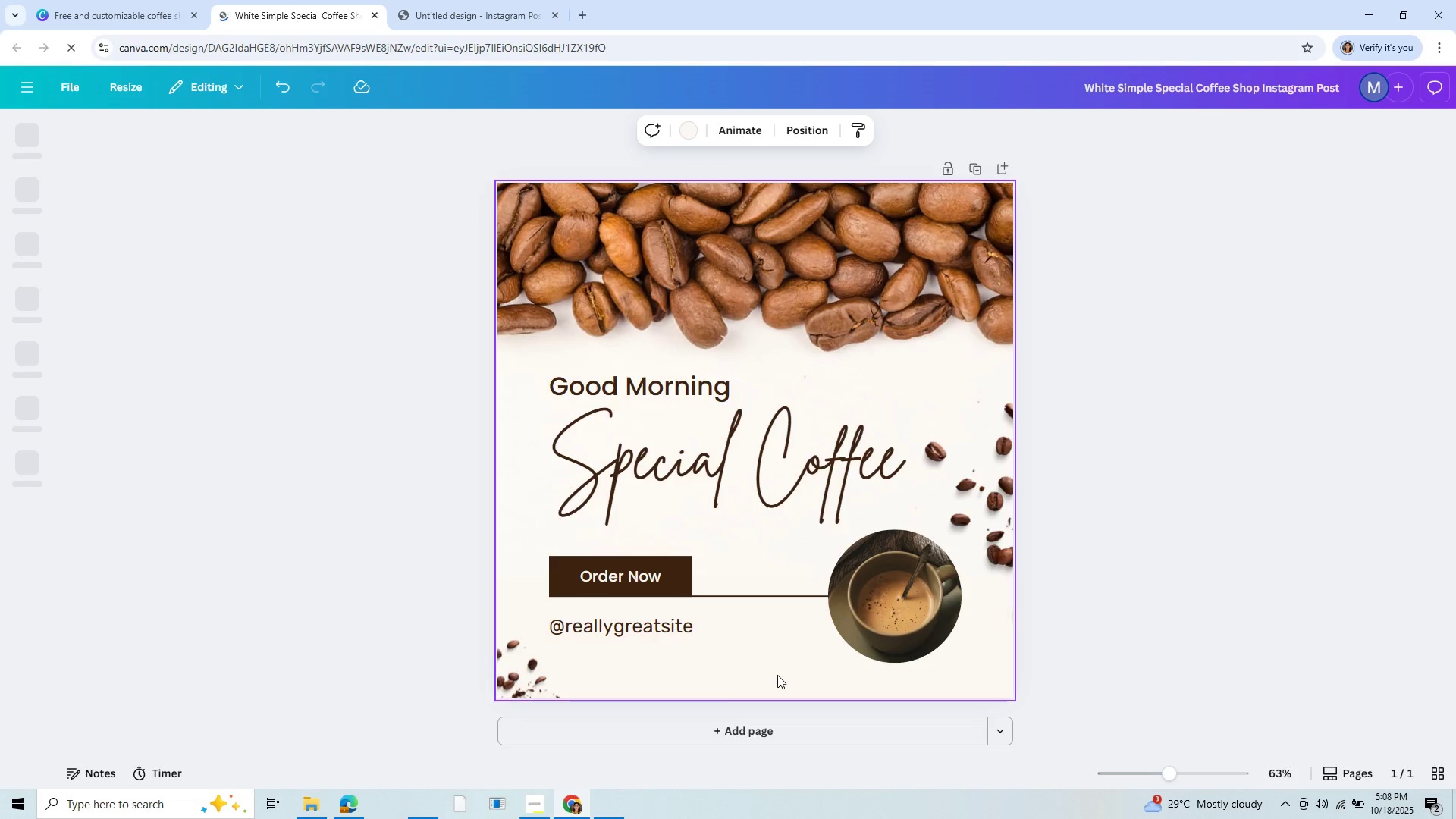 
left_click_drag(start_coordinate=[777, 675], to_coordinate=[784, 653])
 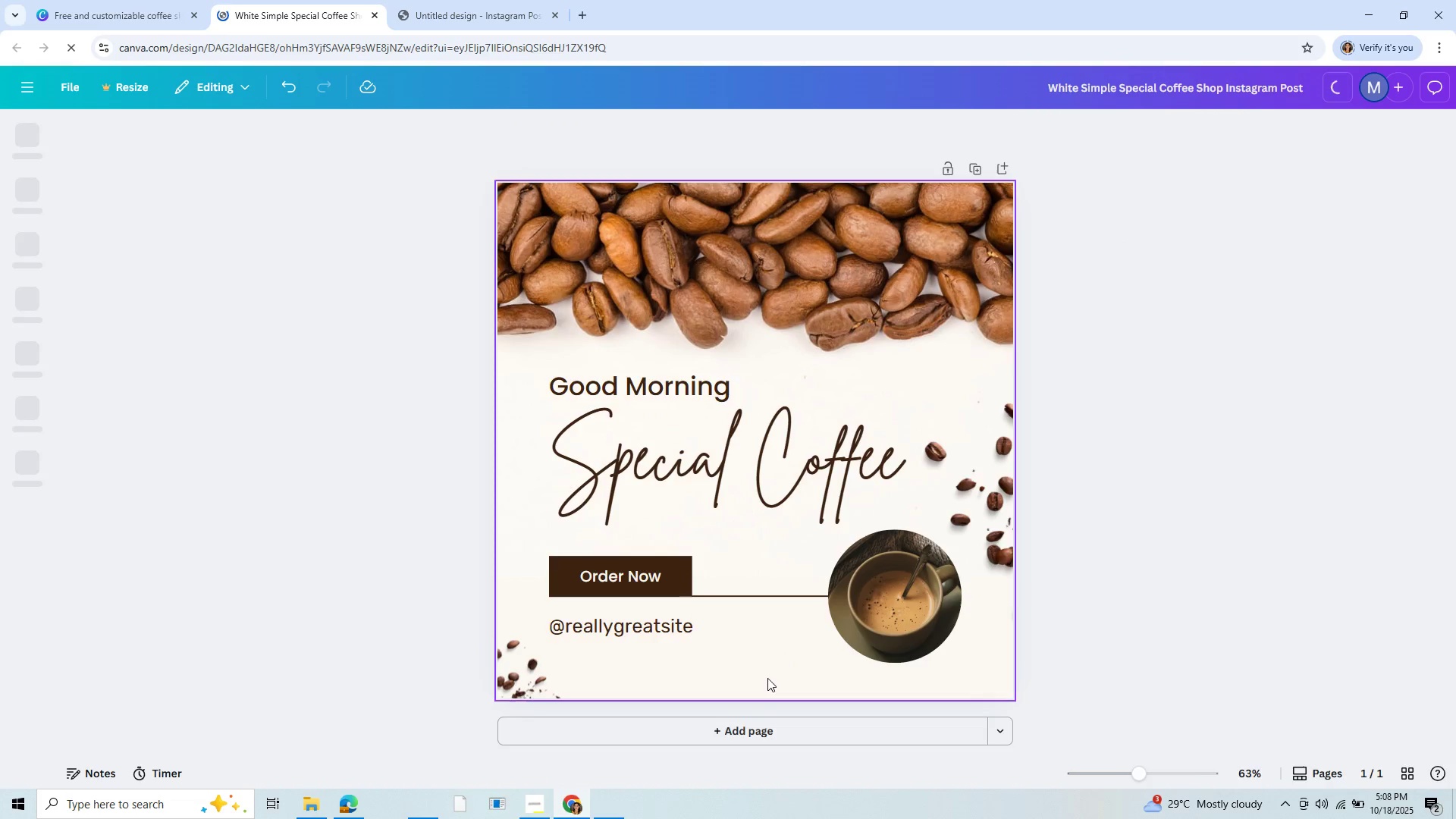 
left_click([767, 678])
 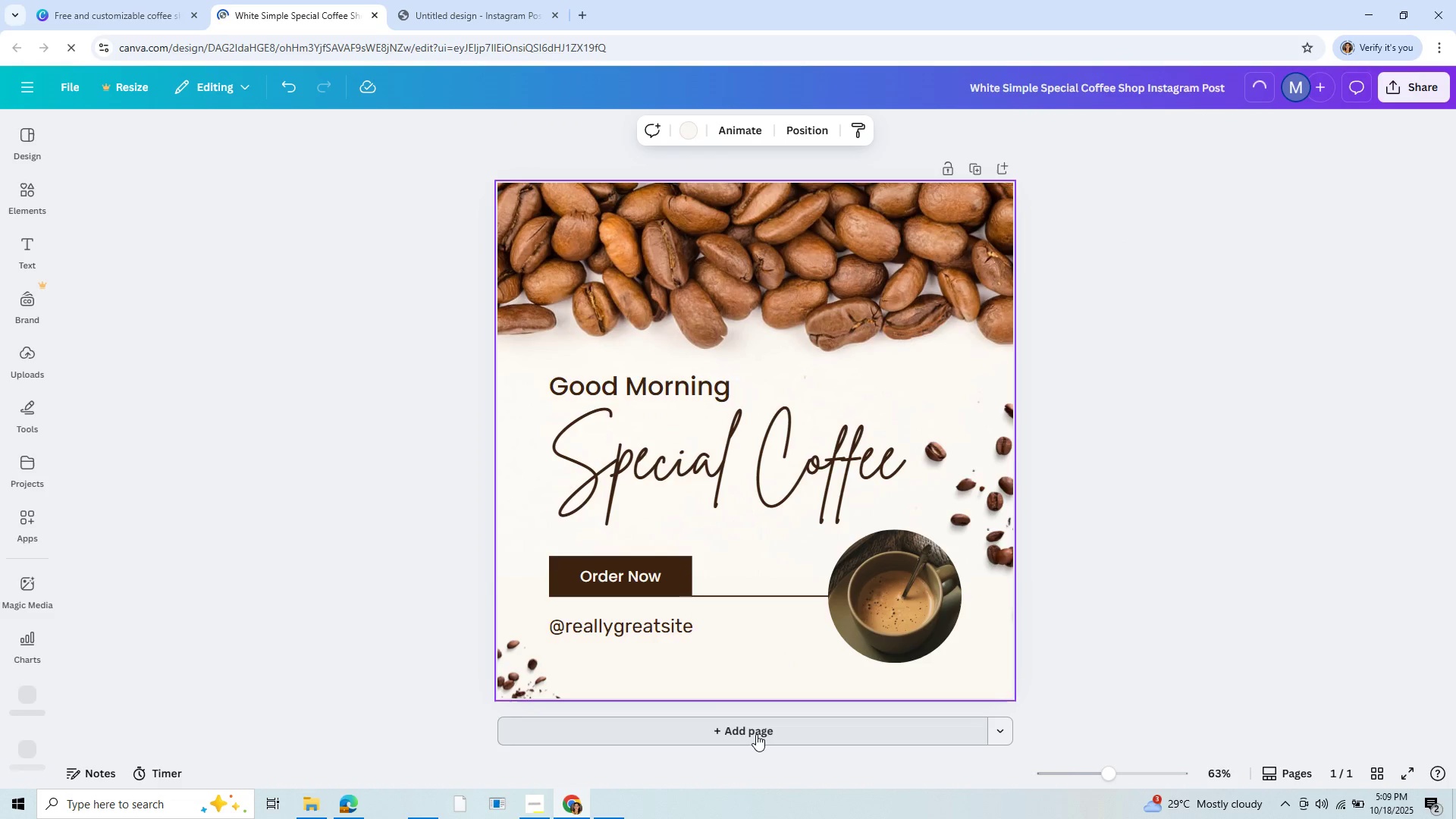 
left_click([756, 734])
 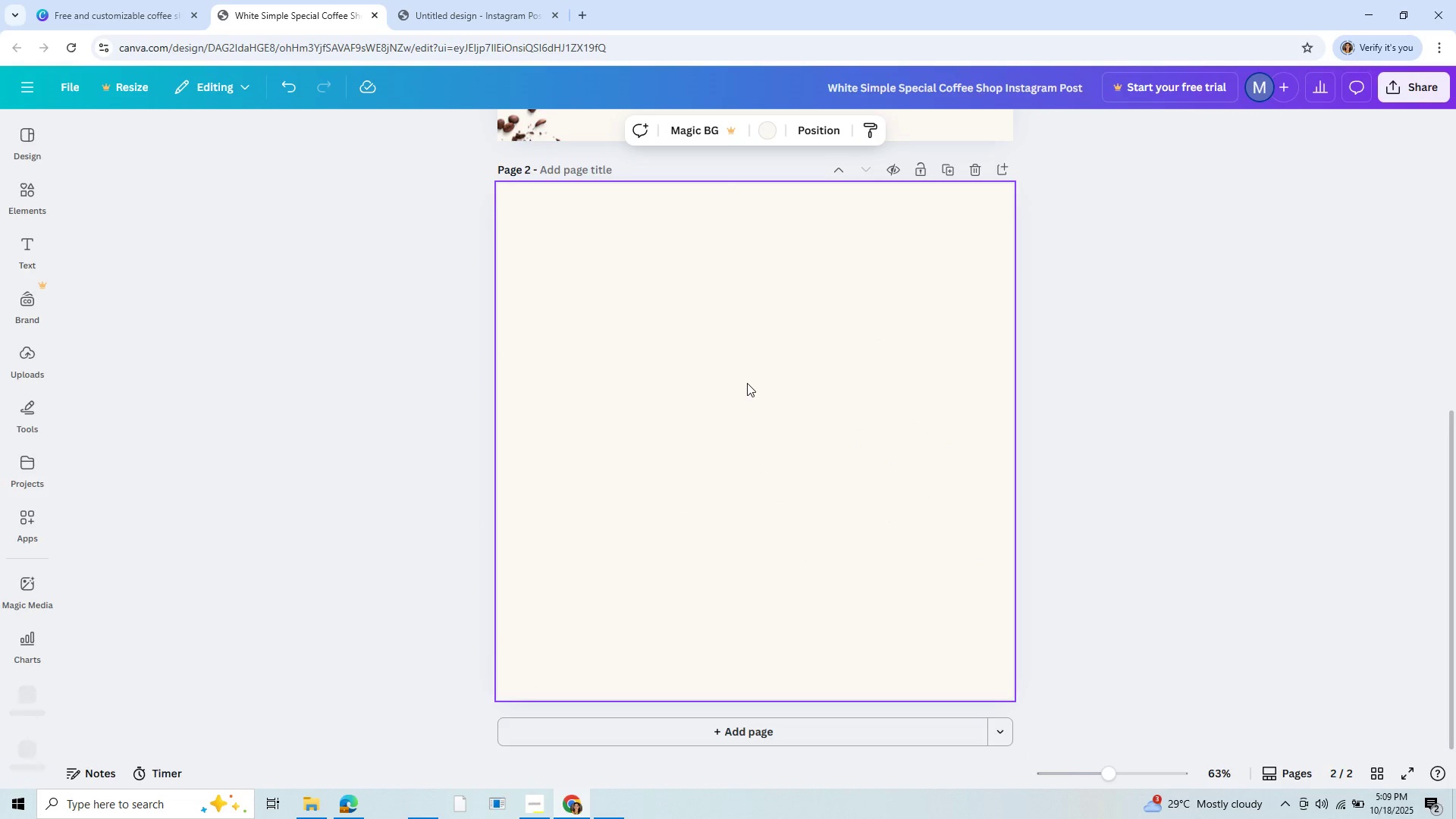 
scroll: coordinate [747, 383], scroll_direction: up, amount: 11.0
 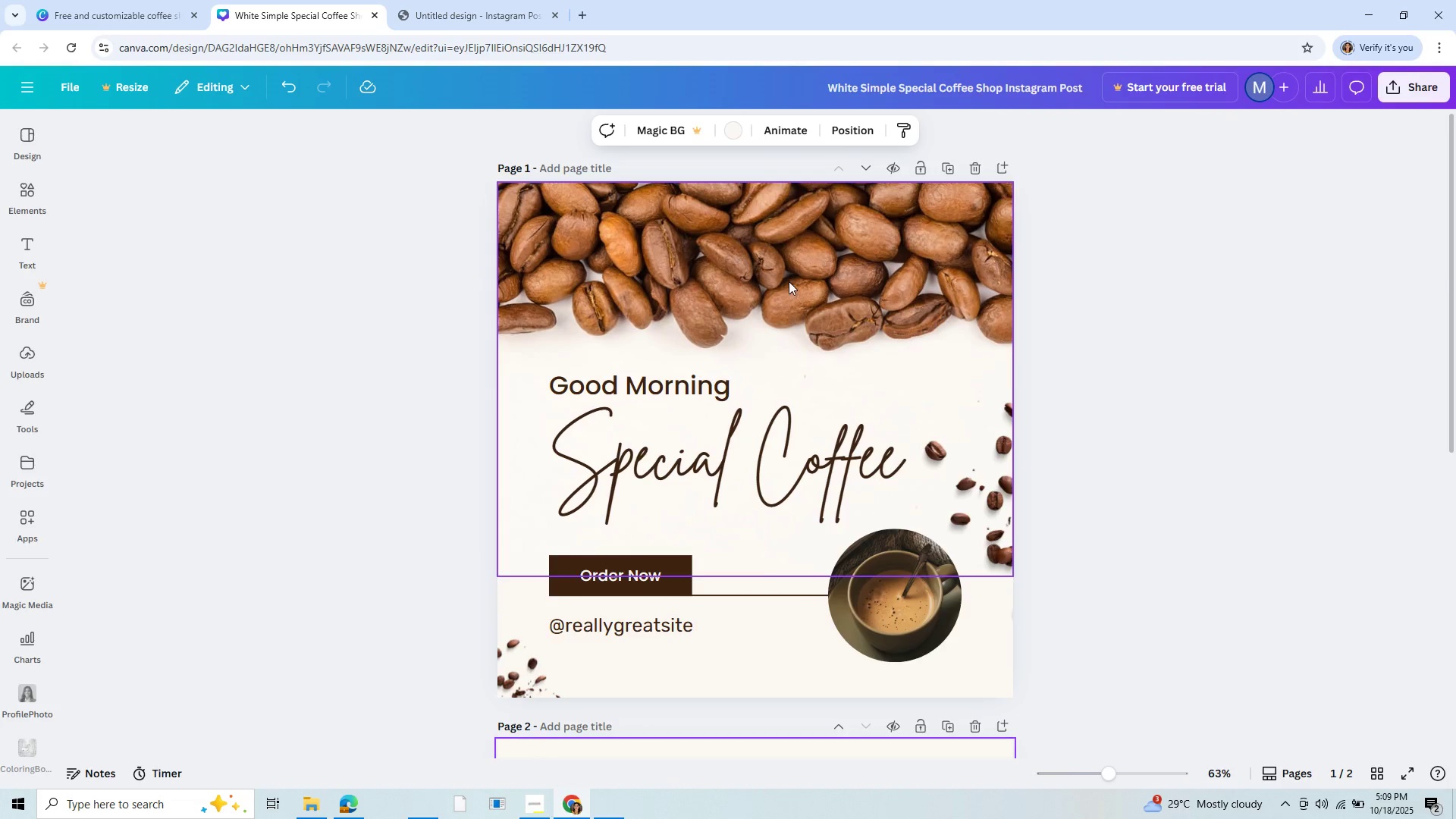 
left_click([789, 281])
 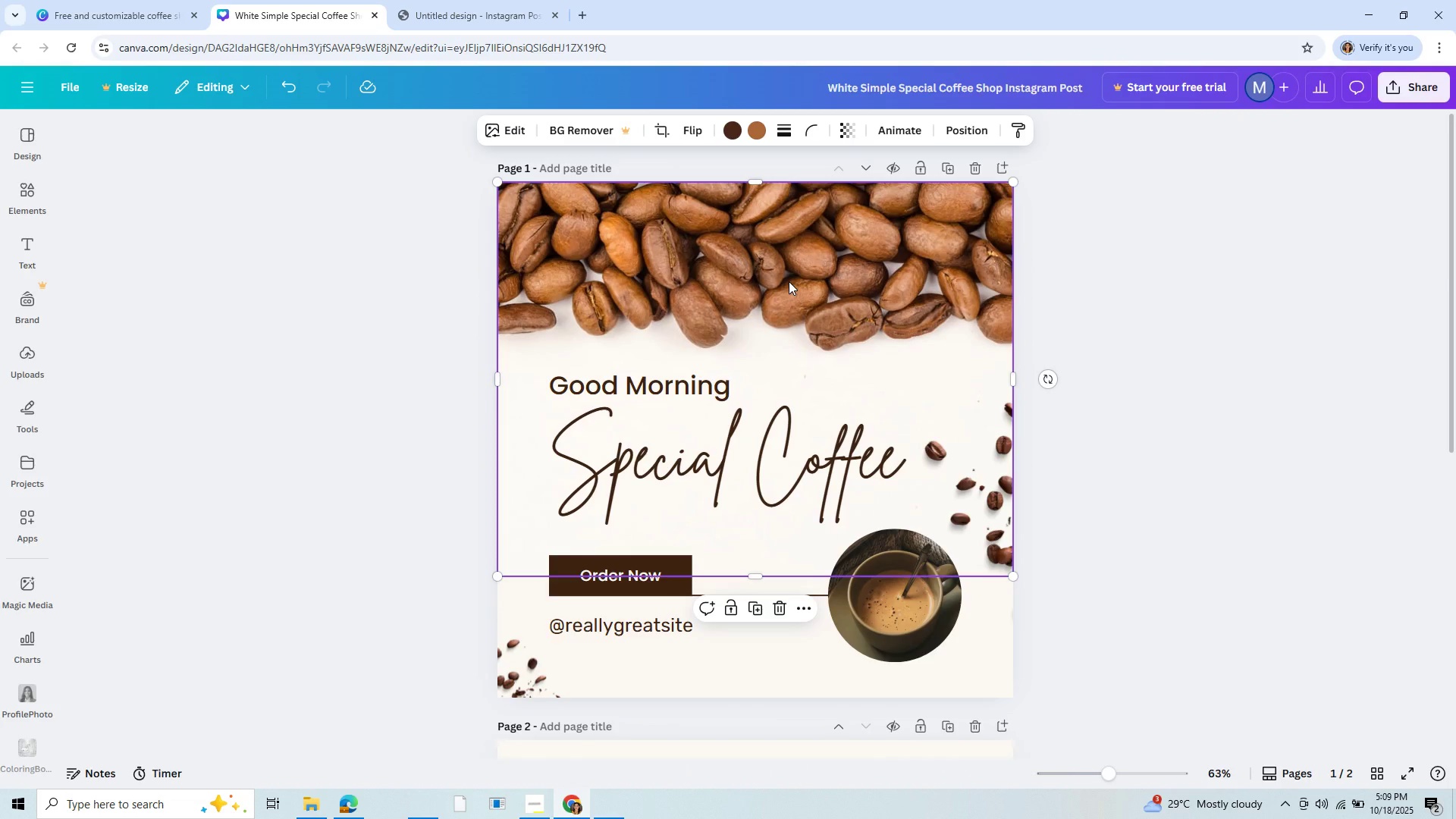 
key(Control+C)
 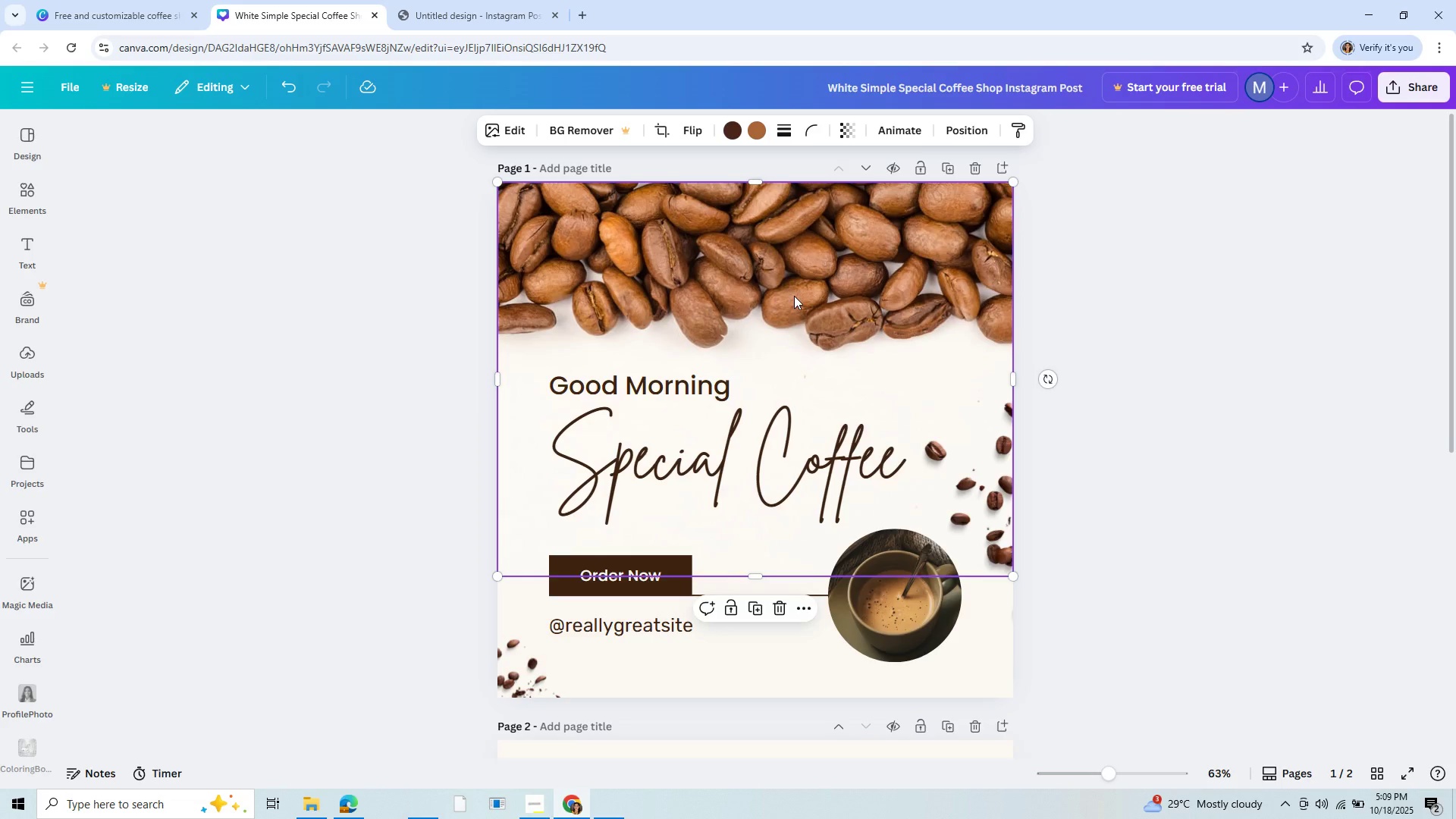 
scroll: coordinate [783, 316], scroll_direction: down, amount: 12.0
 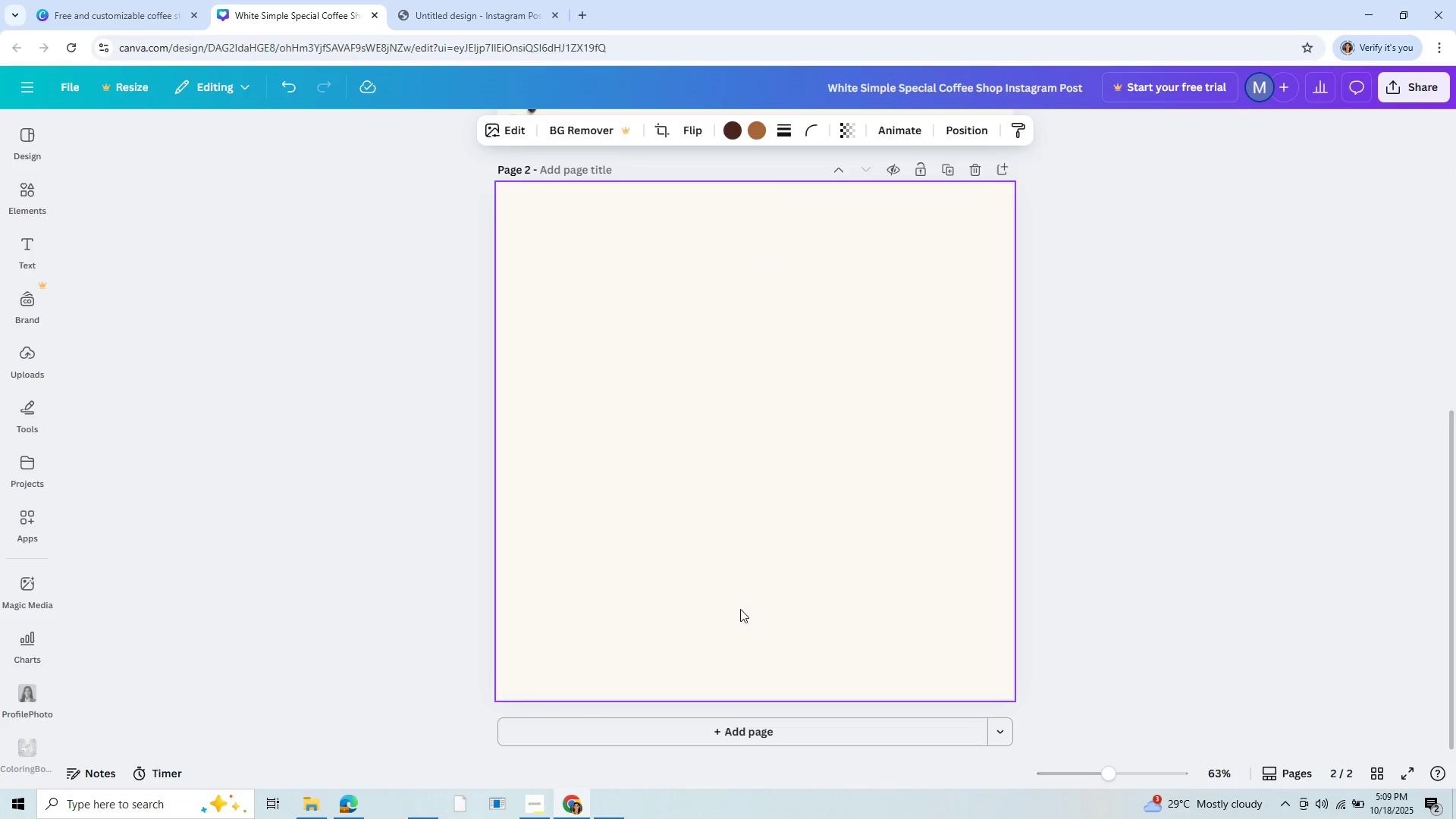 
left_click([740, 609])
 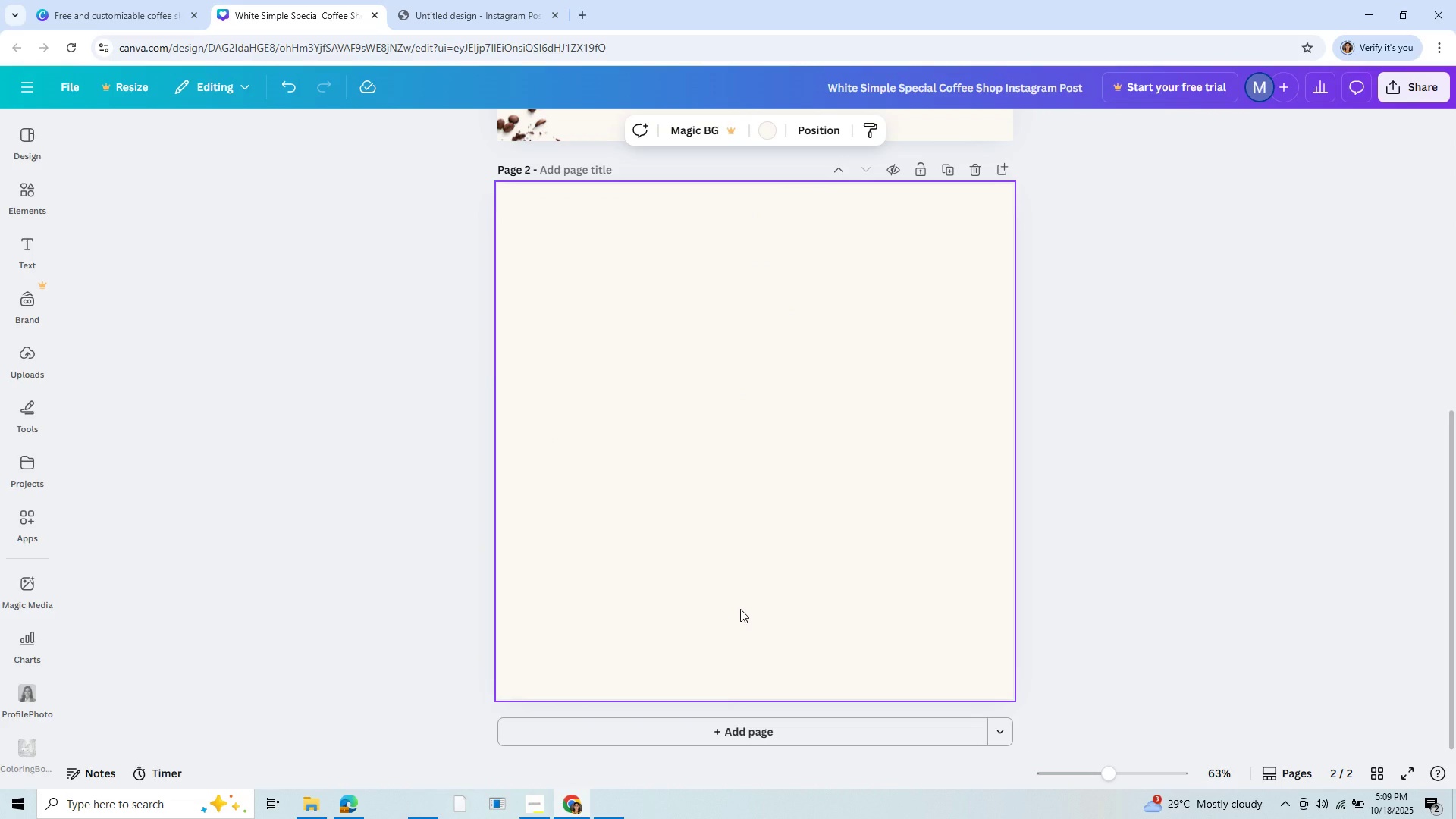 
key(Control+V)
 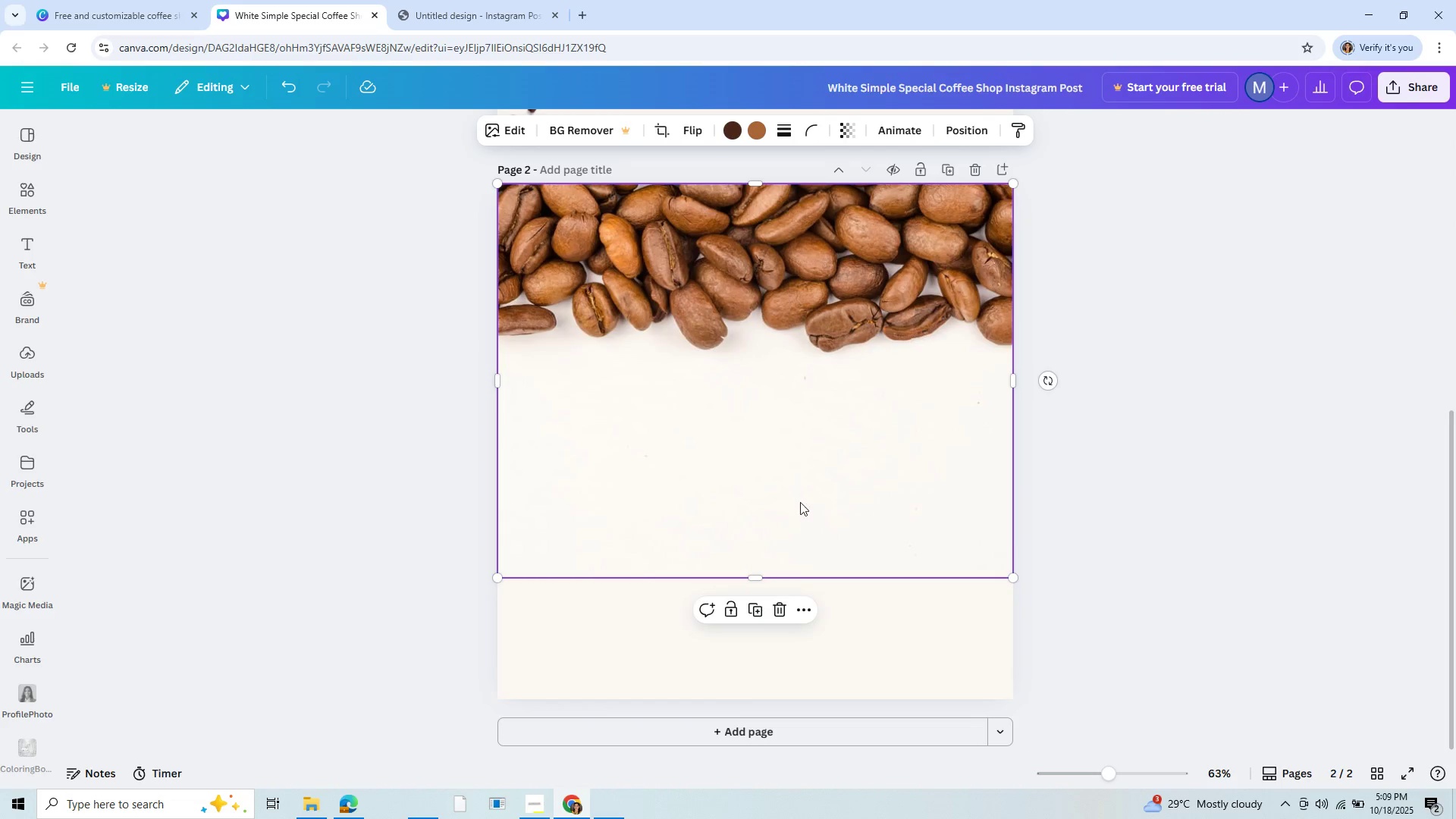 
left_click_drag(start_coordinate=[789, 438], to_coordinate=[790, 536])
 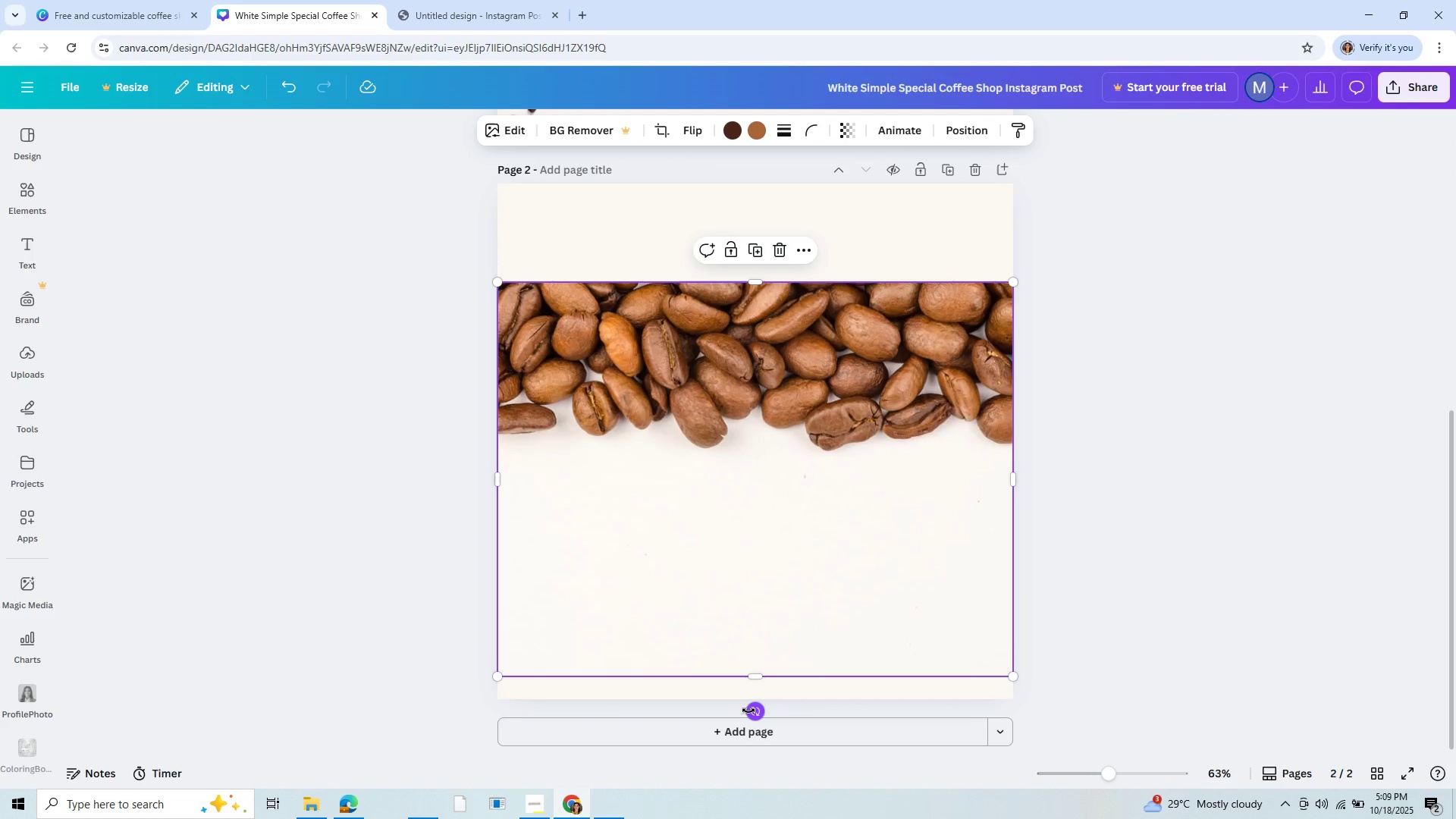 
left_click_drag(start_coordinate=[755, 711], to_coordinate=[754, 286])
 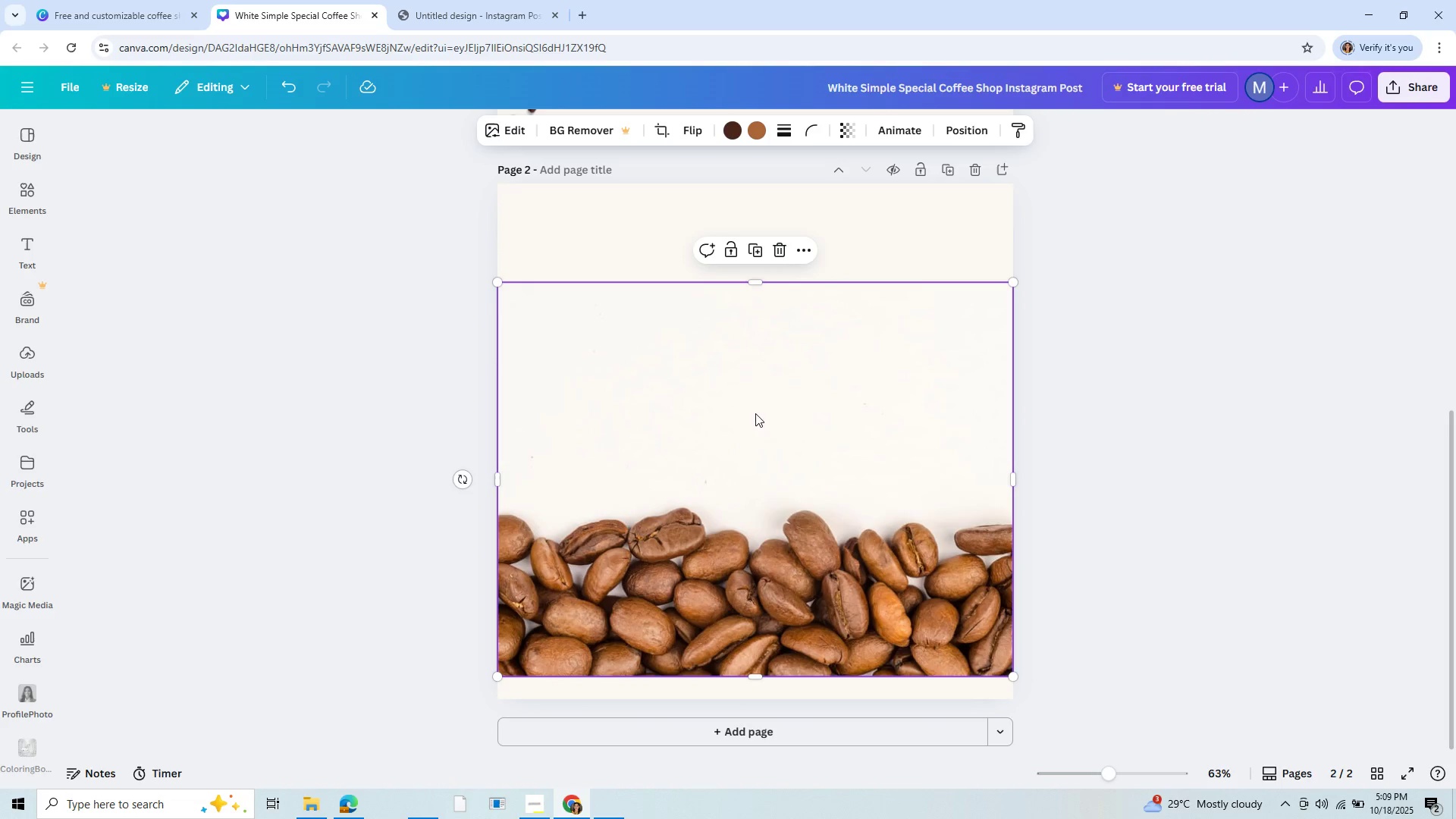 
left_click_drag(start_coordinate=[758, 409], to_coordinate=[755, 431])
 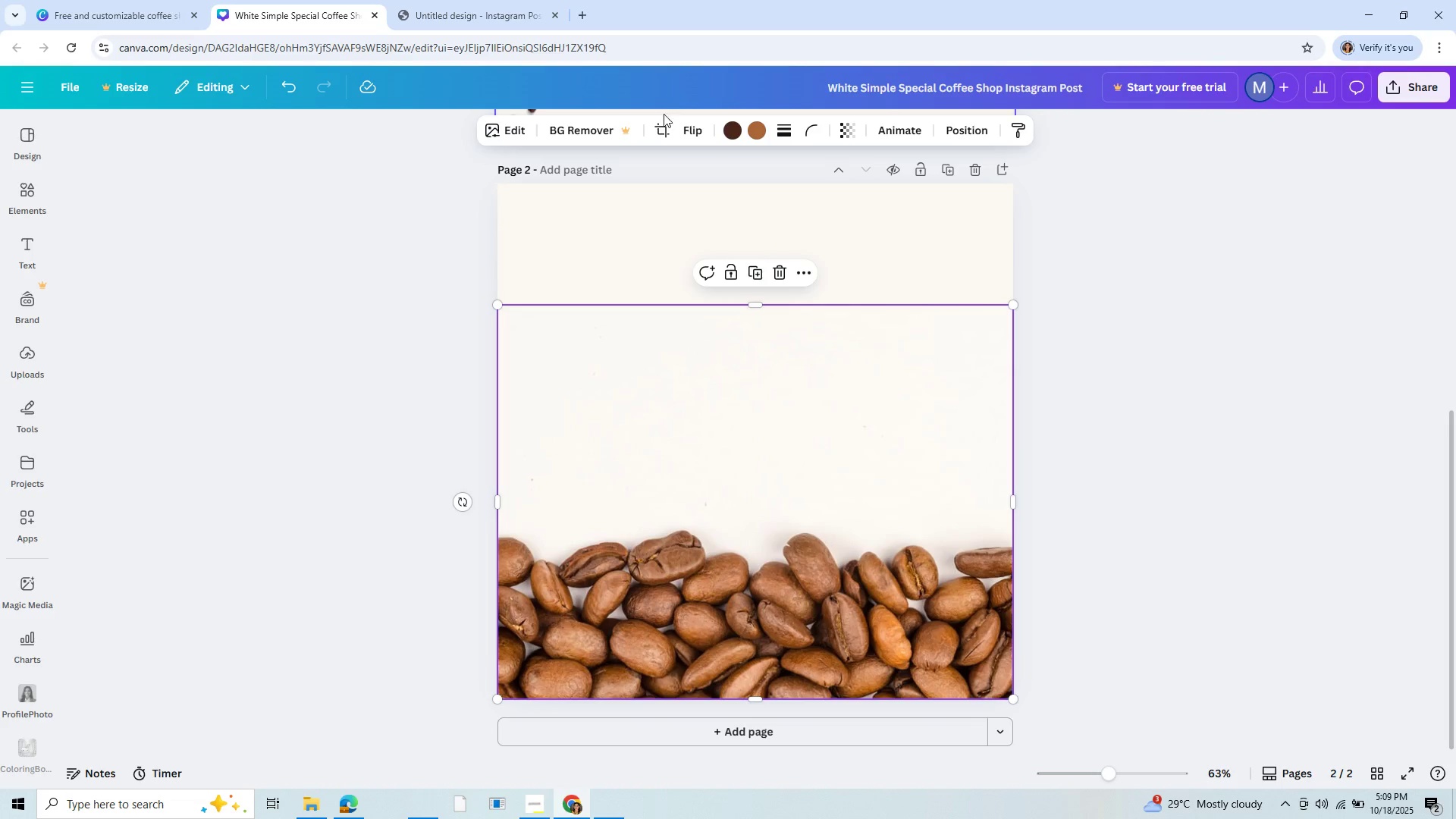 
left_click([657, 128])
 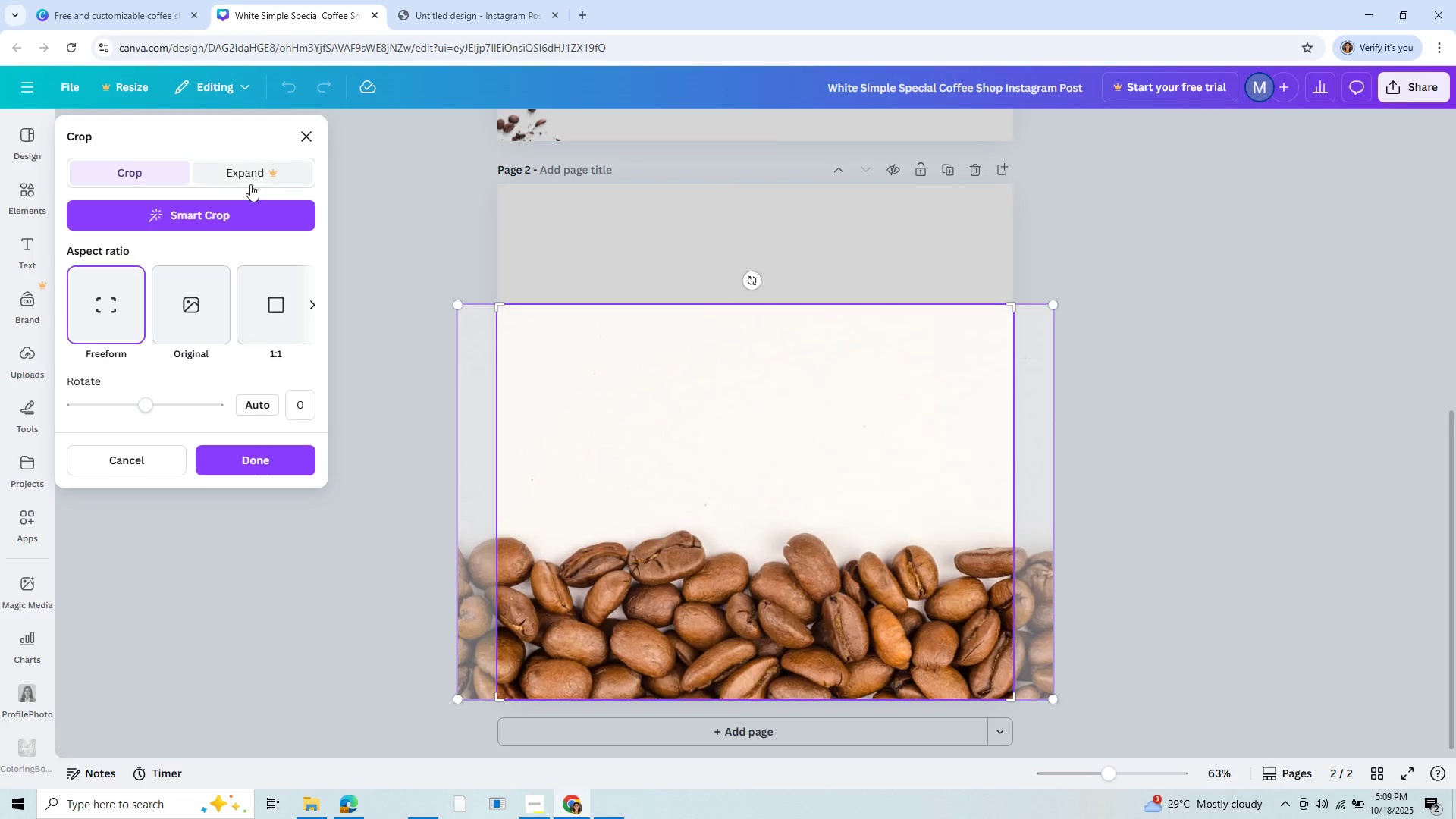 
wait(6.63)
 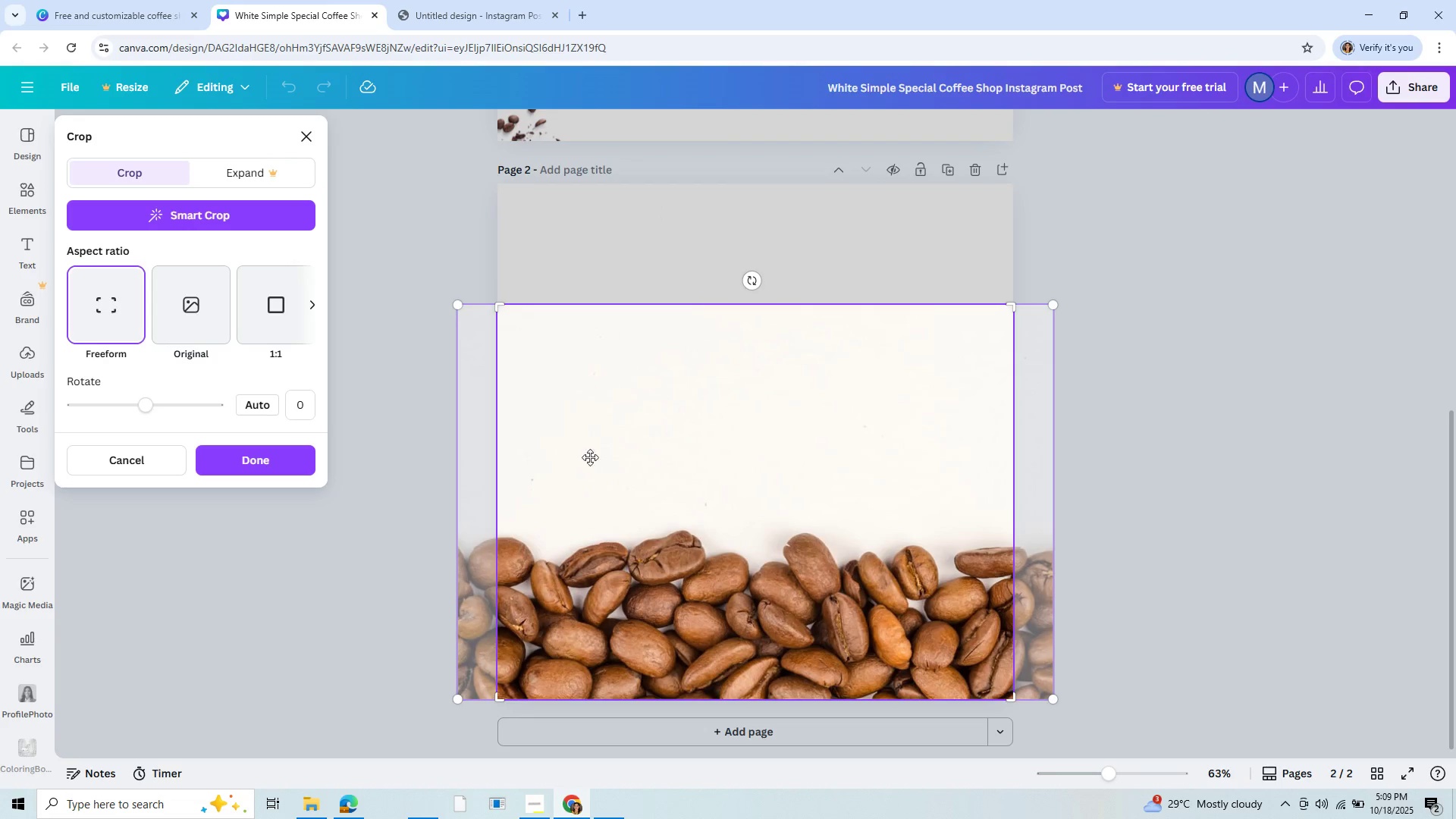 
left_click([150, 175])
 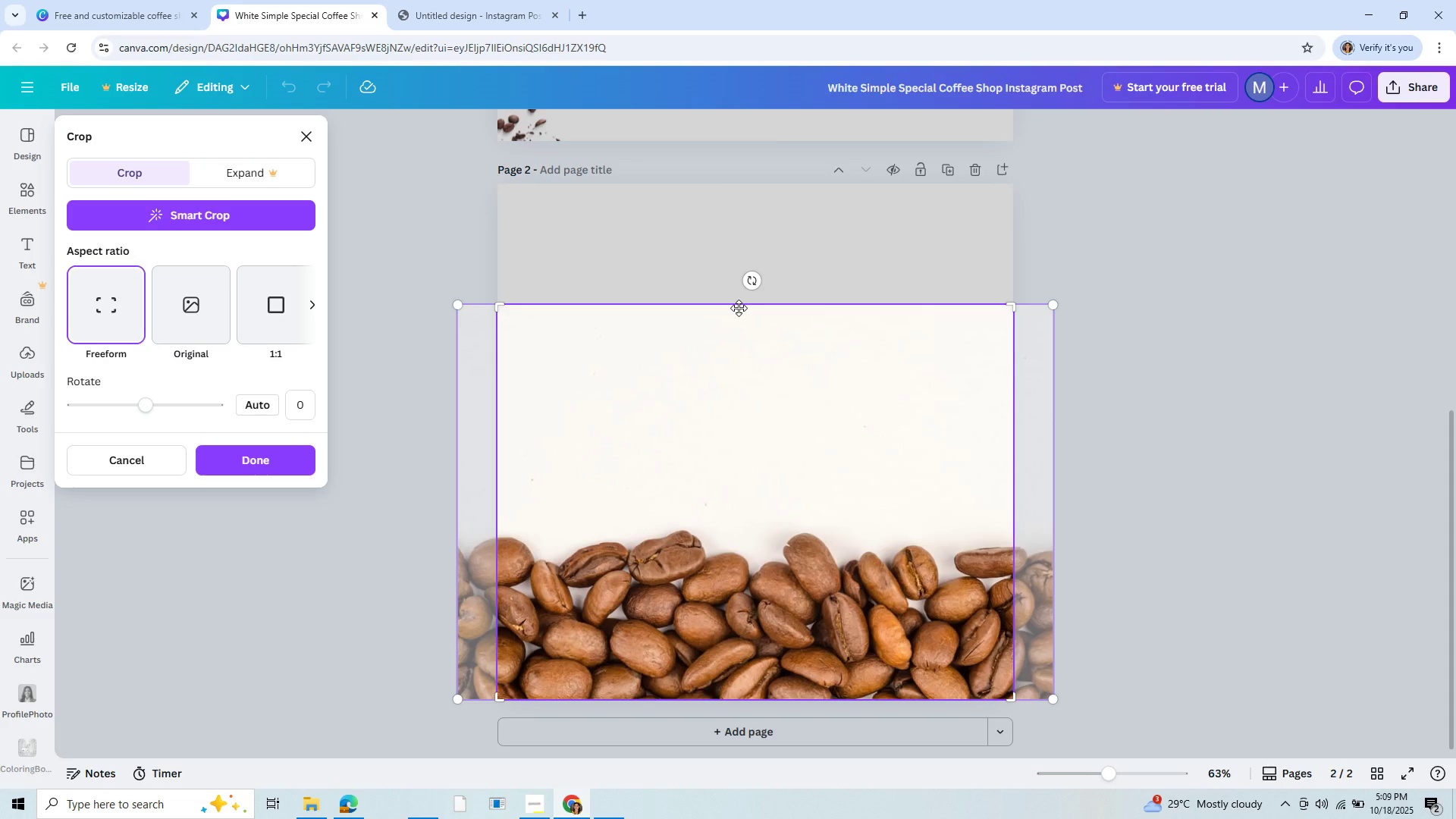 
double_click([739, 308])
 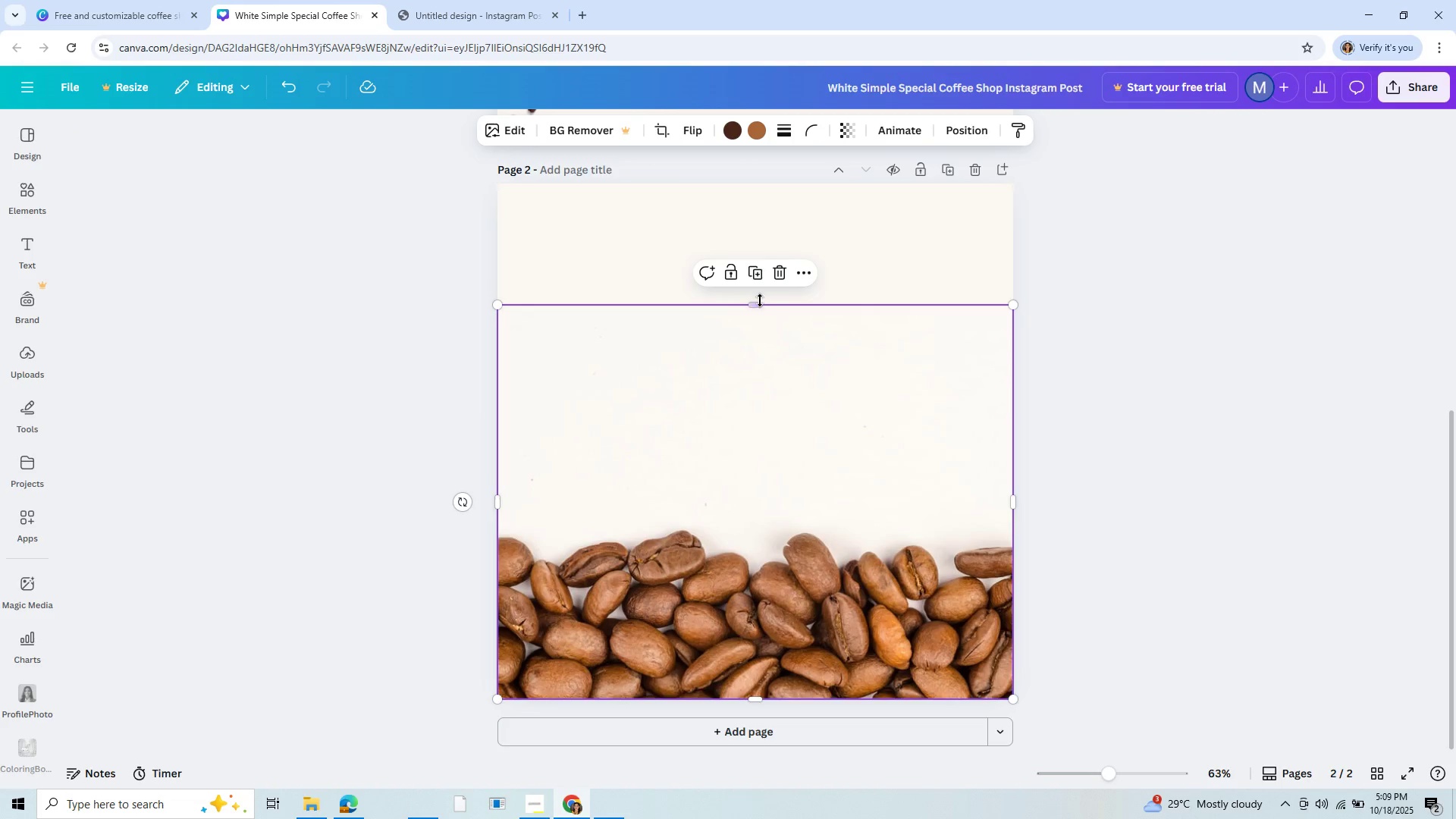 
left_click_drag(start_coordinate=[752, 304], to_coordinate=[747, 519])
 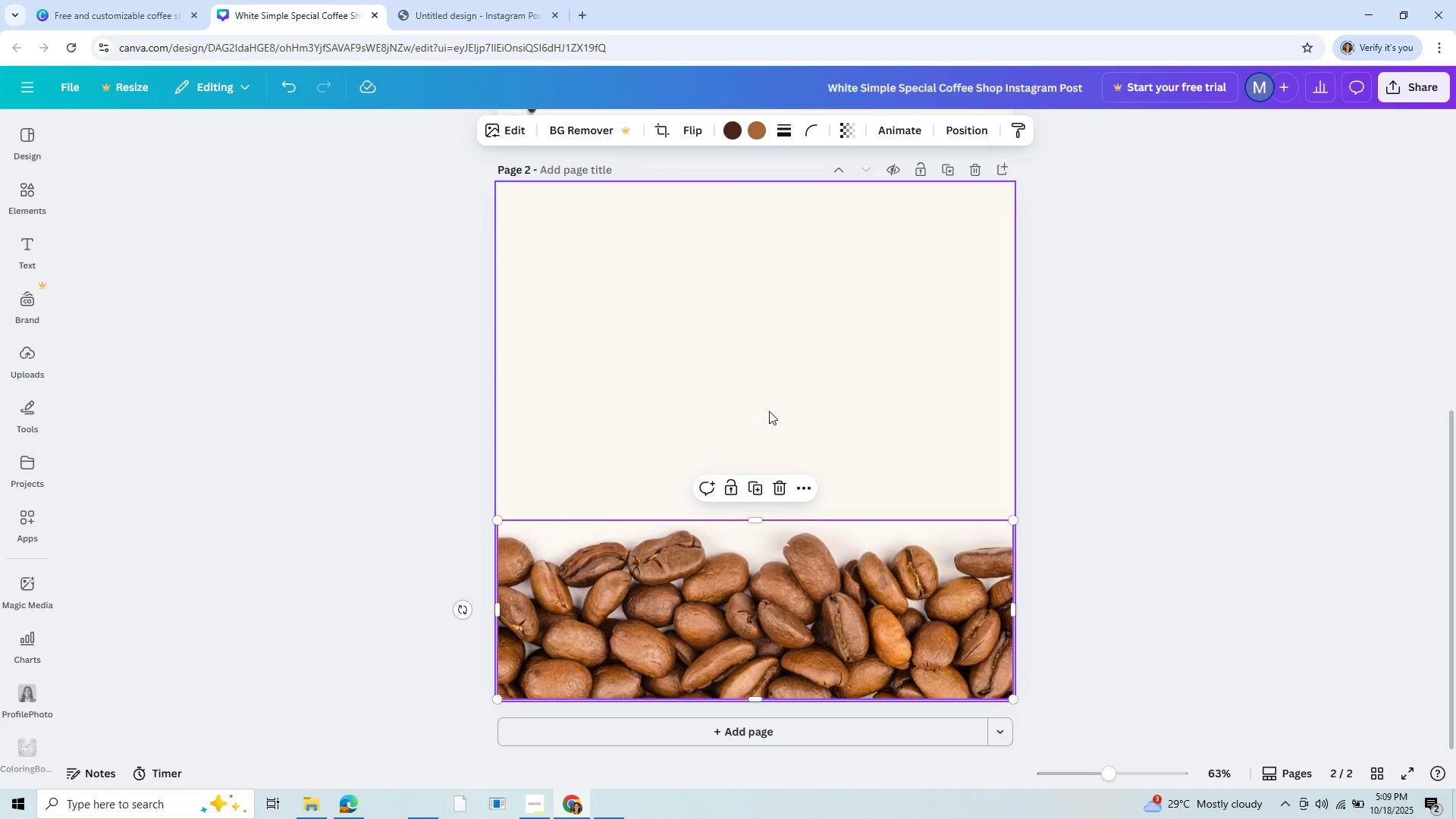 
scroll: coordinate [764, 410], scroll_direction: up, amount: 5.0
 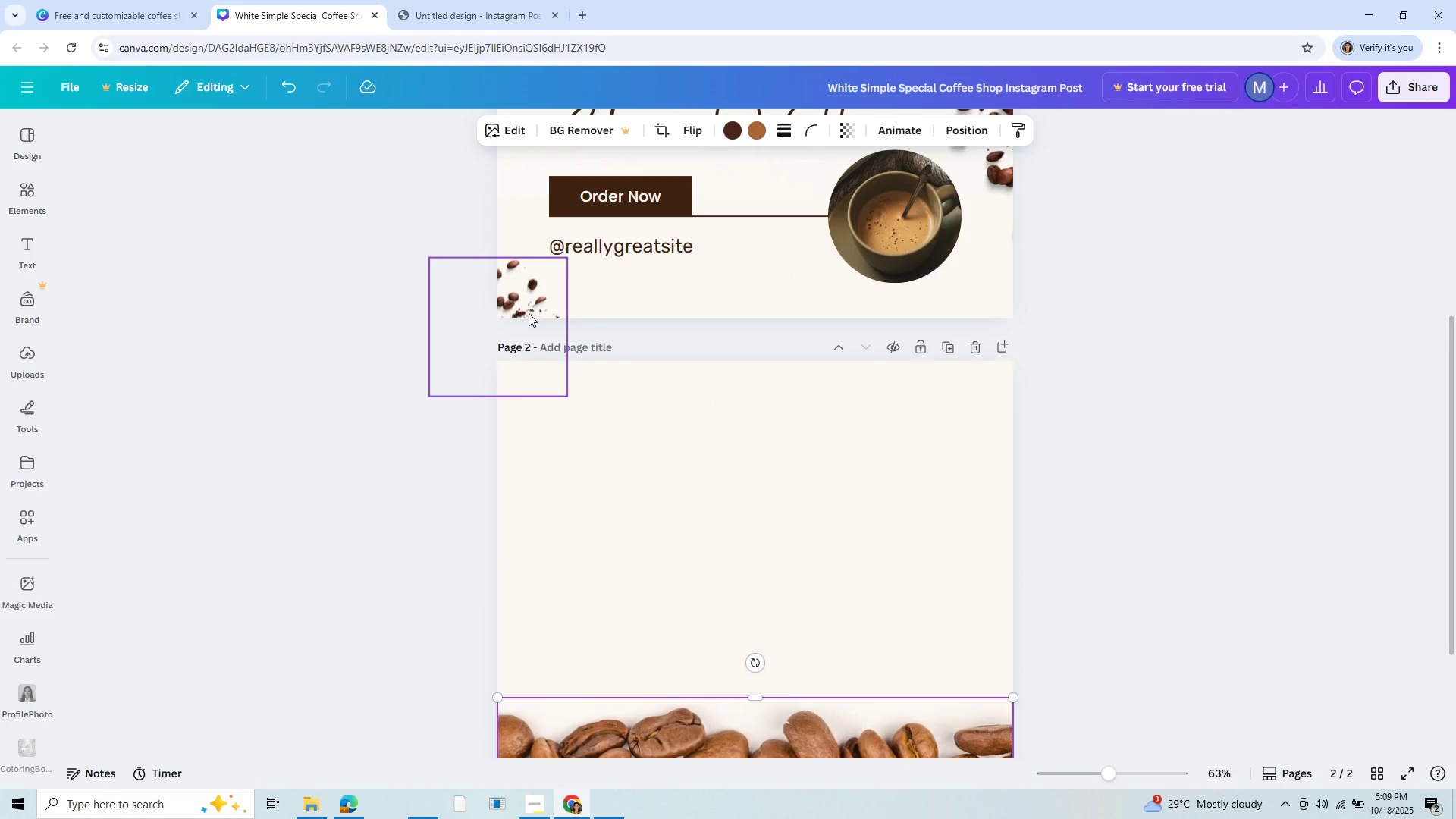 
left_click([529, 313])
 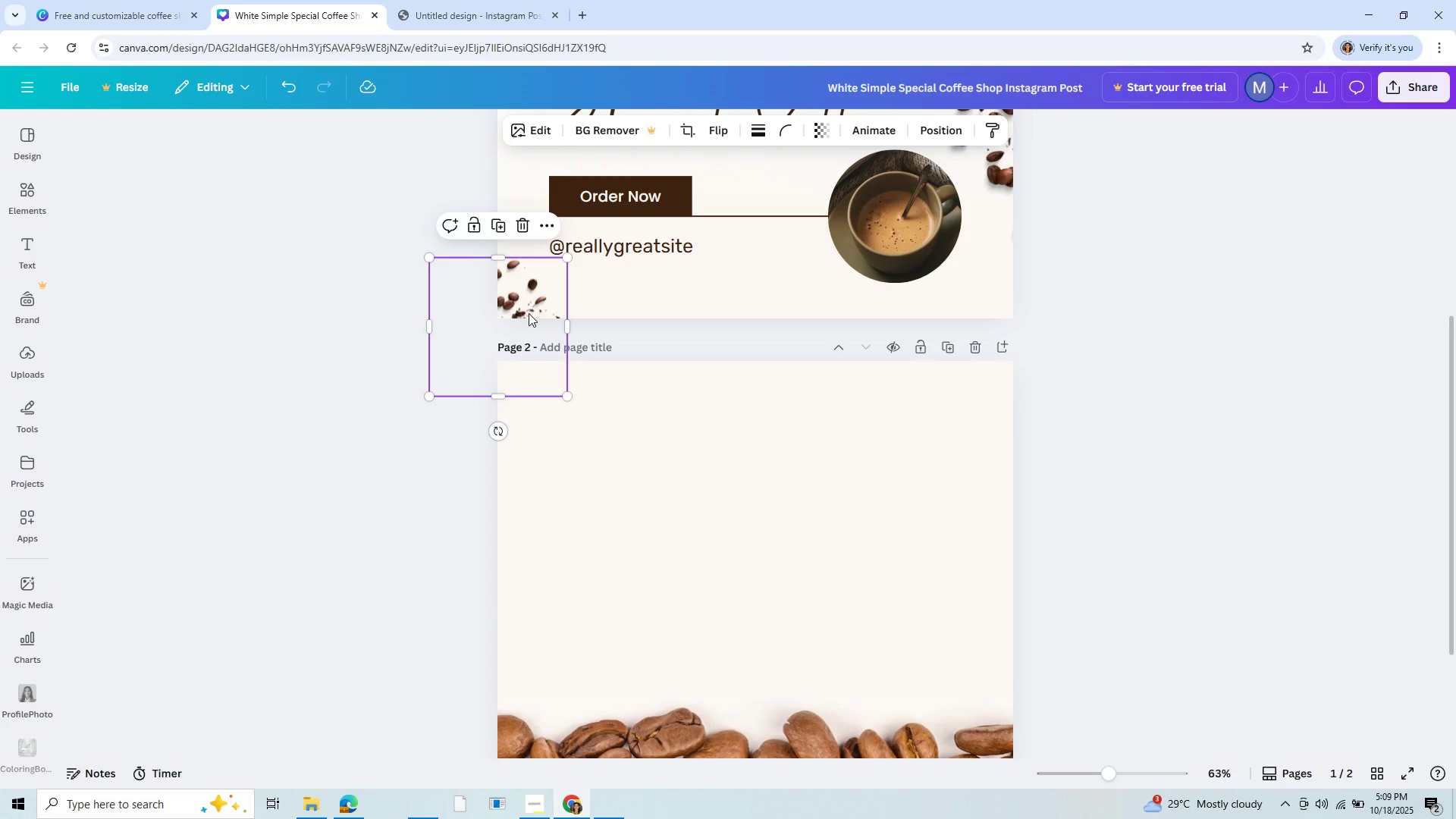 
key(Control+C)
 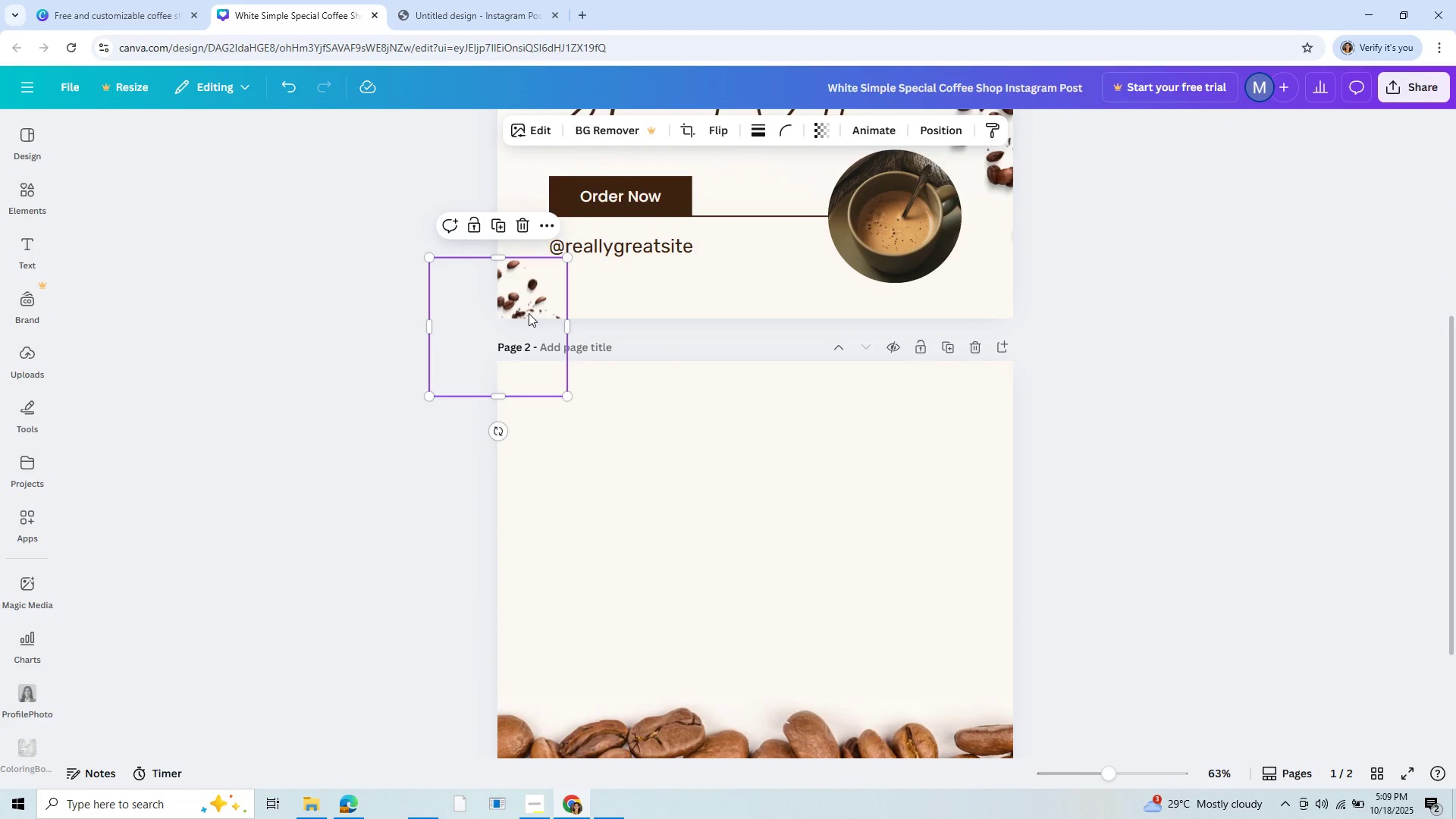 
key(Control+V)
 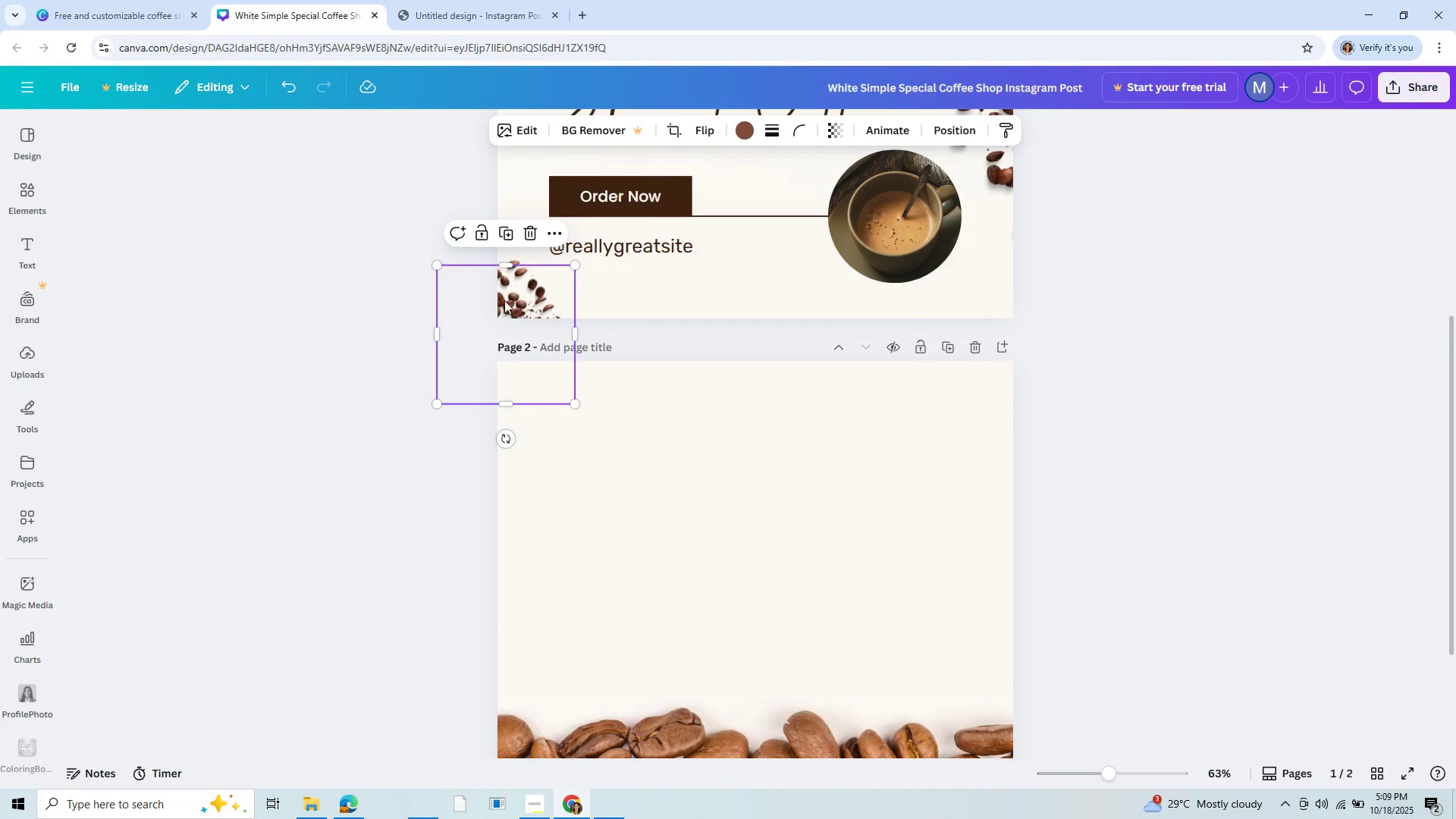 
left_click([514, 290])
 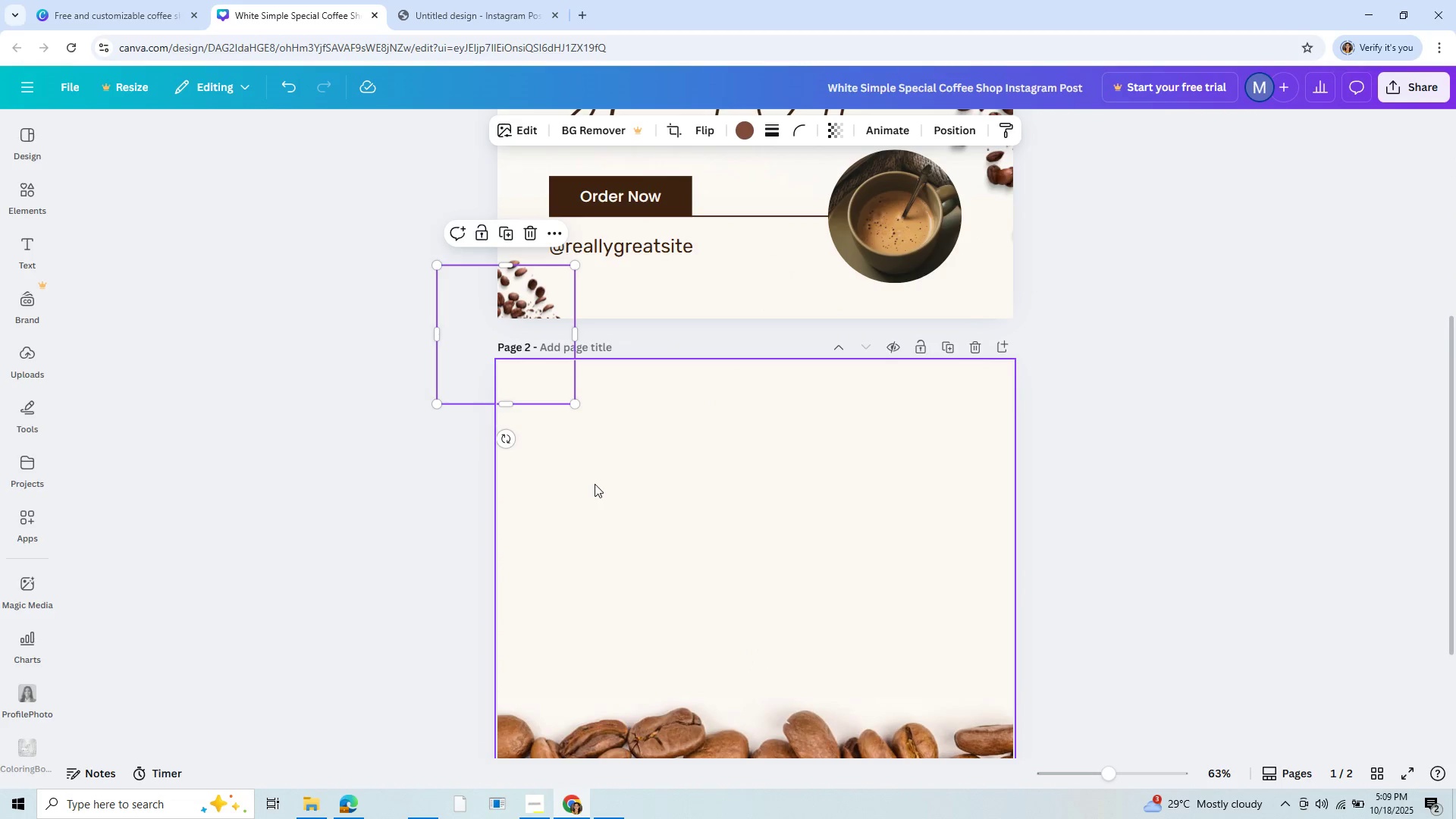 
left_click([604, 500])
 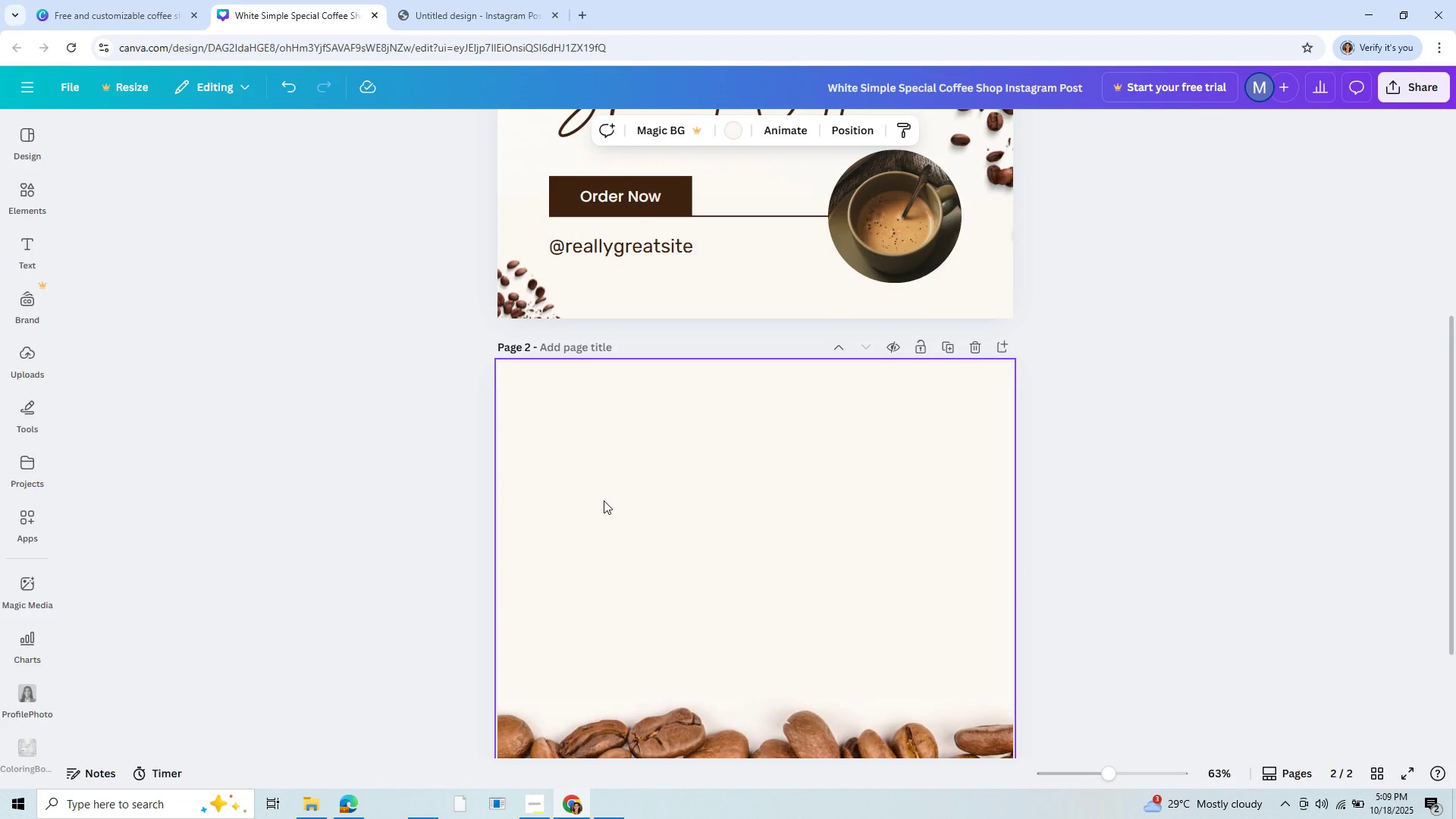 
key(Control+V)
 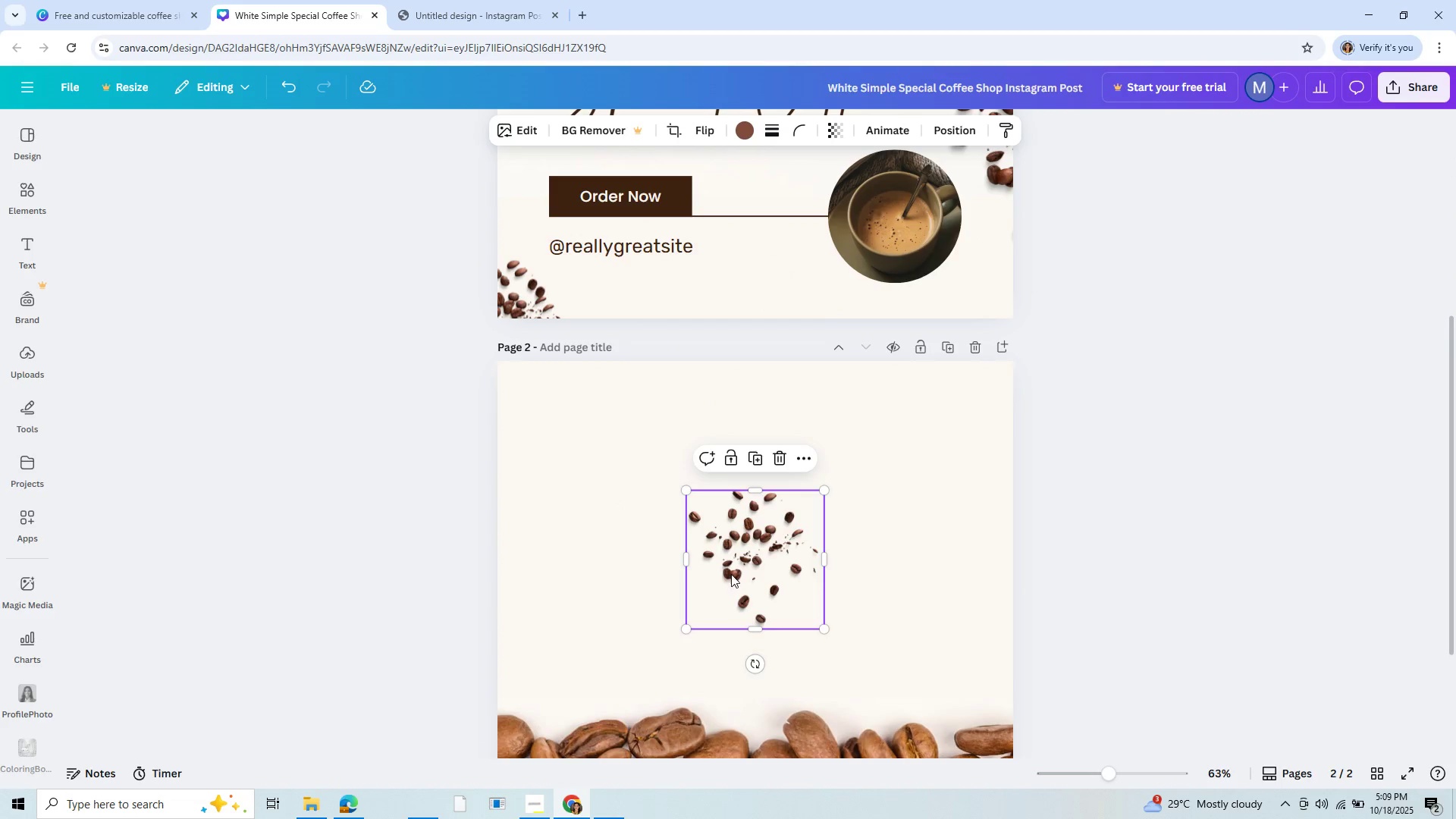 
left_click_drag(start_coordinate=[736, 573], to_coordinate=[561, 460])
 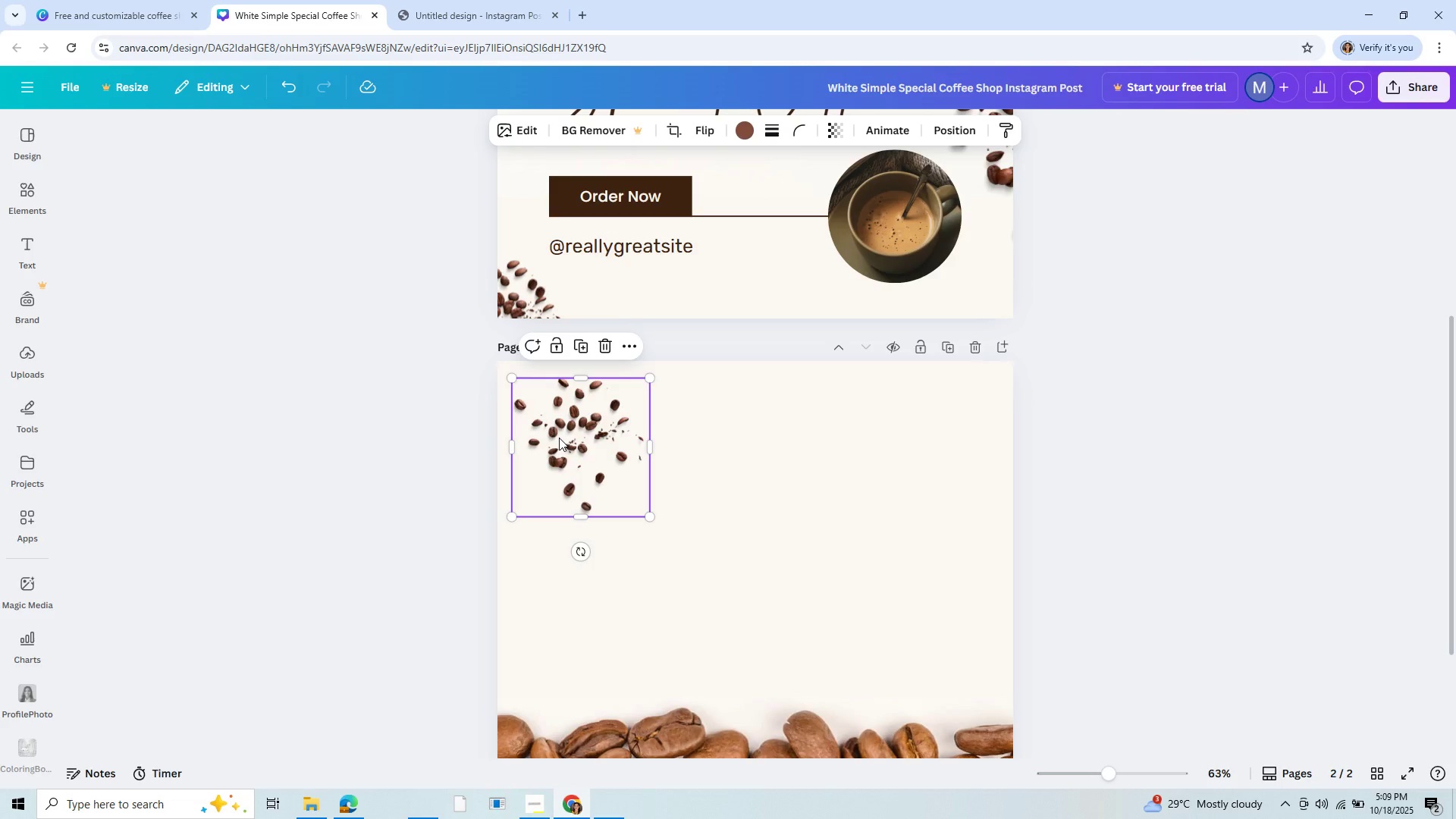 
left_click_drag(start_coordinate=[559, 438], to_coordinate=[557, 444])
 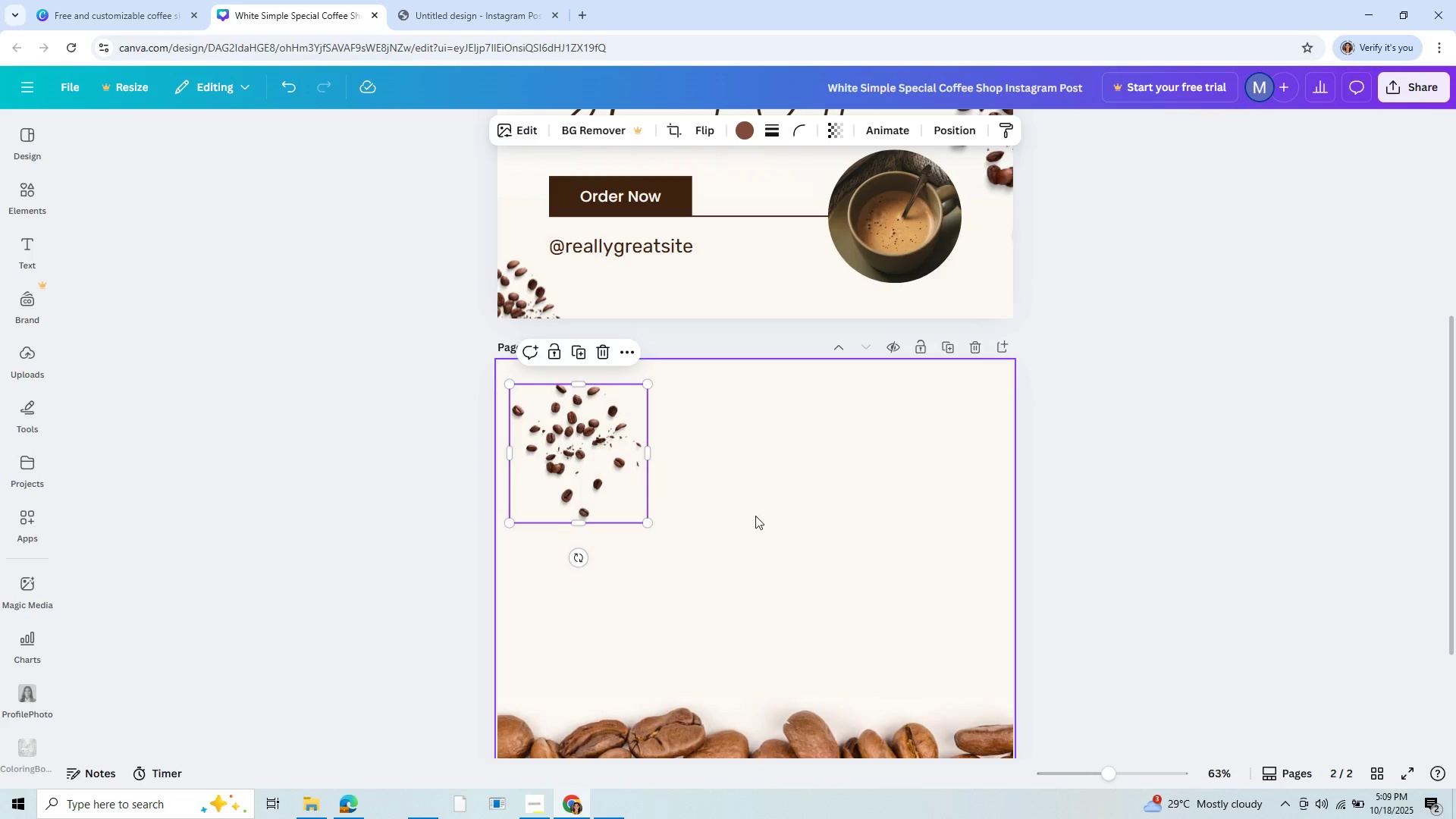 
left_click([755, 516])
 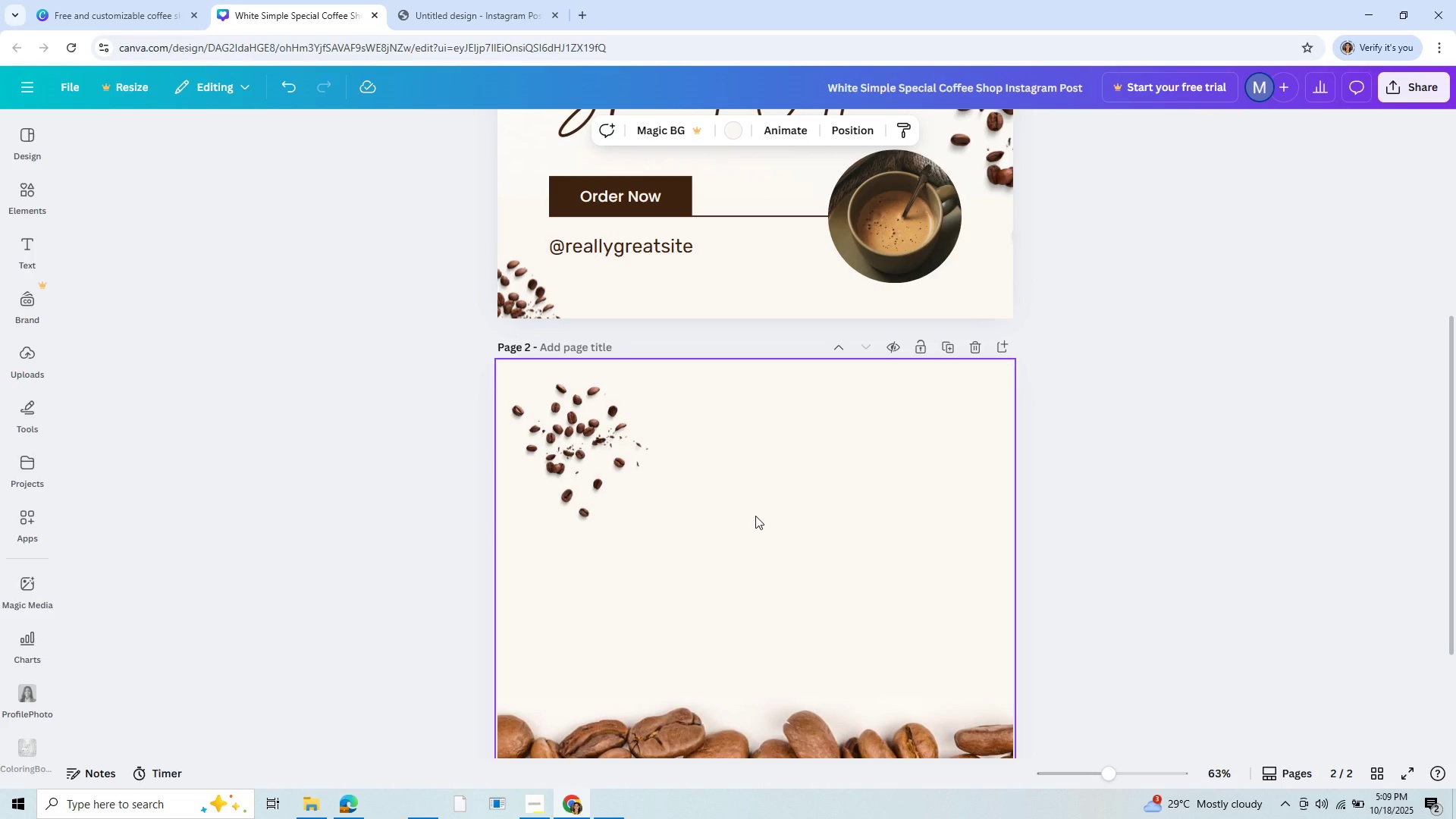 
key(Control+V)
 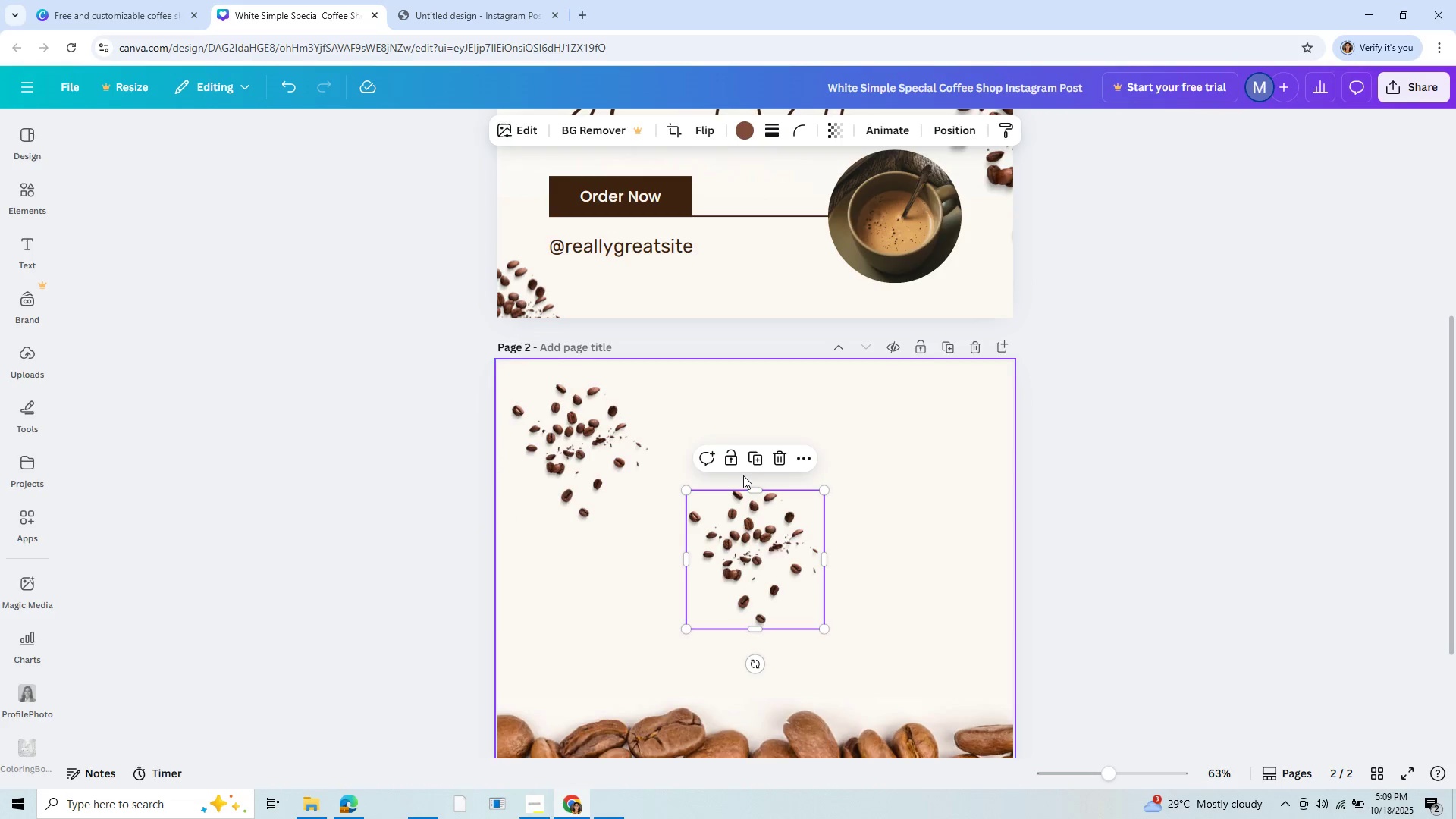 
scroll: coordinate [743, 475], scroll_direction: down, amount: 1.0
 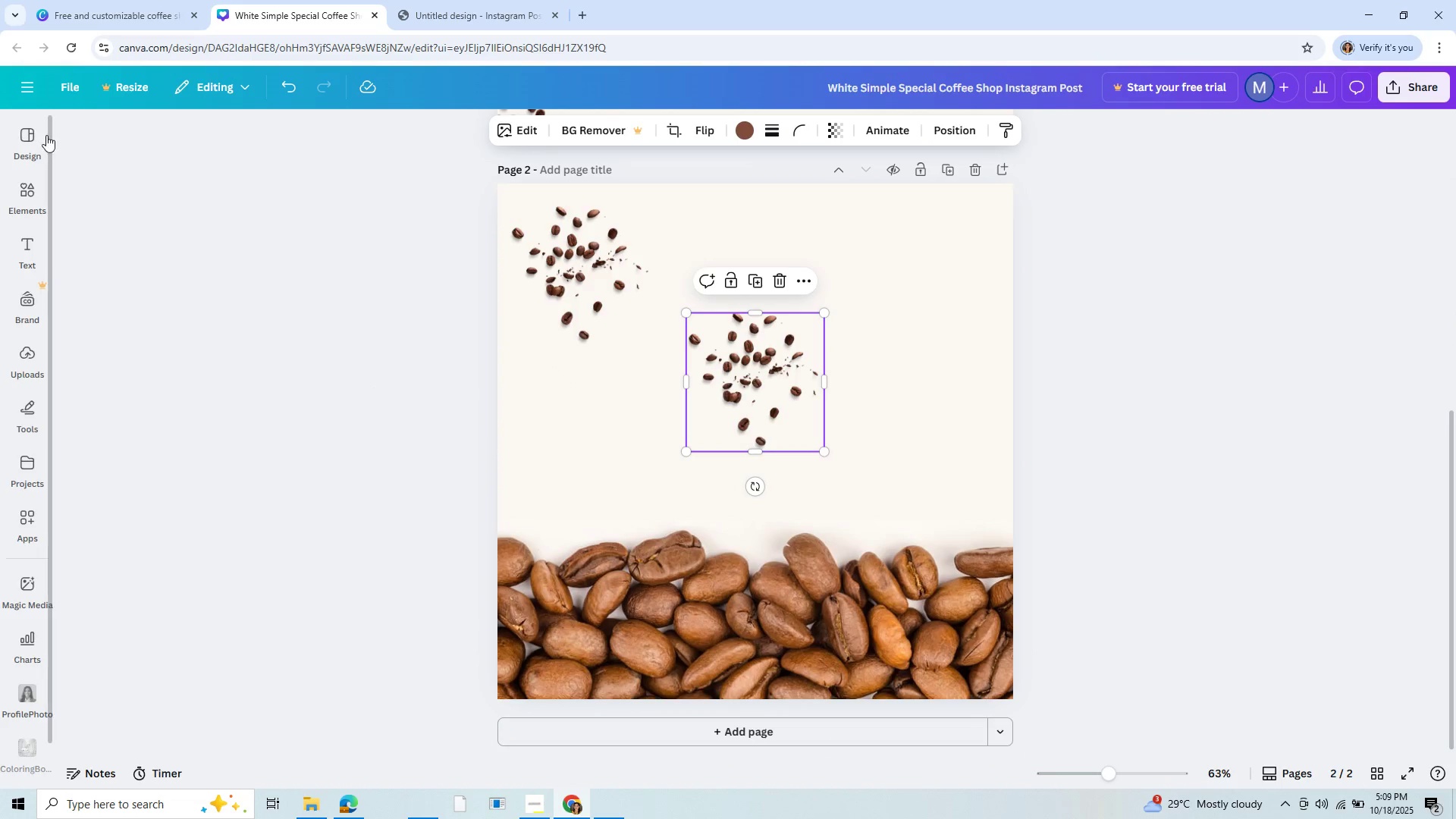 
left_click([31, 140])
 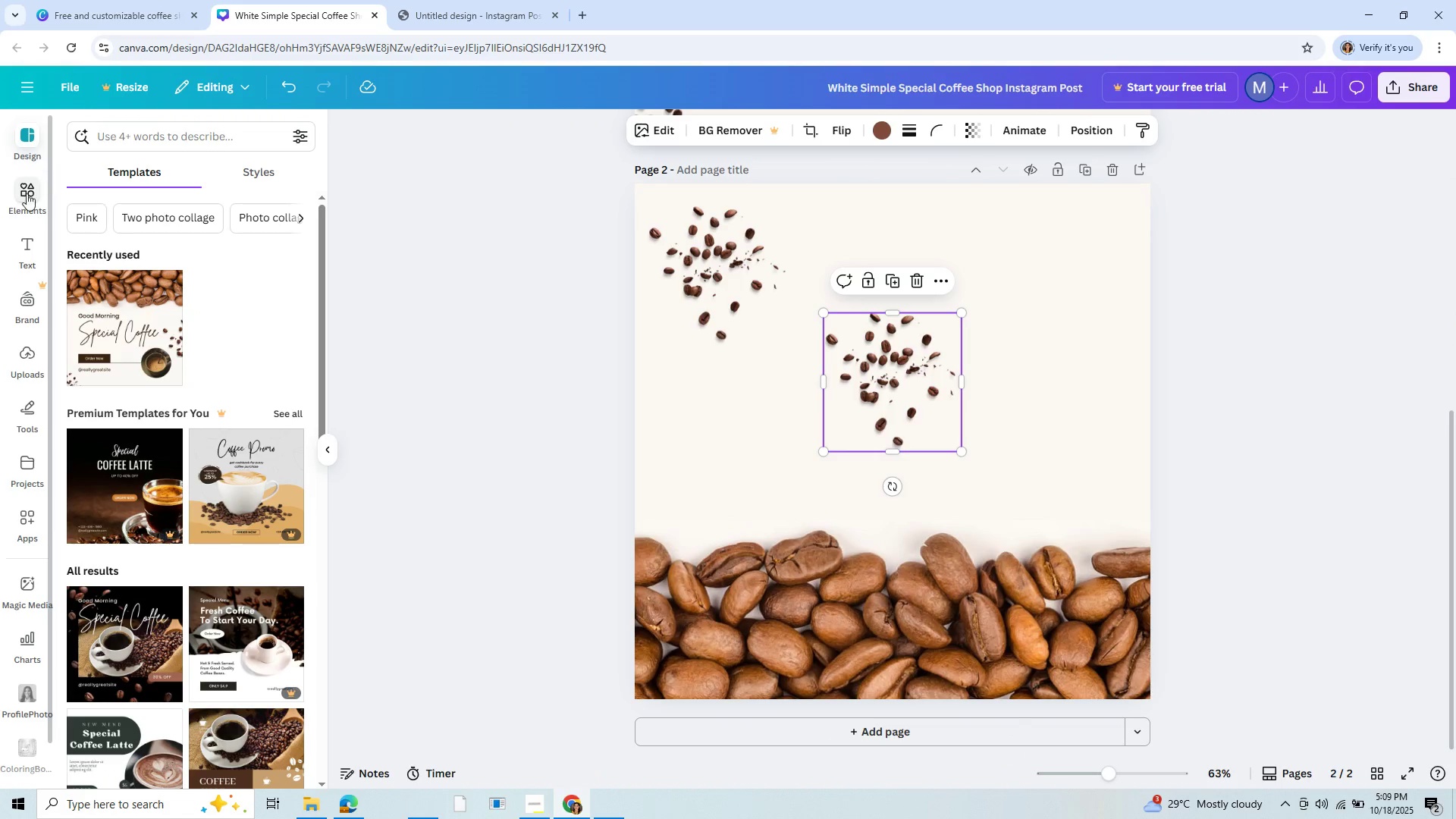 
left_click([28, 184])
 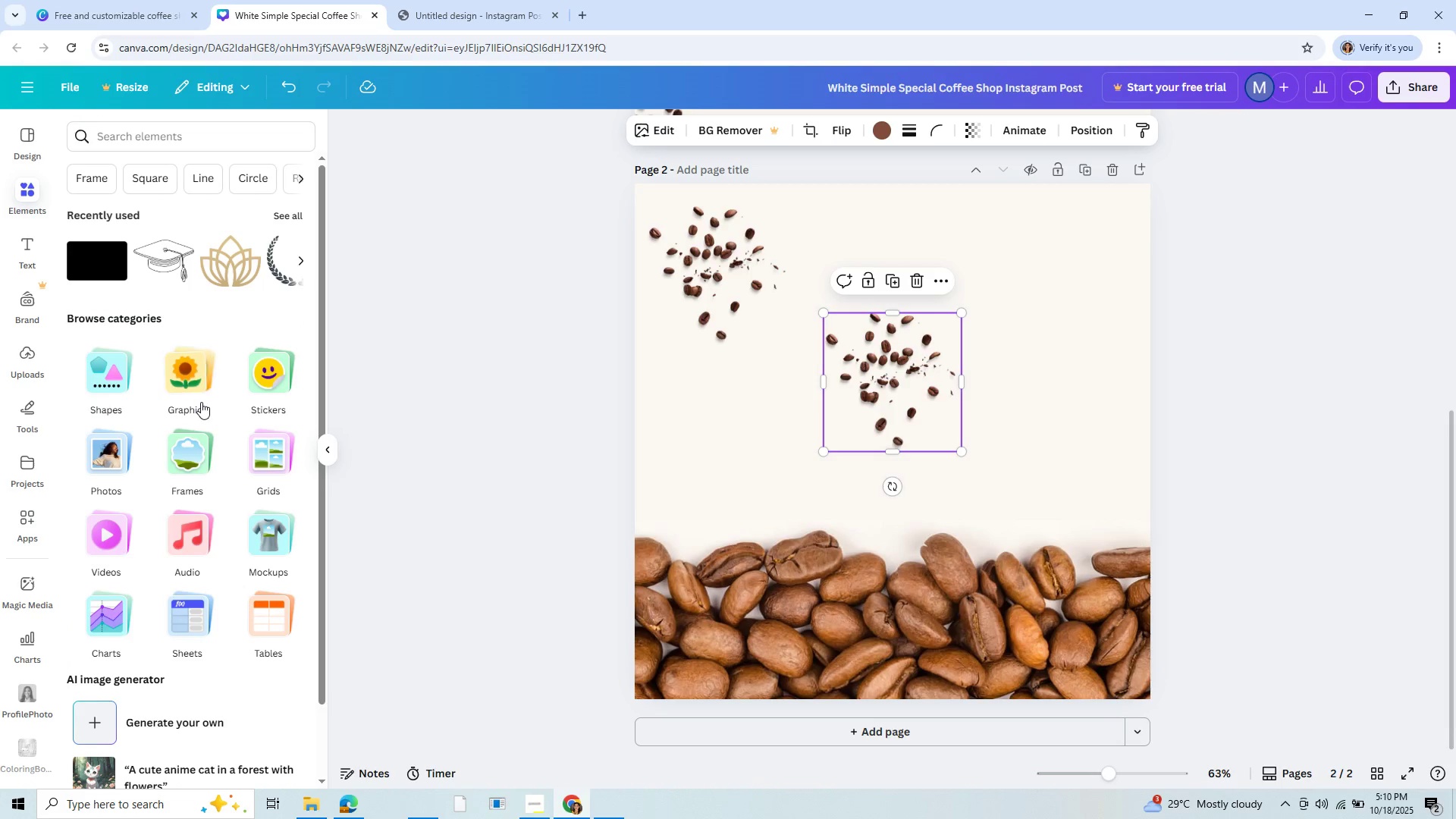 
left_click([198, 390])
 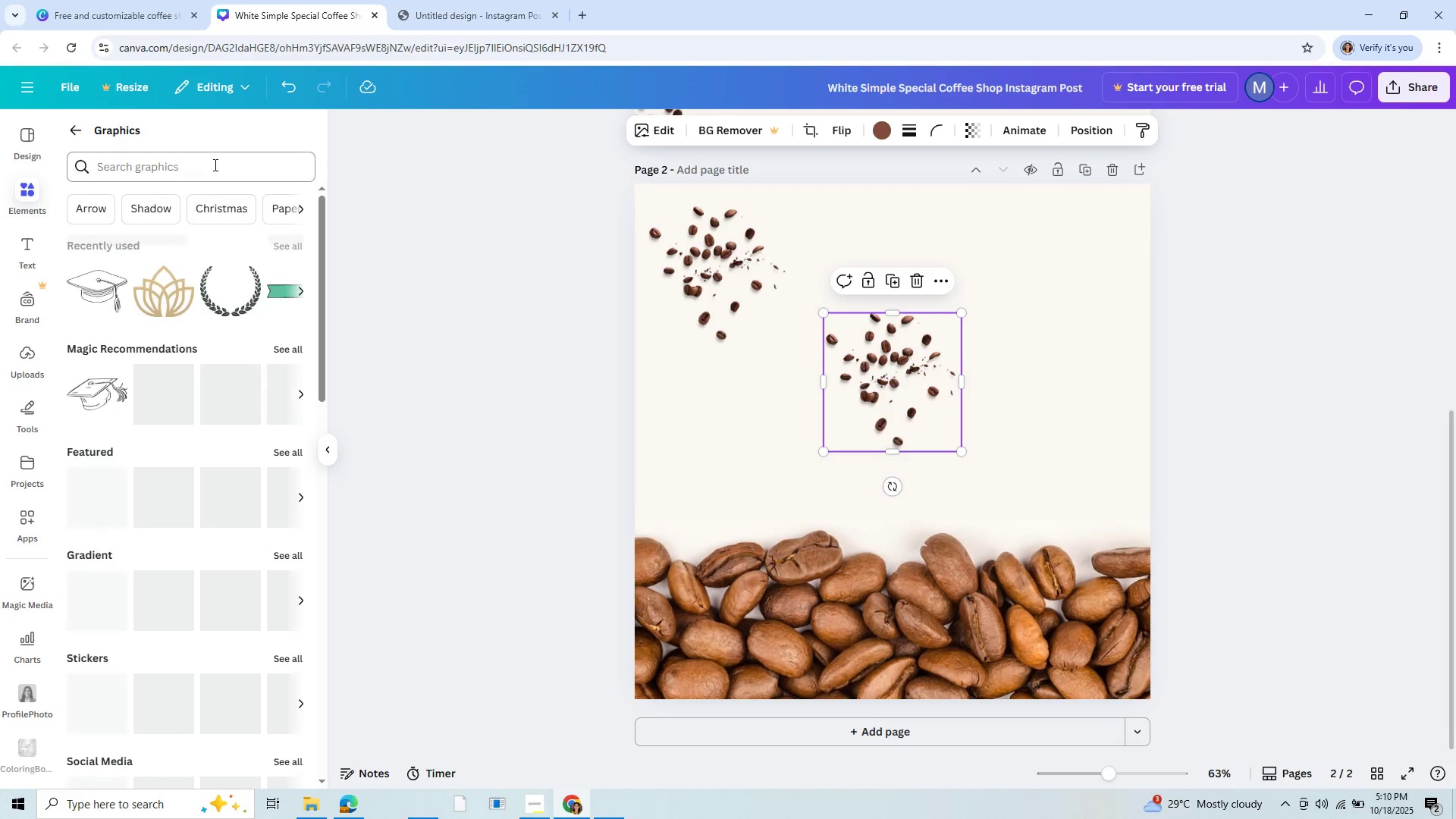 
left_click([214, 165])
 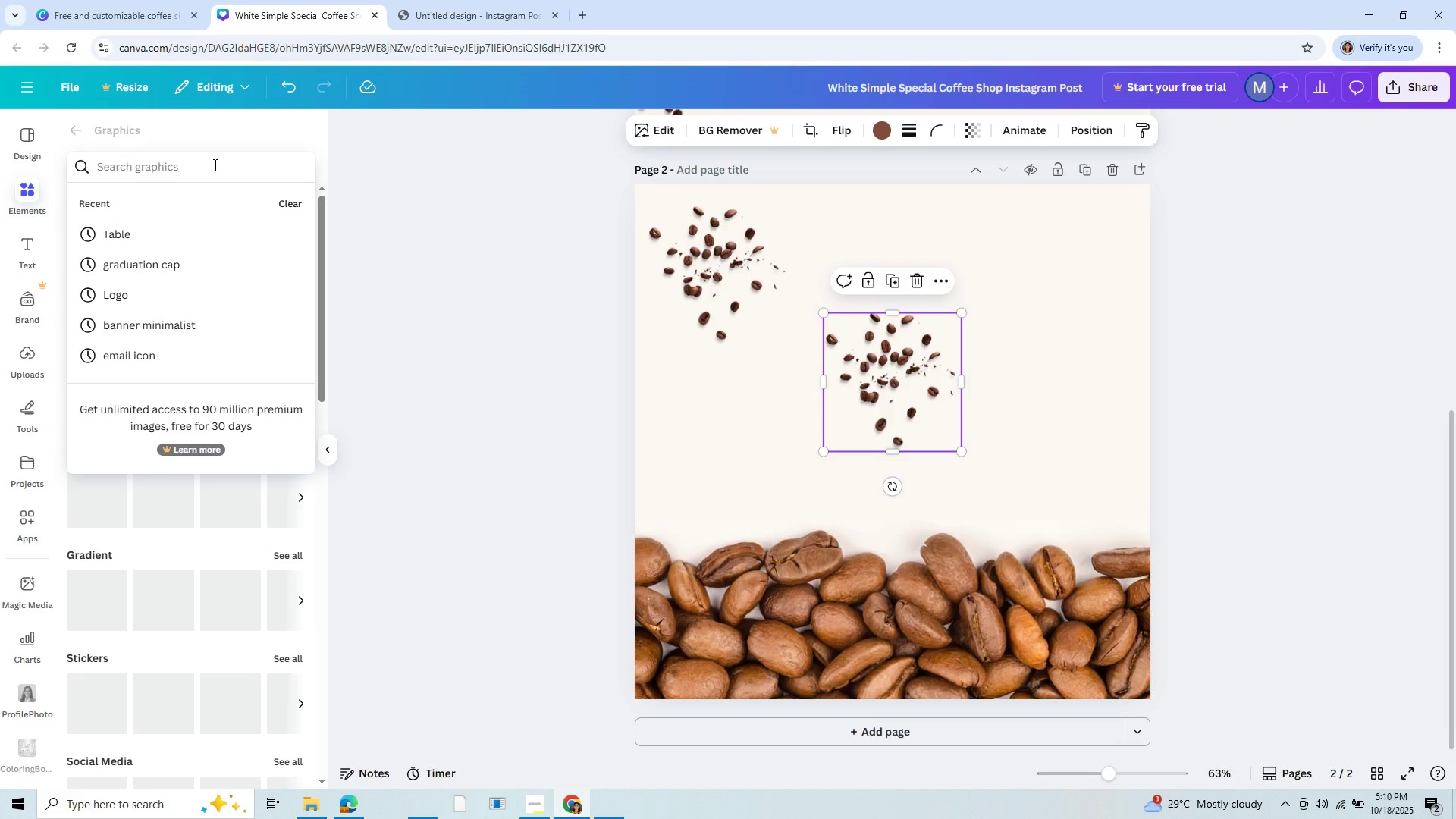 
type(coffe)
 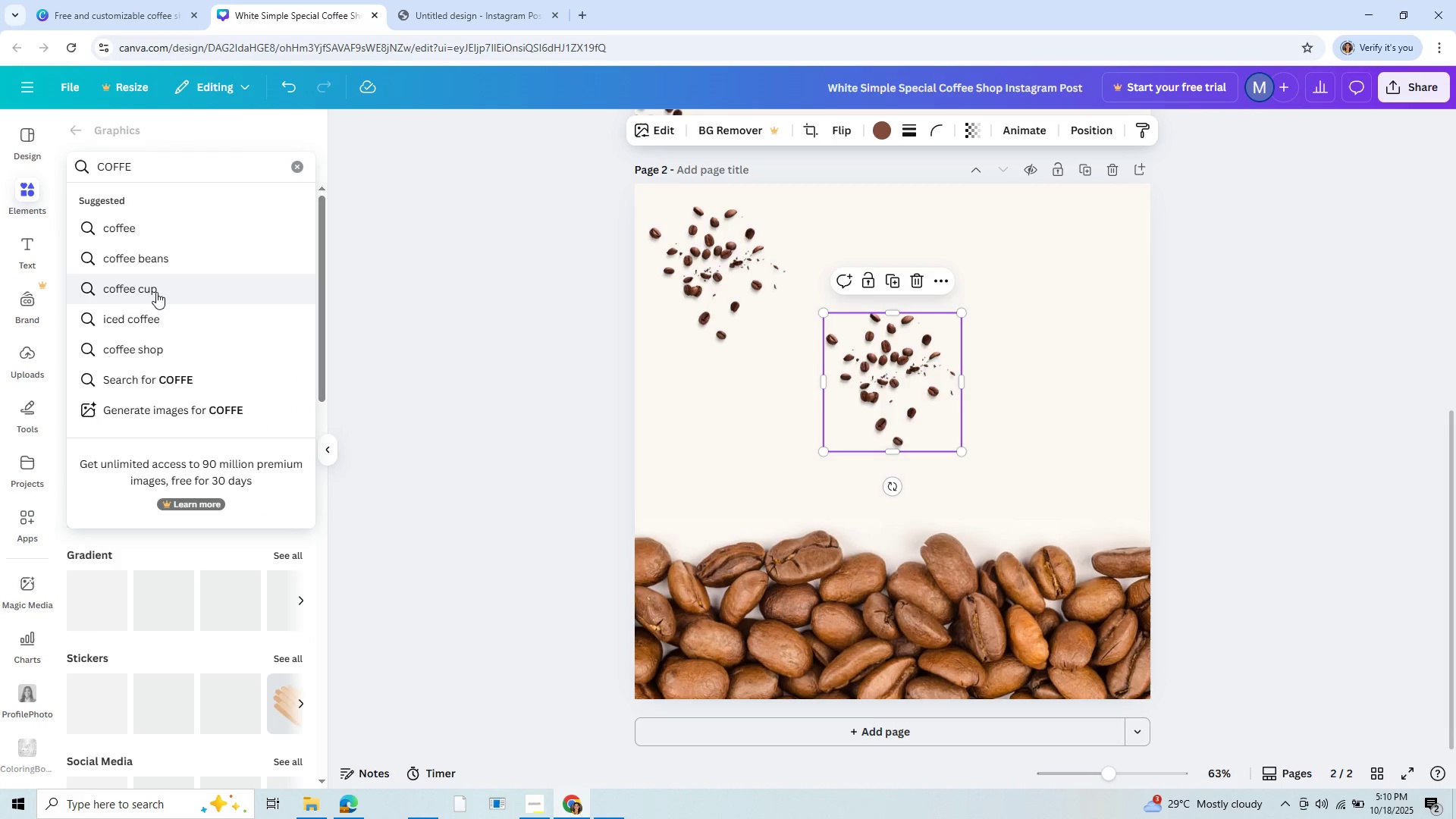 
left_click([166, 290])
 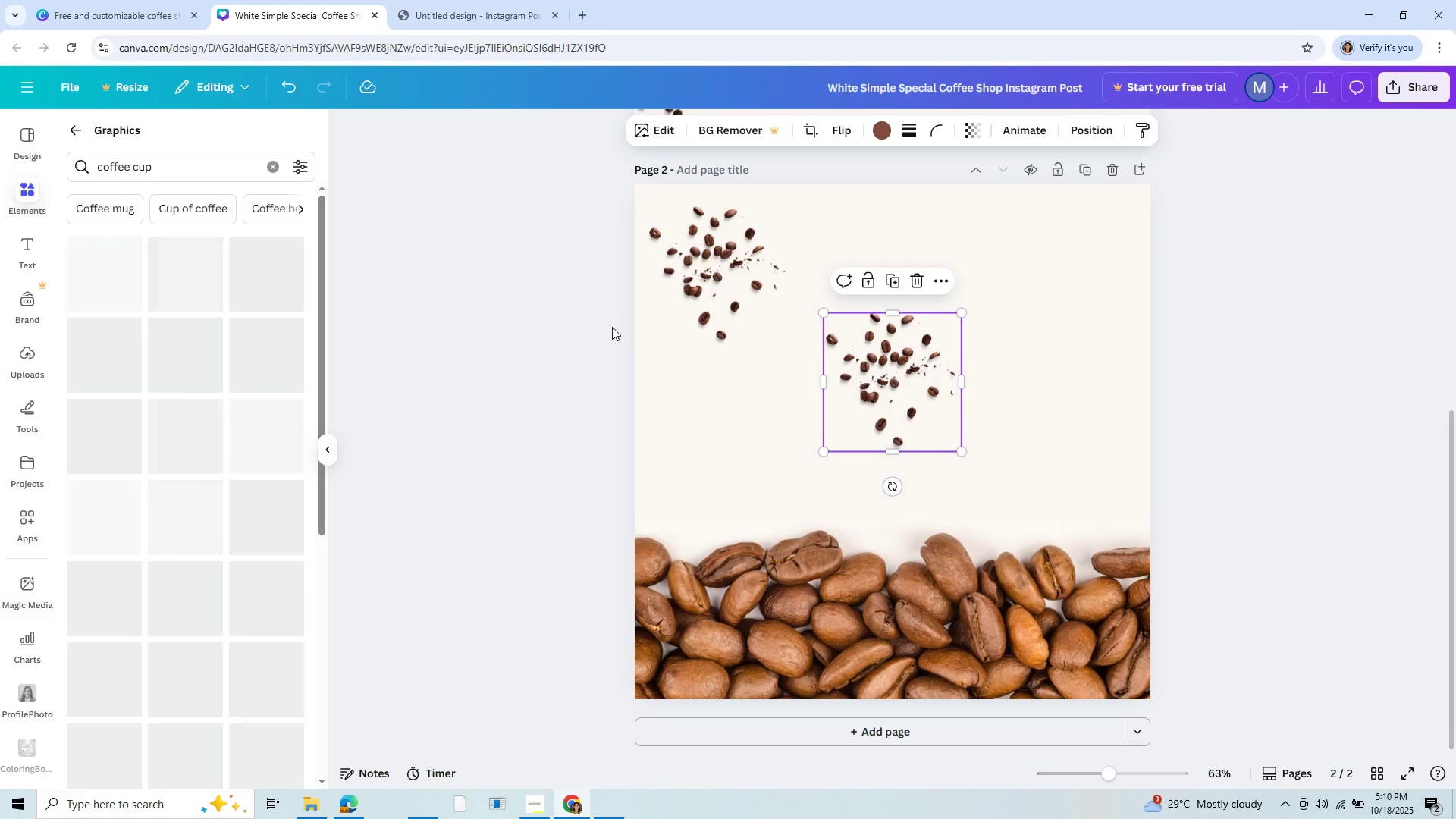 
left_click([701, 250])
 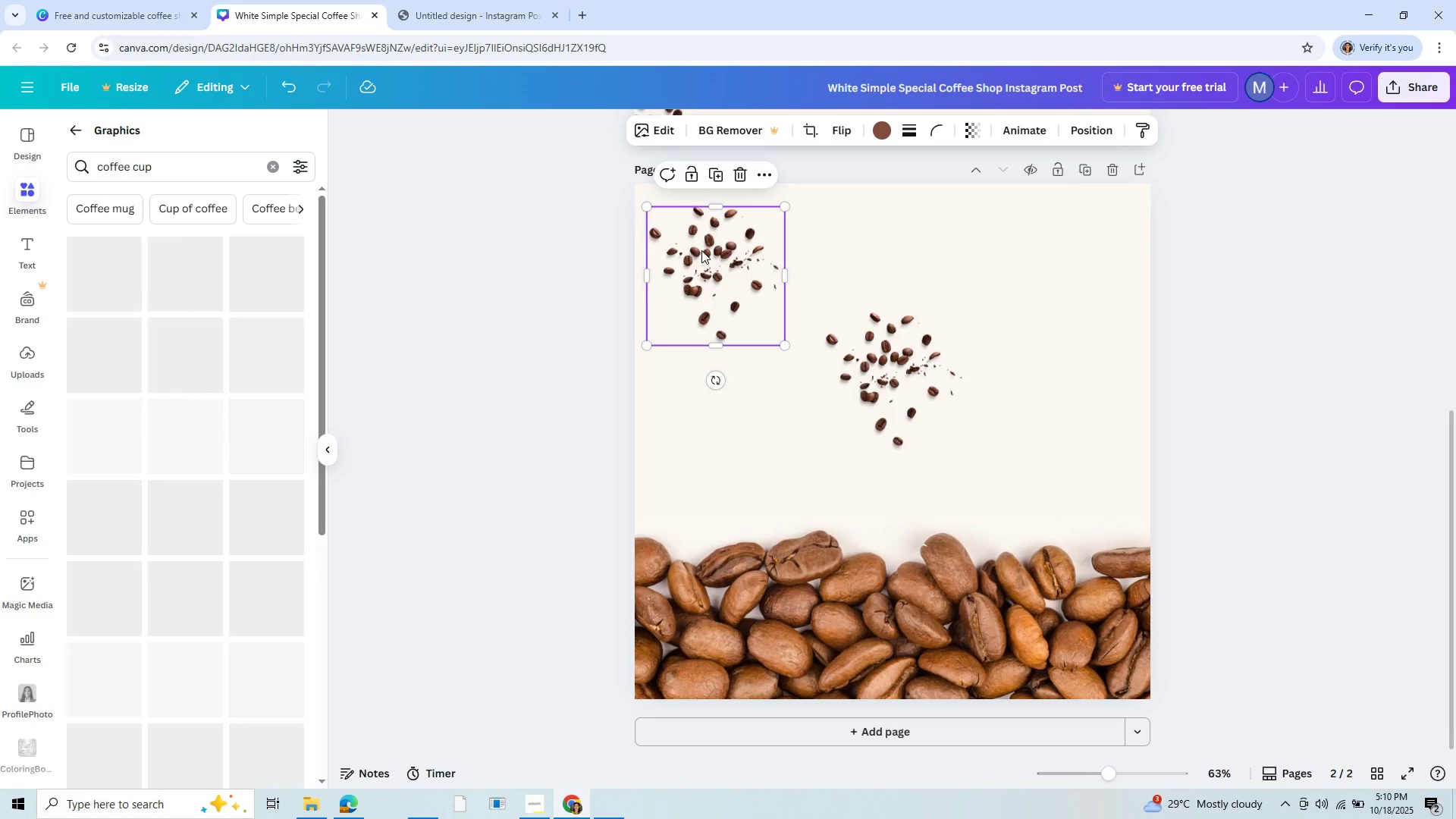 
left_click_drag(start_coordinate=[701, 250], to_coordinate=[707, 337])
 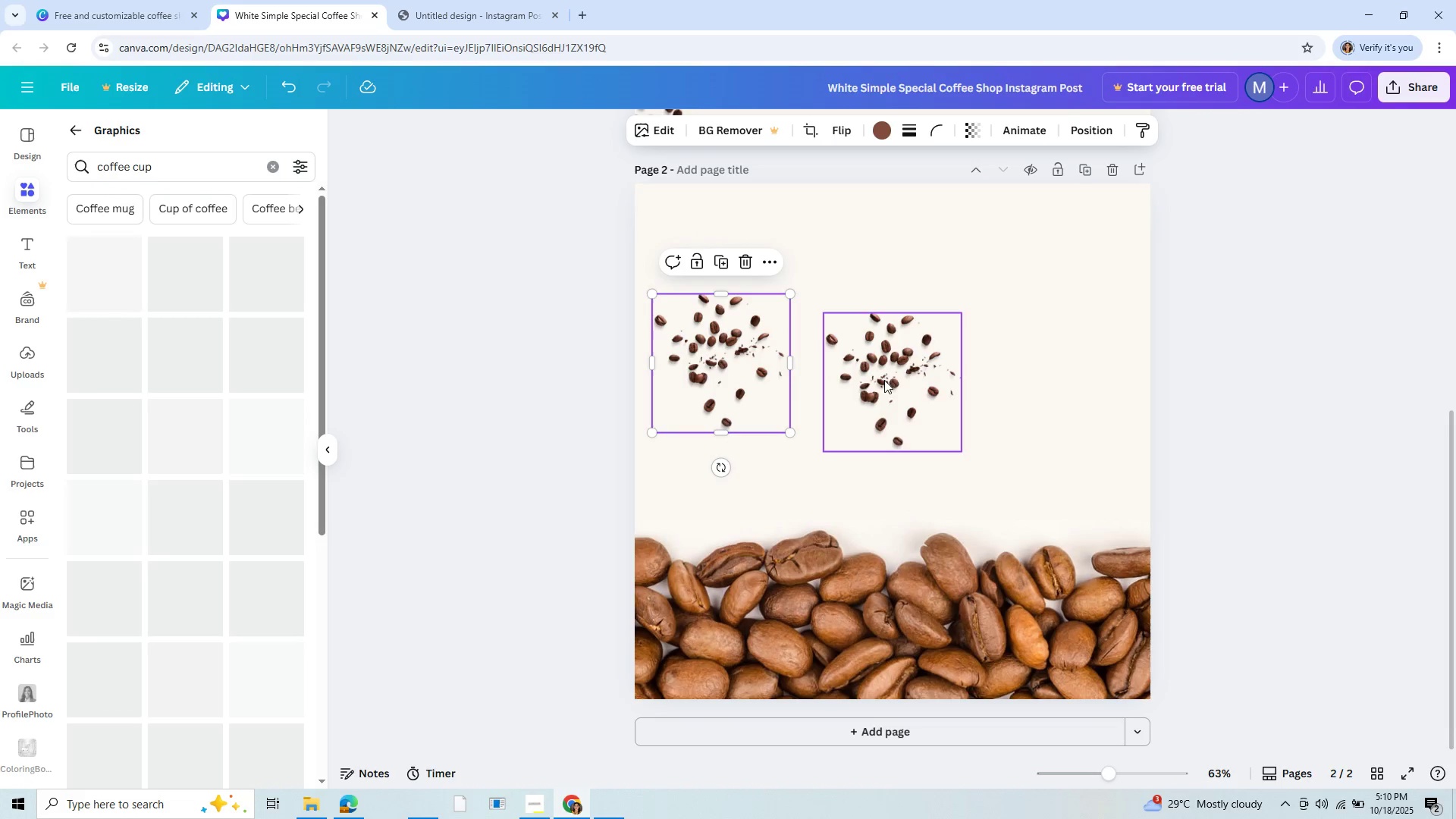 
left_click_drag(start_coordinate=[897, 369], to_coordinate=[908, 444])
 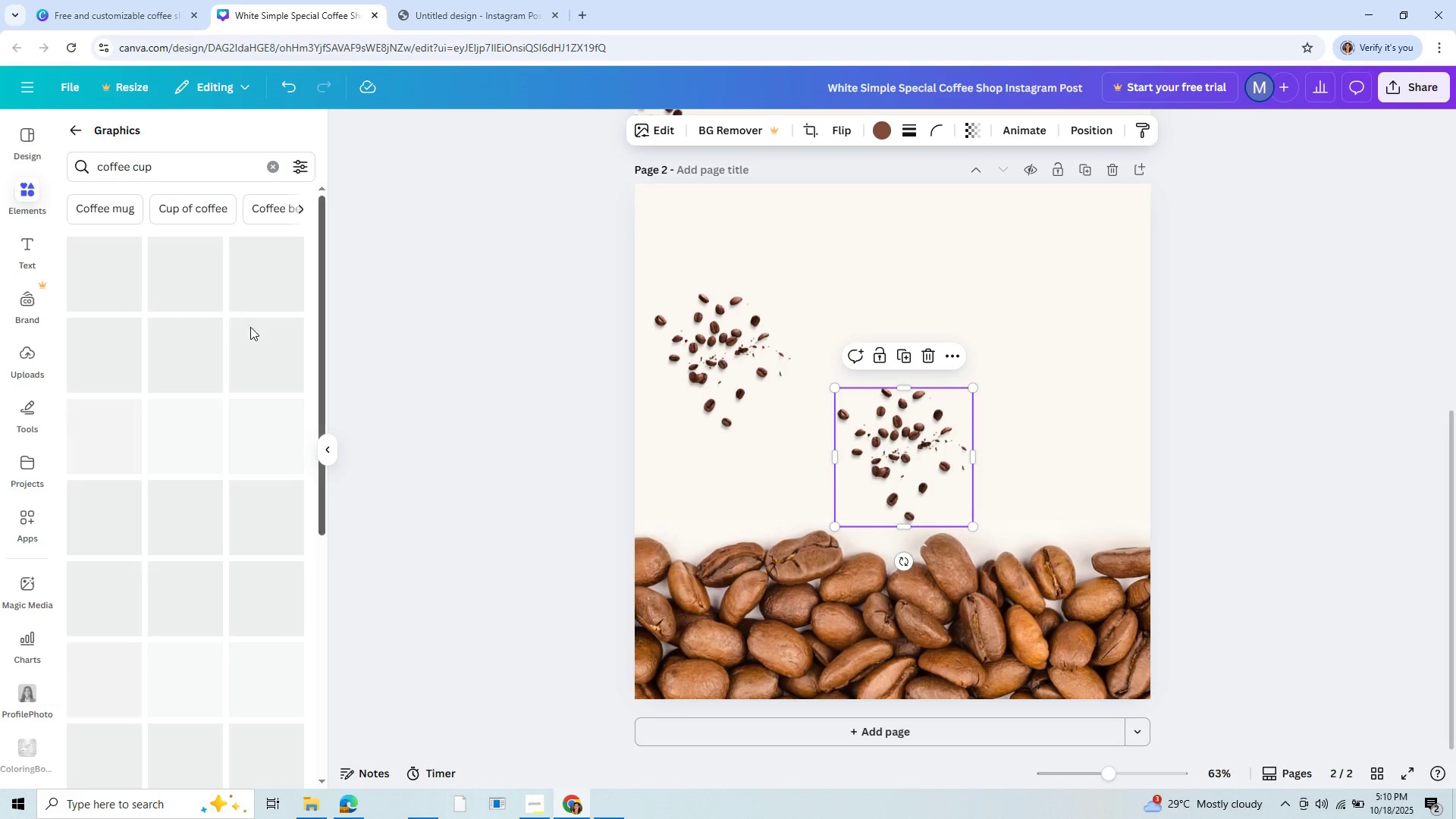 
wait(14.49)
 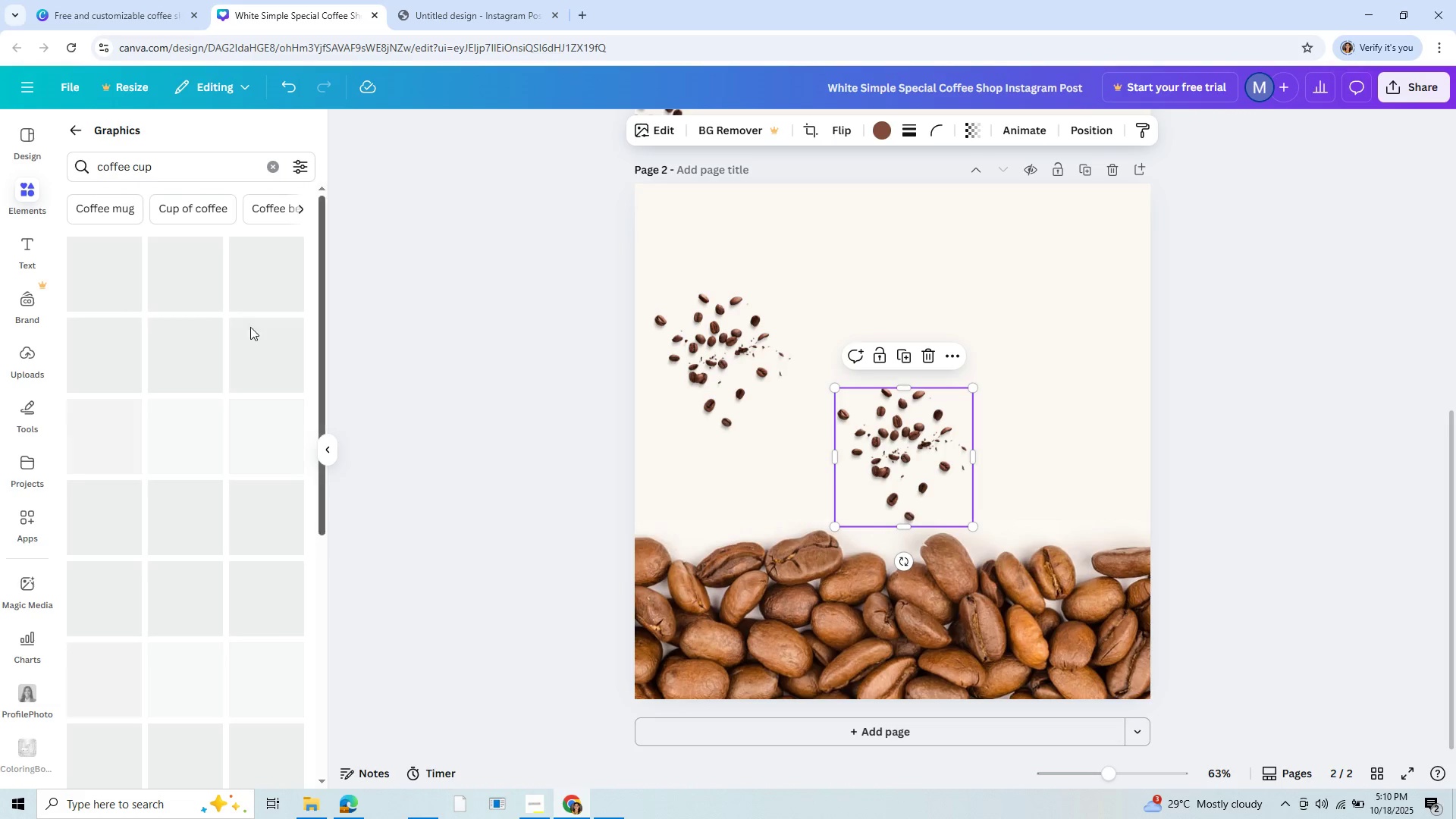 
scroll: coordinate [121, 445], scroll_direction: down, amount: 2.0
 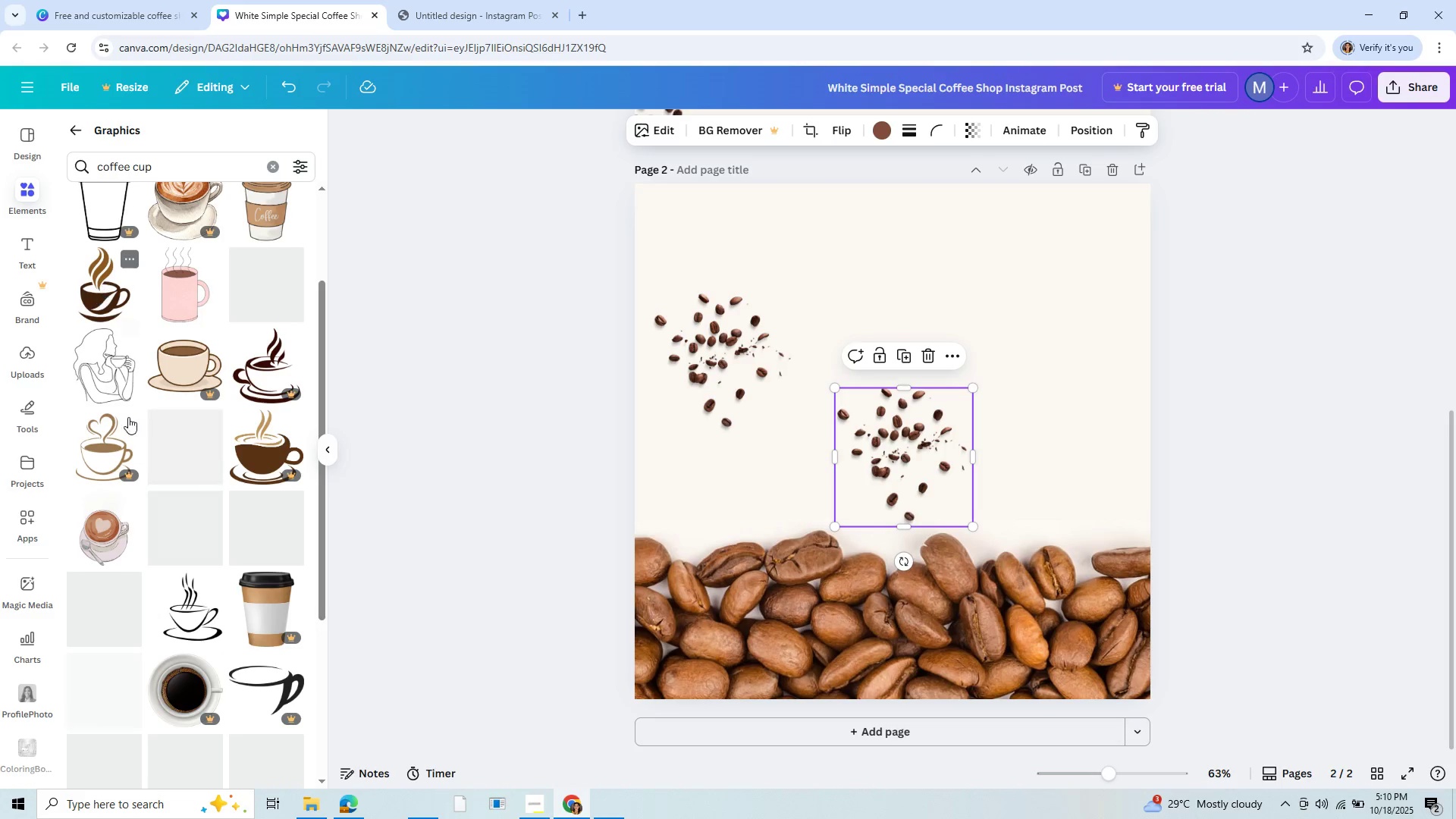 
wait(5.82)
 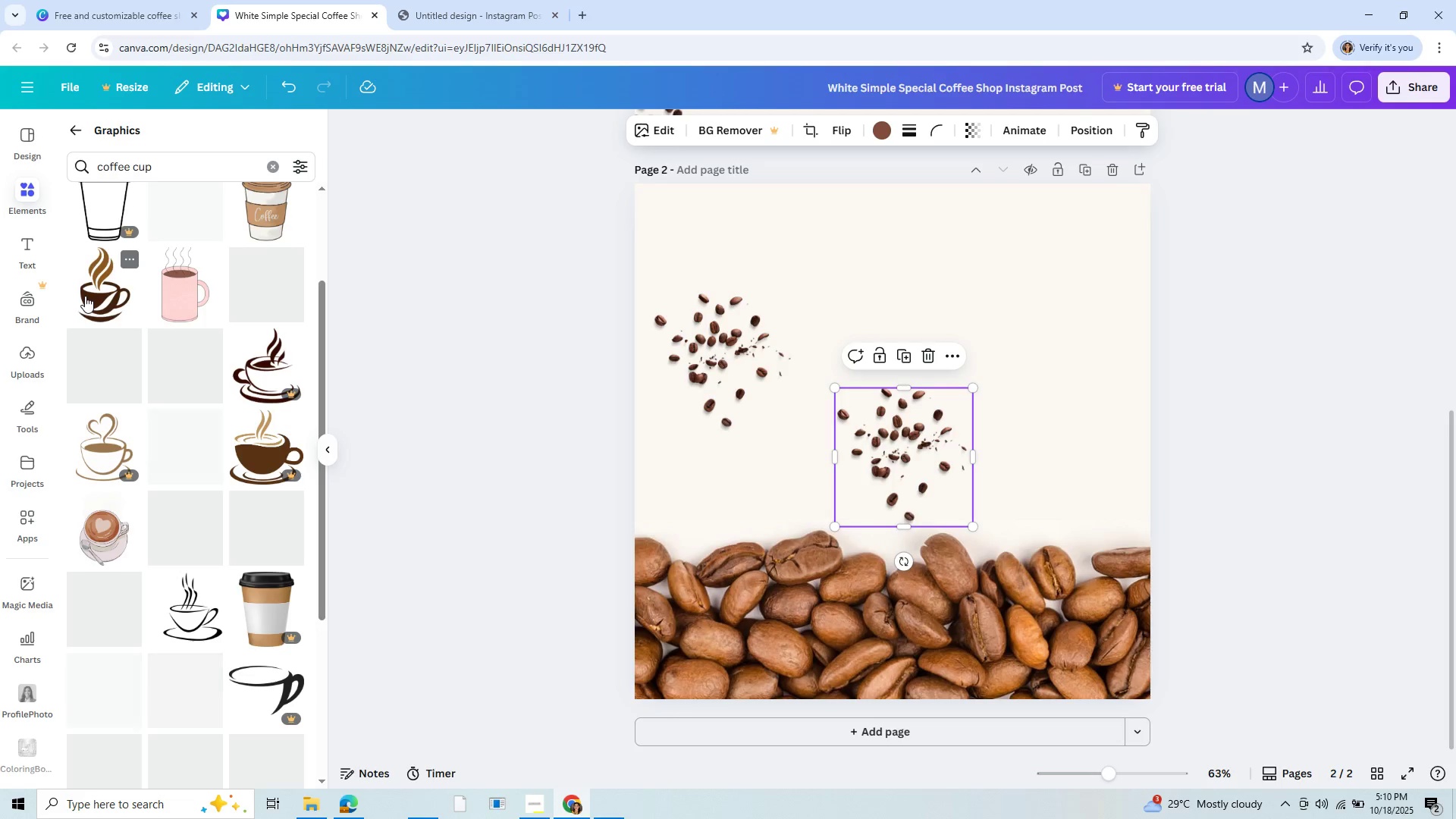 
scroll: coordinate [265, 604], scroll_direction: down, amount: 3.0
 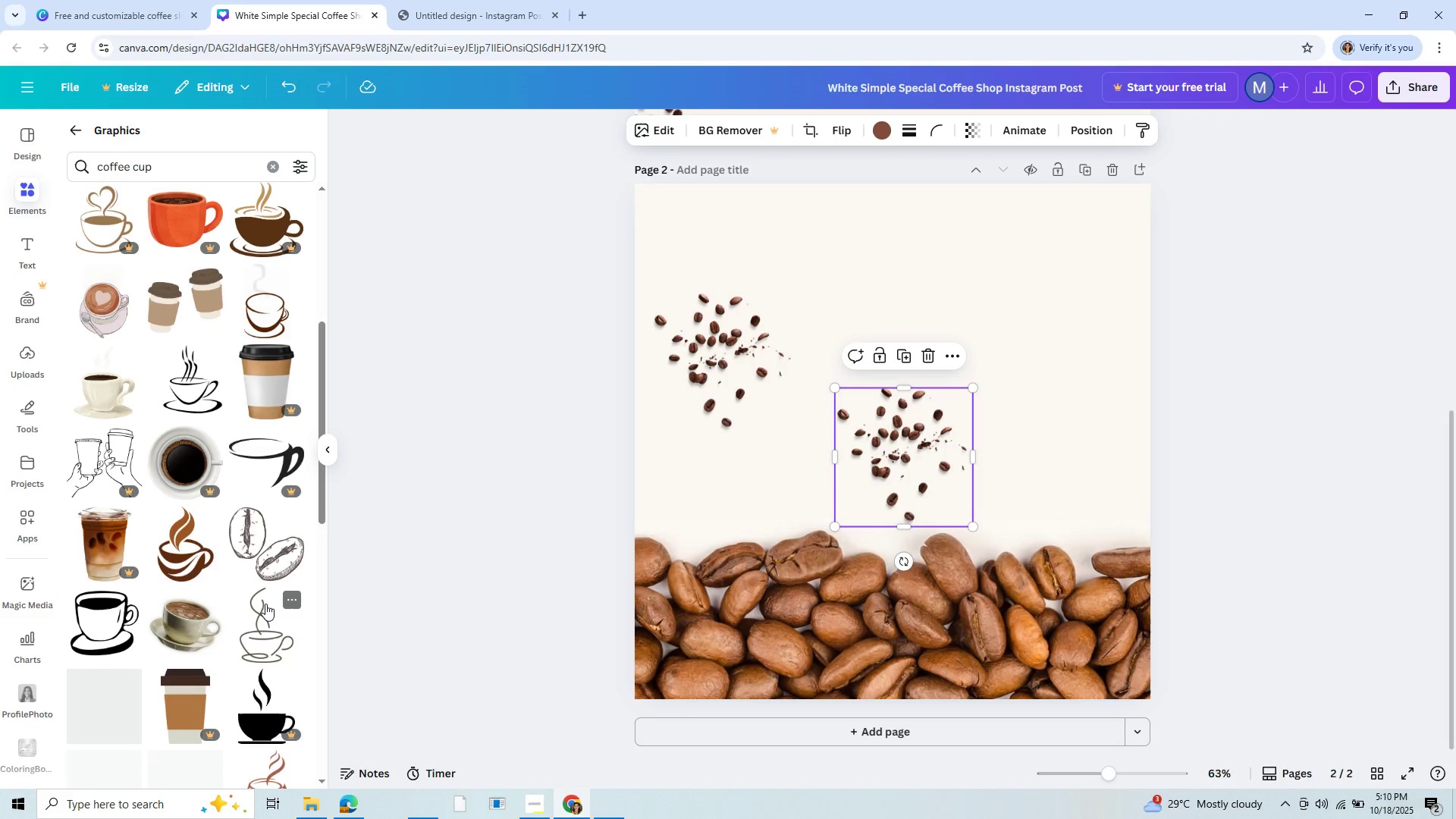 
scroll: coordinate [265, 604], scroll_direction: up, amount: 3.0
 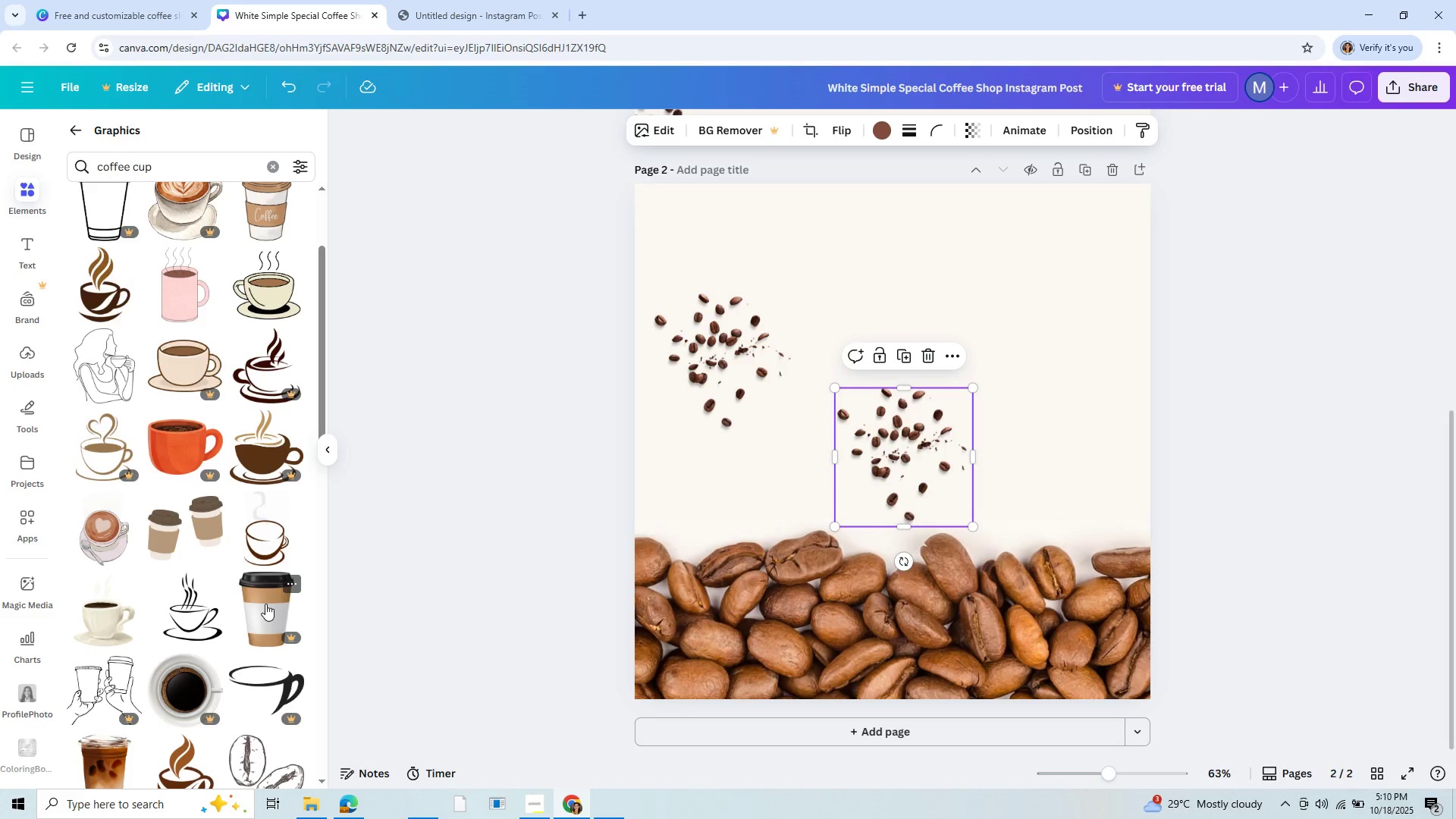 
scroll: coordinate [265, 604], scroll_direction: down, amount: 3.0
 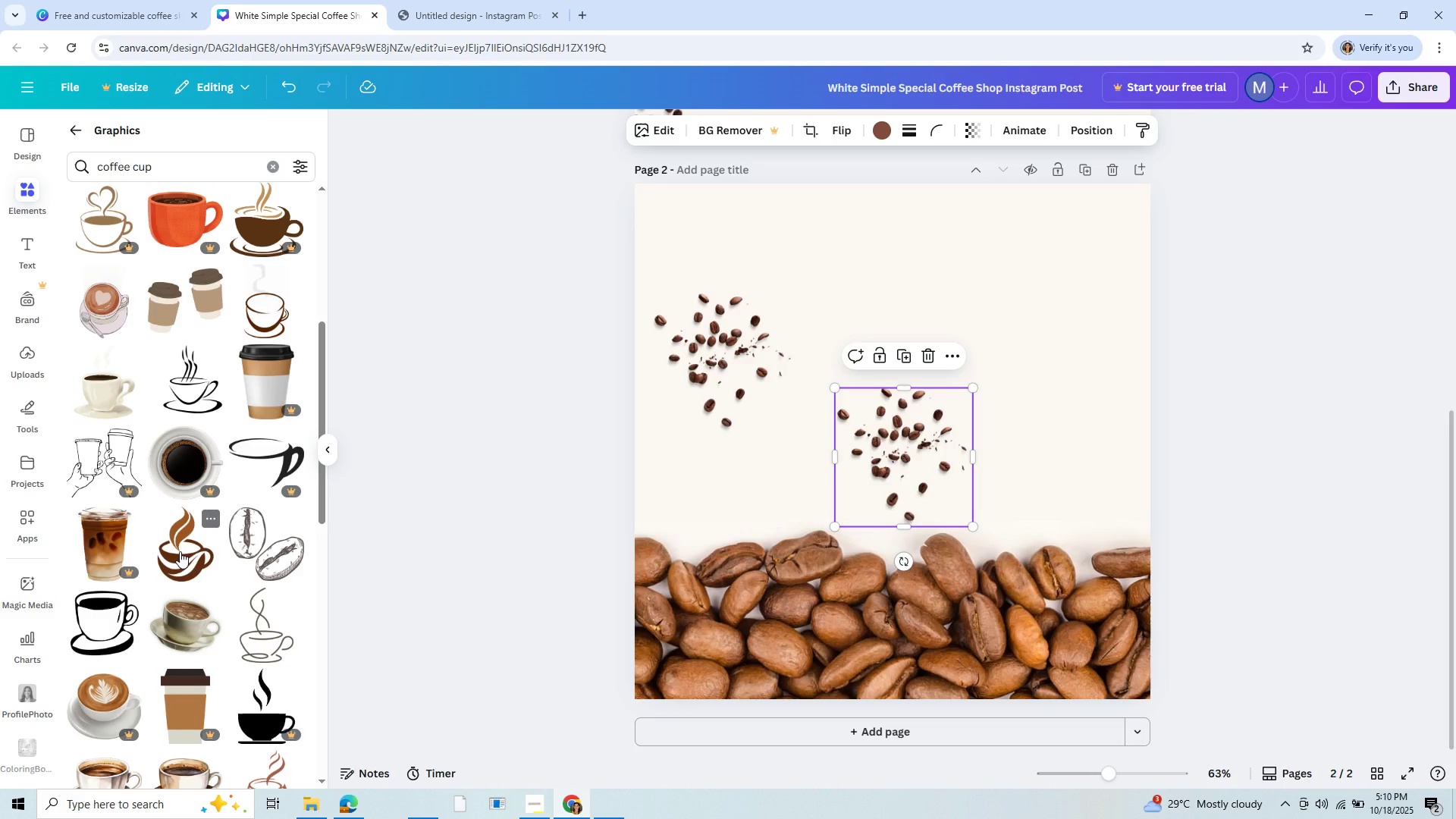 
left_click([180, 551])
 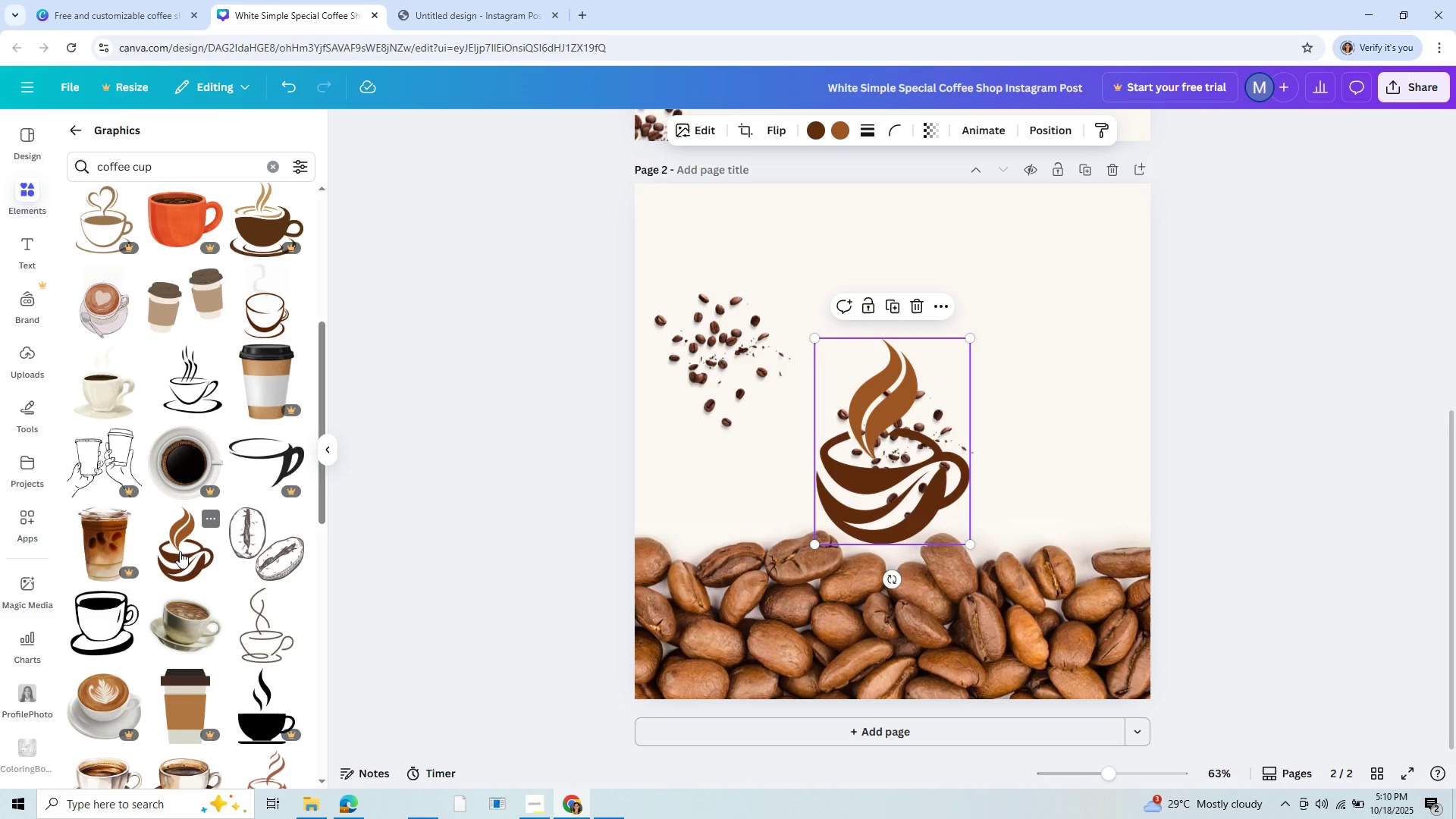 
left_click_drag(start_coordinate=[180, 551], to_coordinate=[784, 253])
 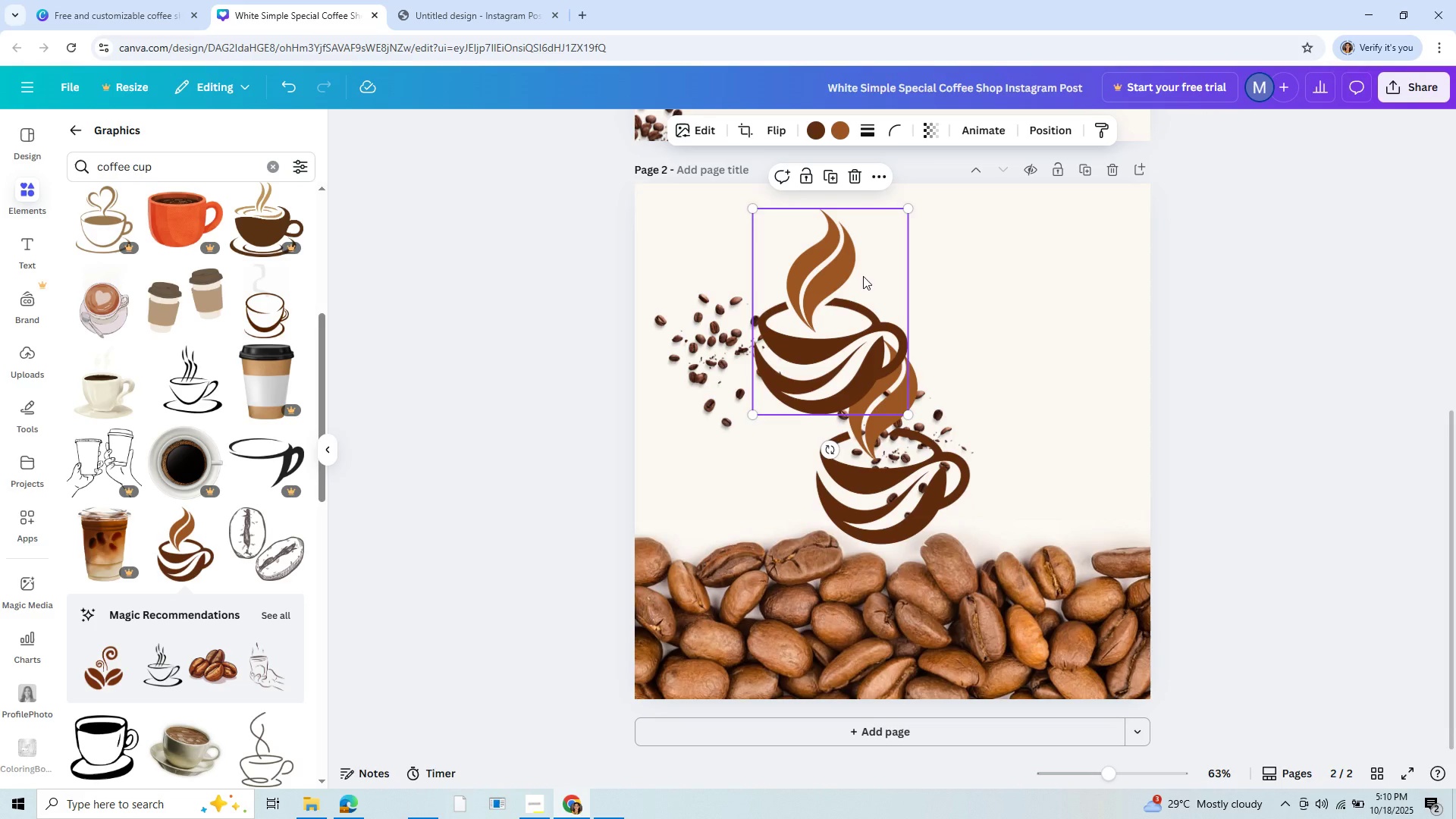 
key(Backspace)
 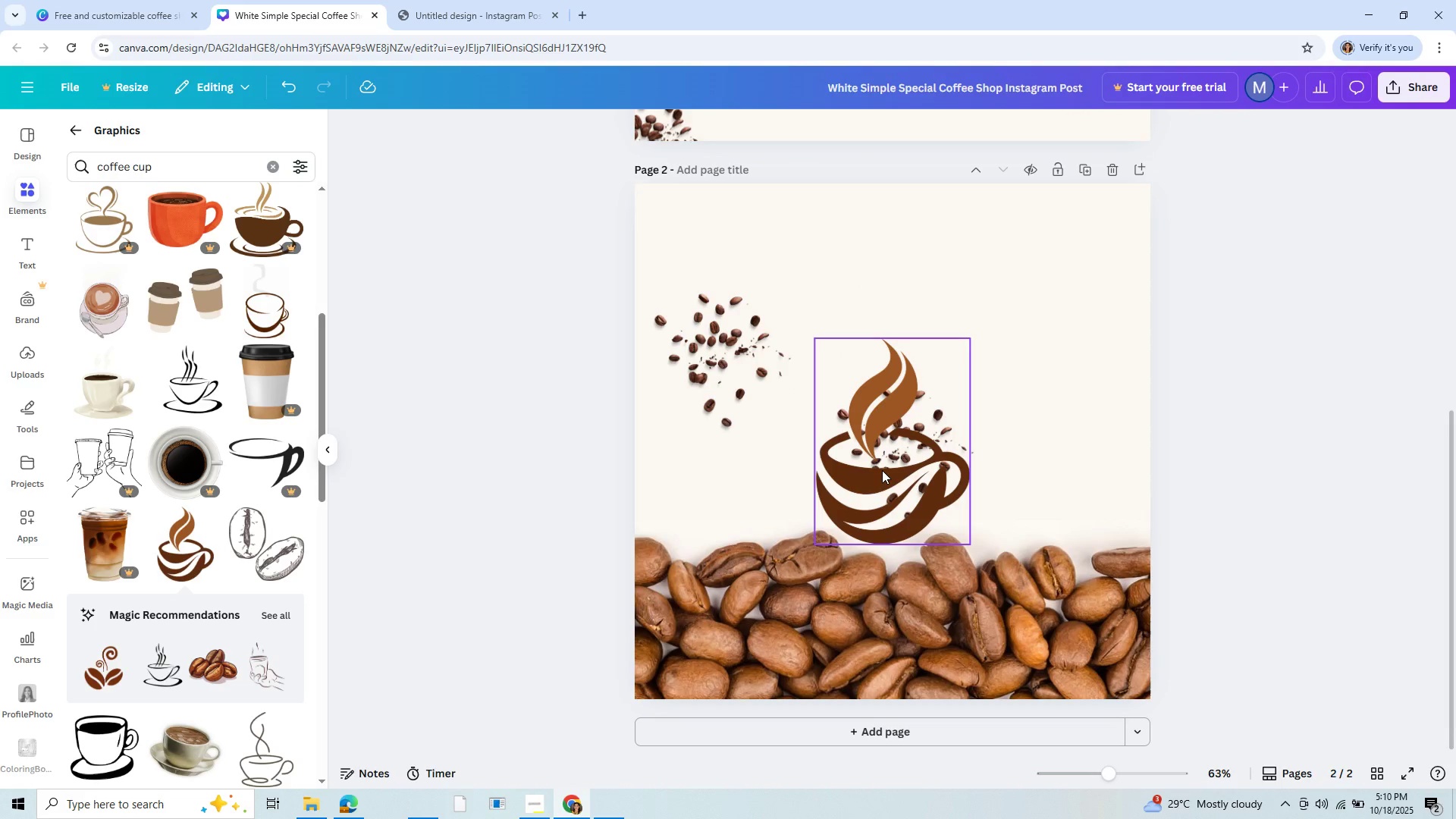 
left_click_drag(start_coordinate=[882, 470], to_coordinate=[847, 295])
 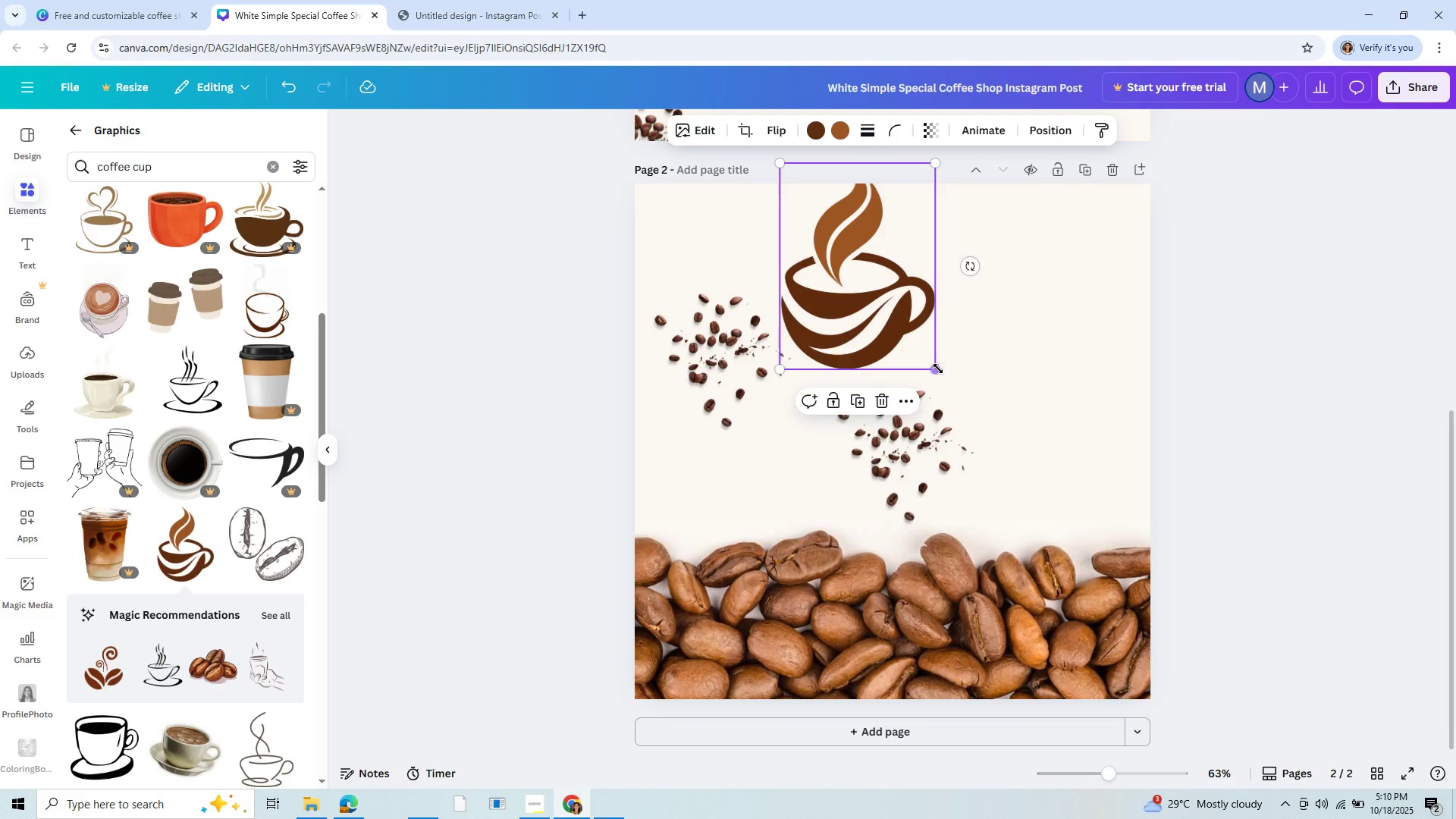 
left_click_drag(start_coordinate=[934, 367], to_coordinate=[809, 247])
 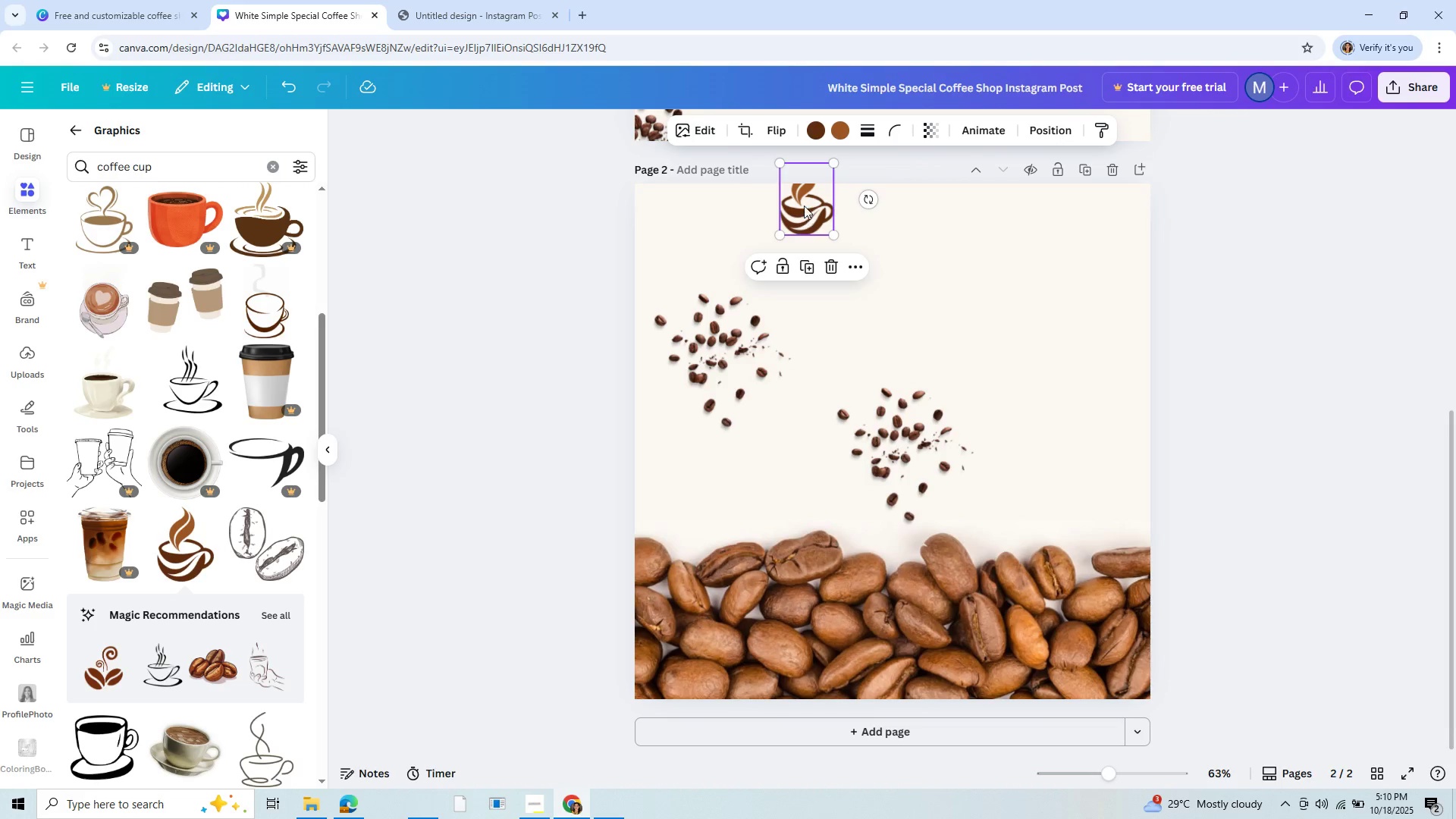 
left_click_drag(start_coordinate=[804, 206], to_coordinate=[689, 241])
 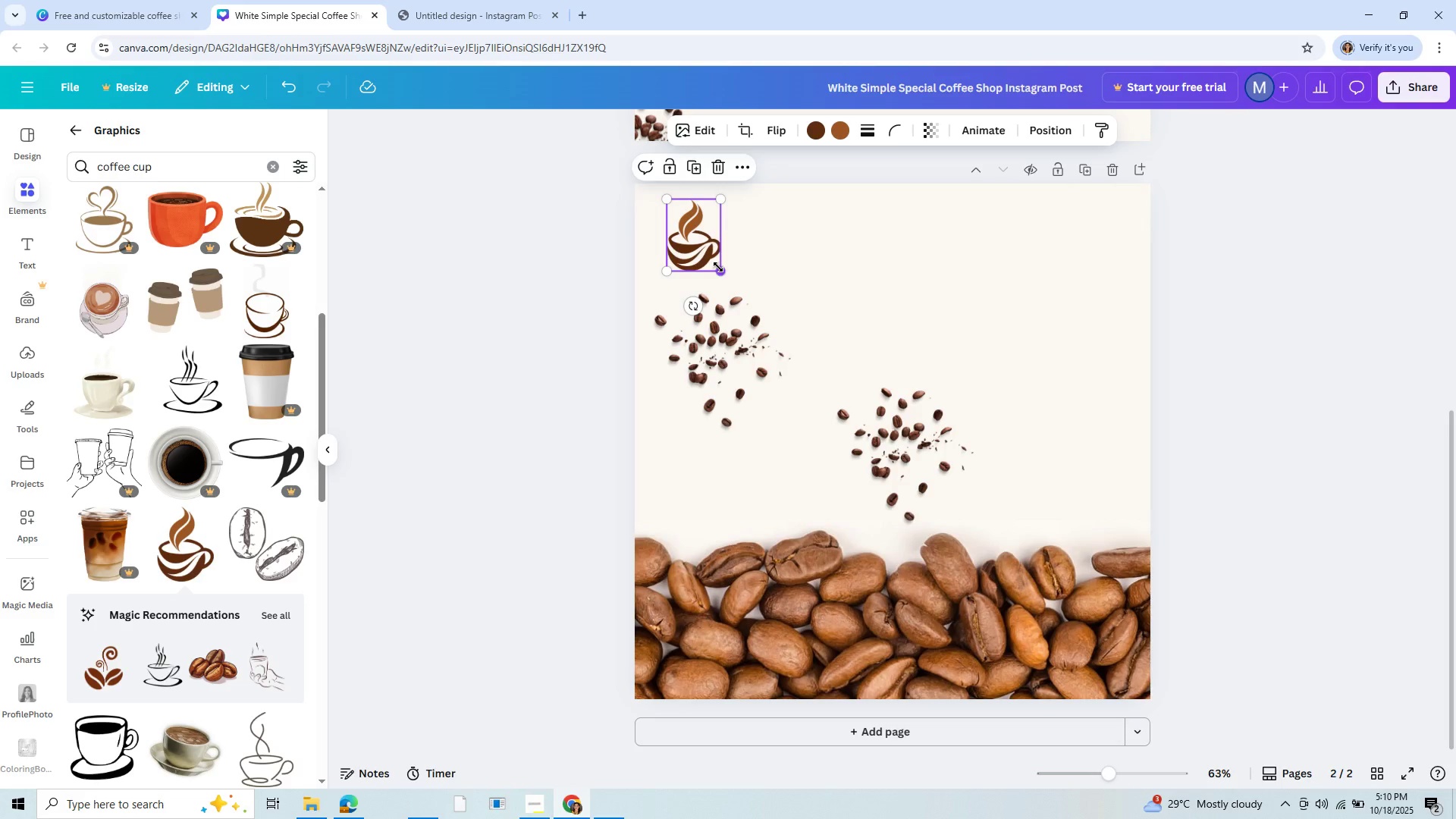 
left_click_drag(start_coordinate=[718, 271], to_coordinate=[707, 259])
 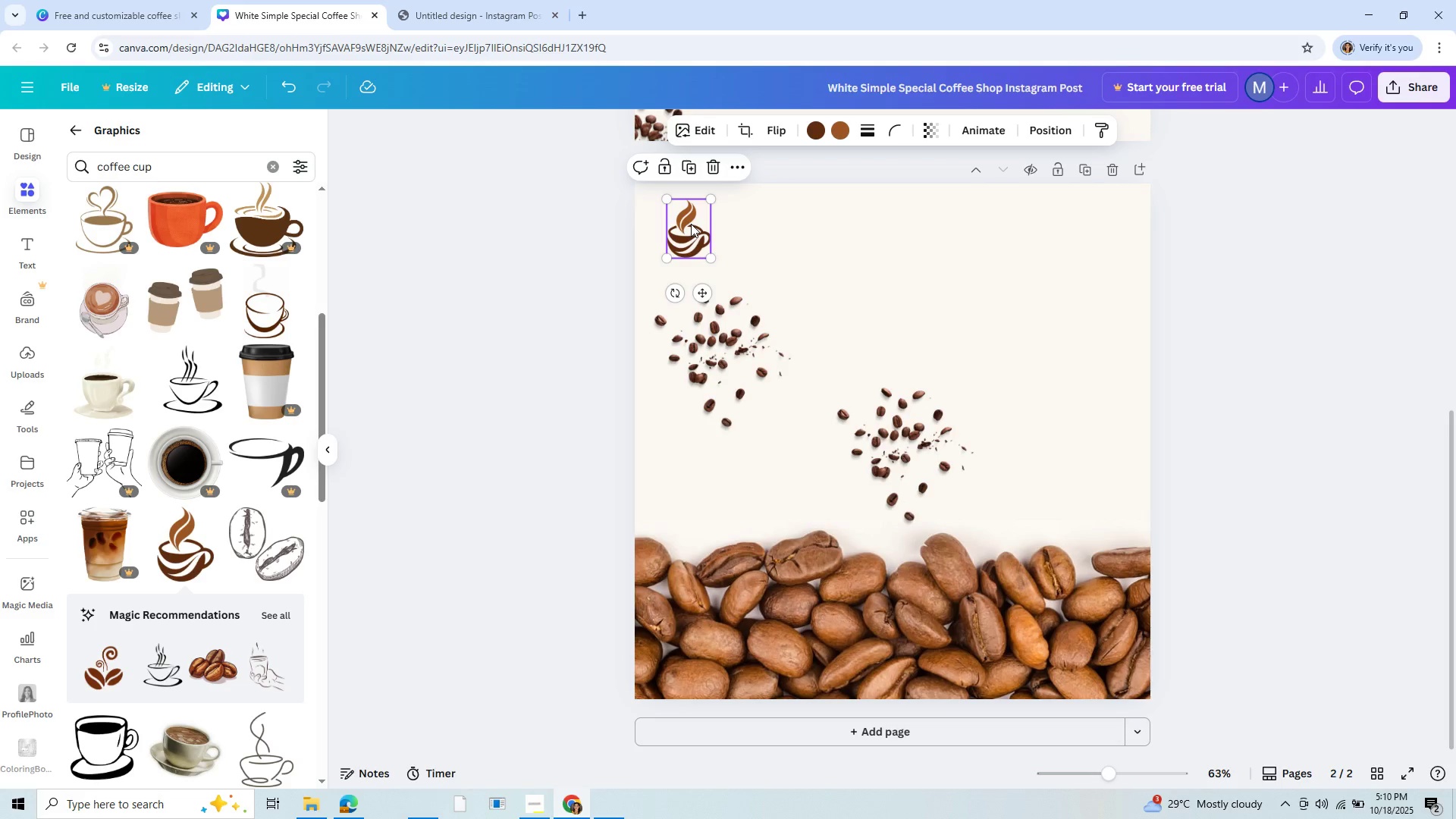 
left_click_drag(start_coordinate=[690, 221], to_coordinate=[680, 215])
 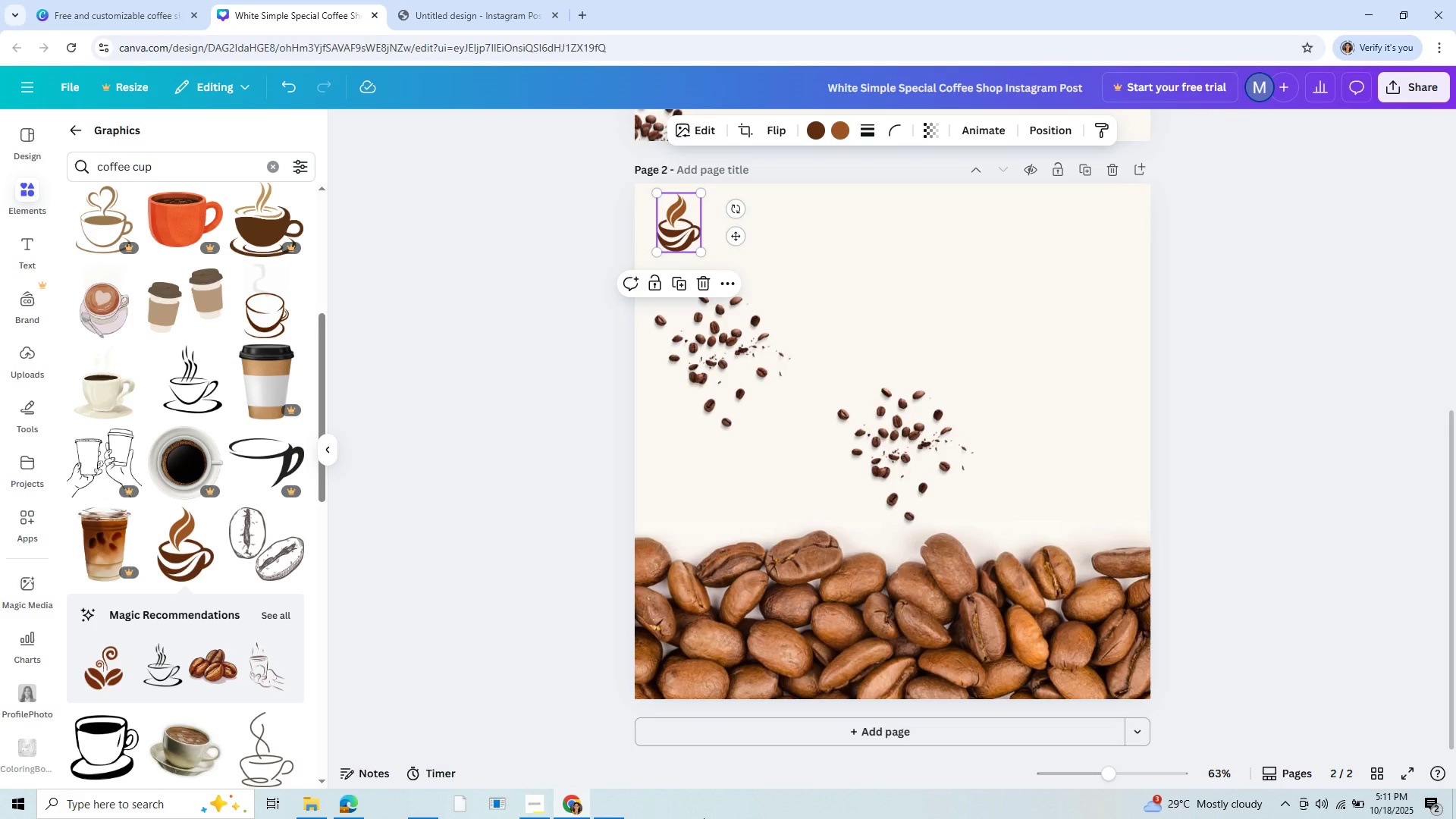 
wait(8.95)
 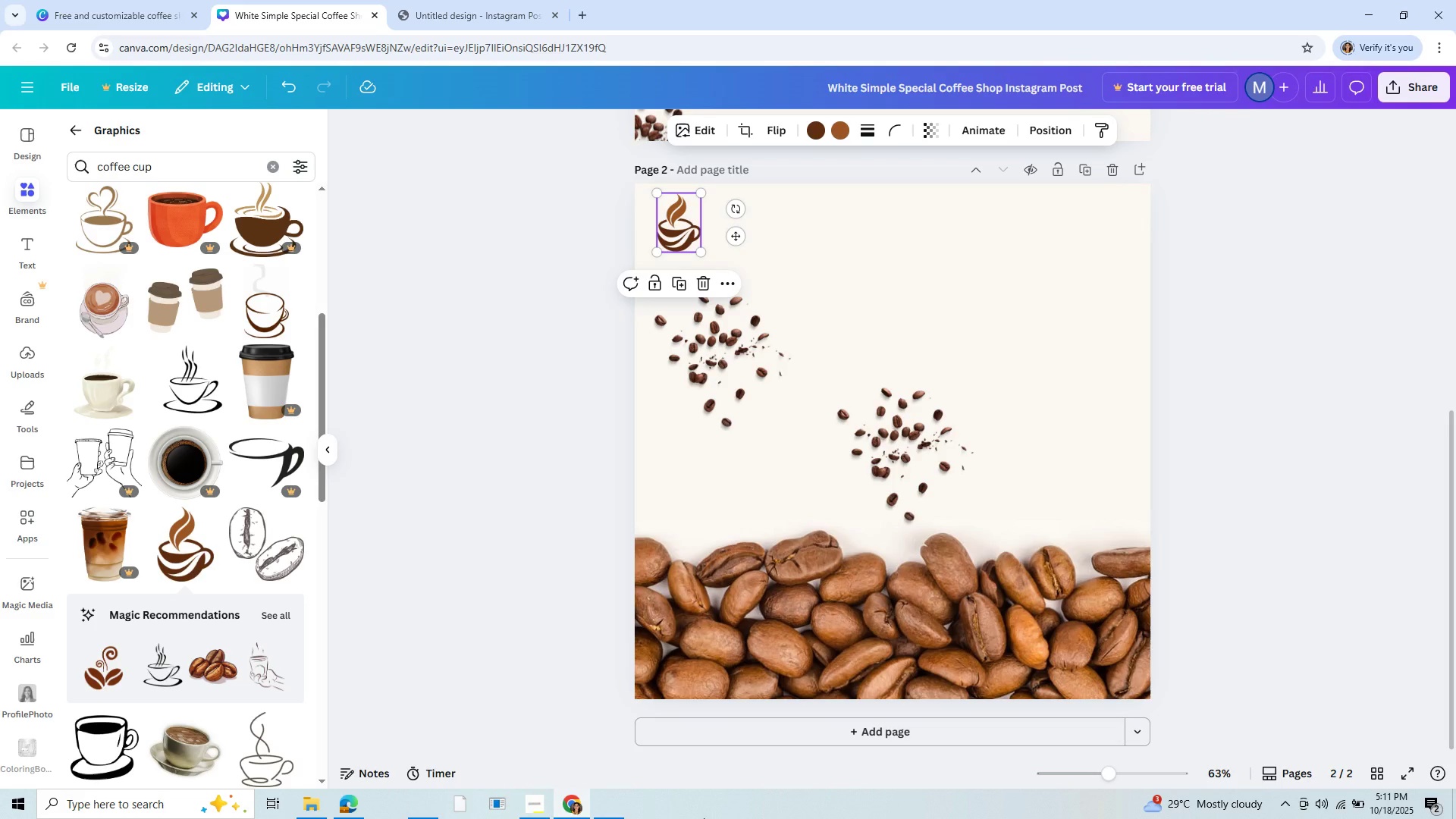 
scroll: coordinate [194, 428], scroll_direction: down, amount: 19.0
 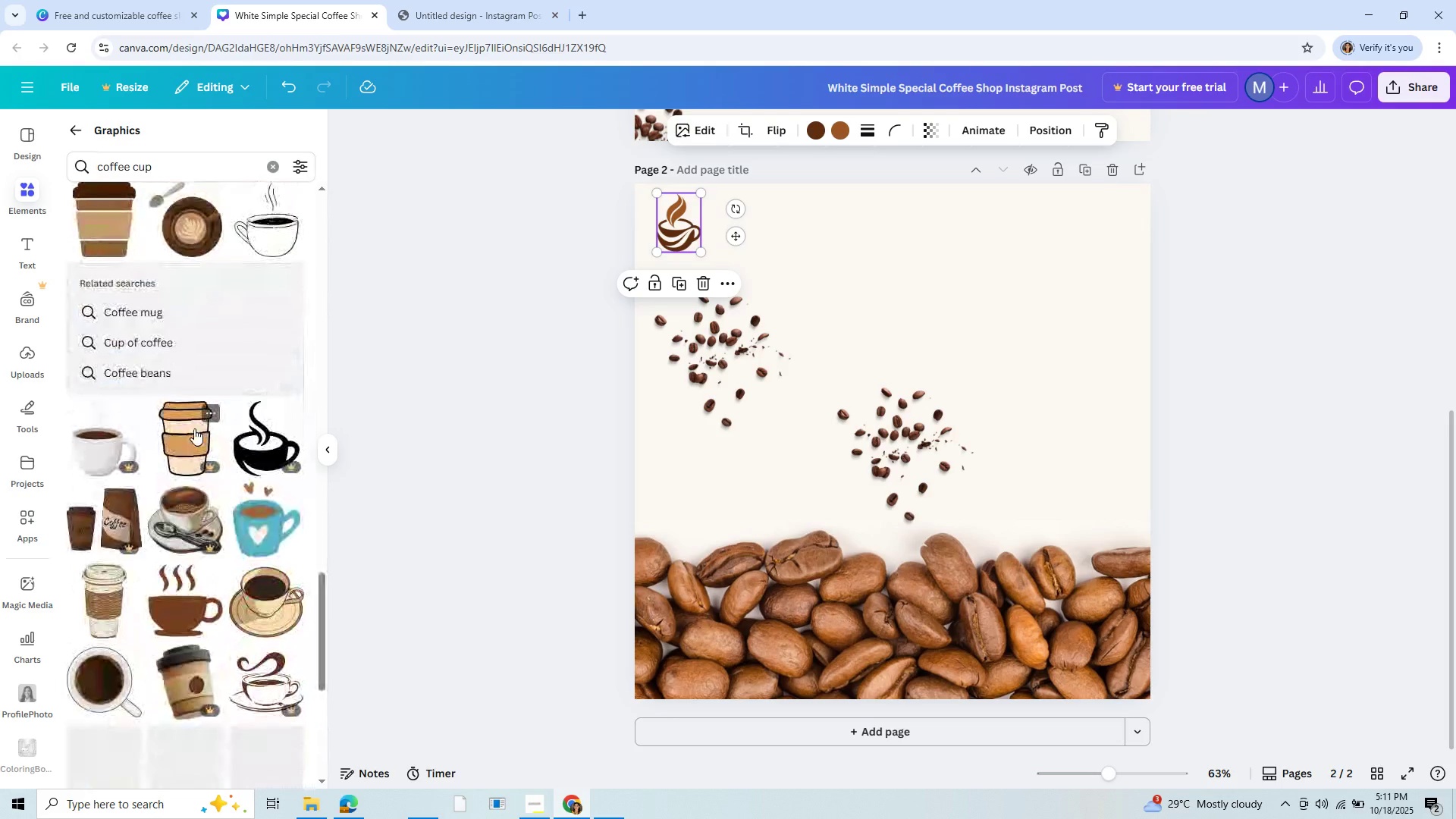 
scroll: coordinate [194, 425], scroll_direction: up, amount: 9.0
 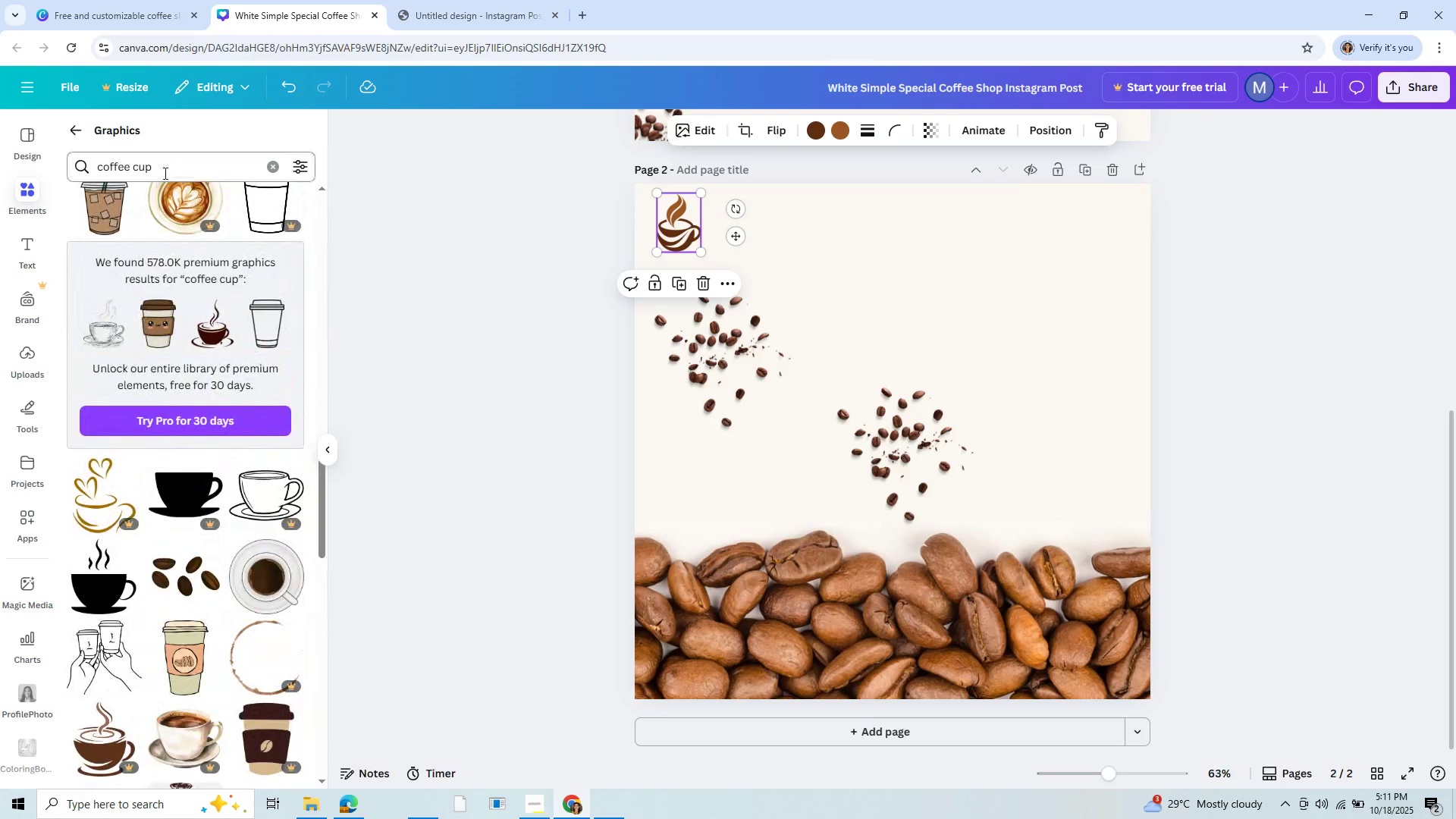 
left_click([164, 173])
 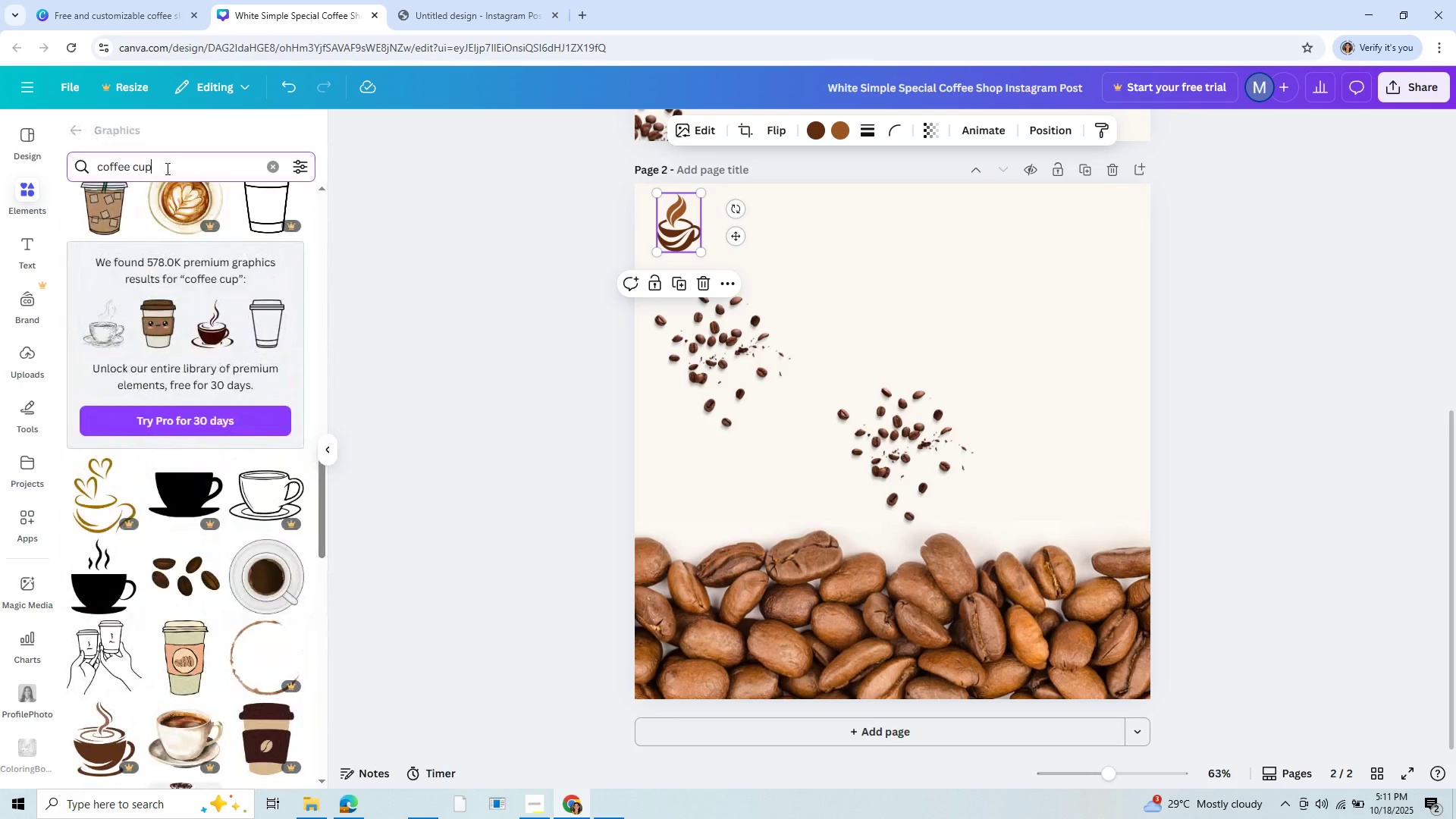 
left_click_drag(start_coordinate=[166, 168], to_coordinate=[98, 158])
 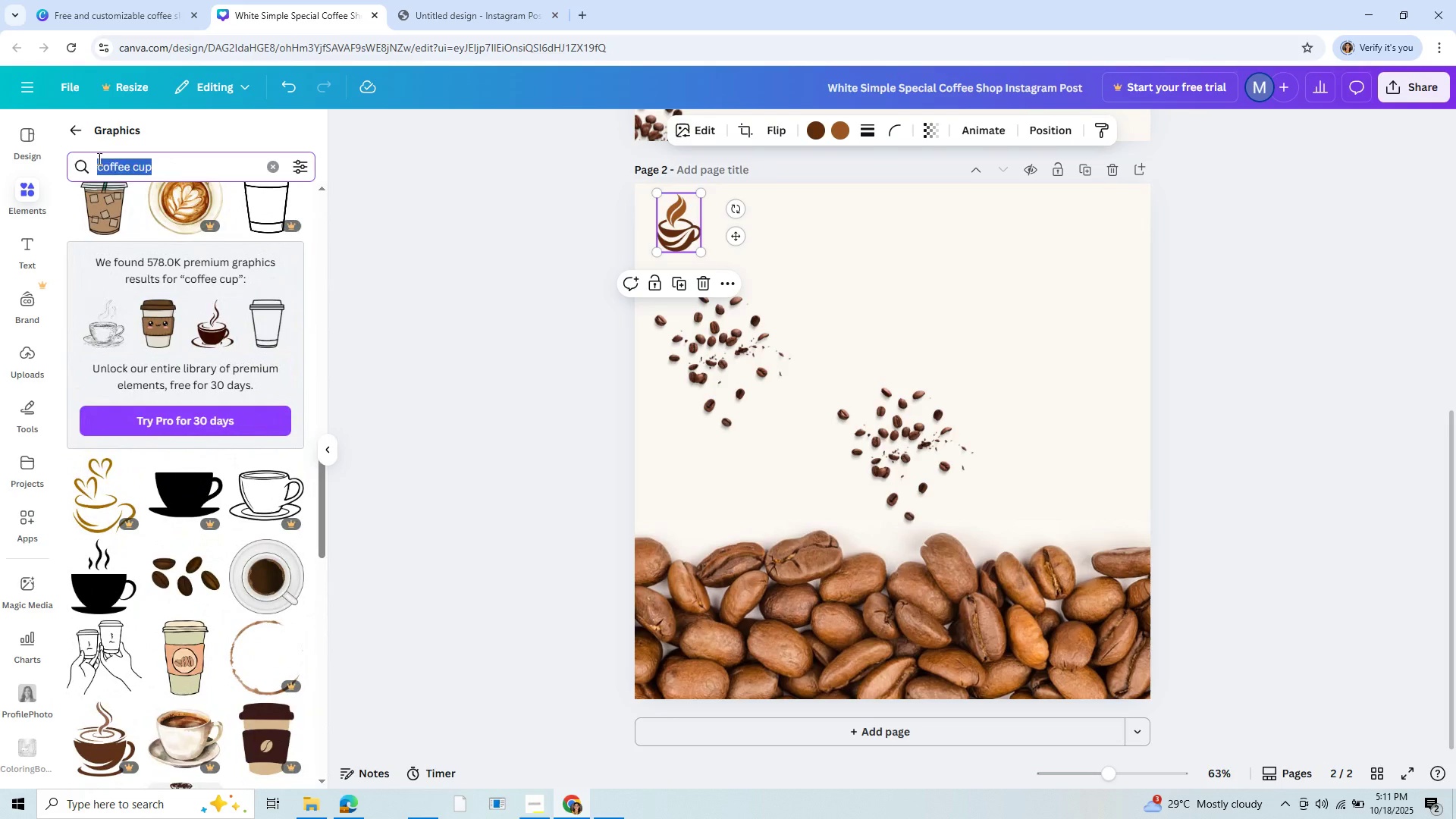 
key(C)
 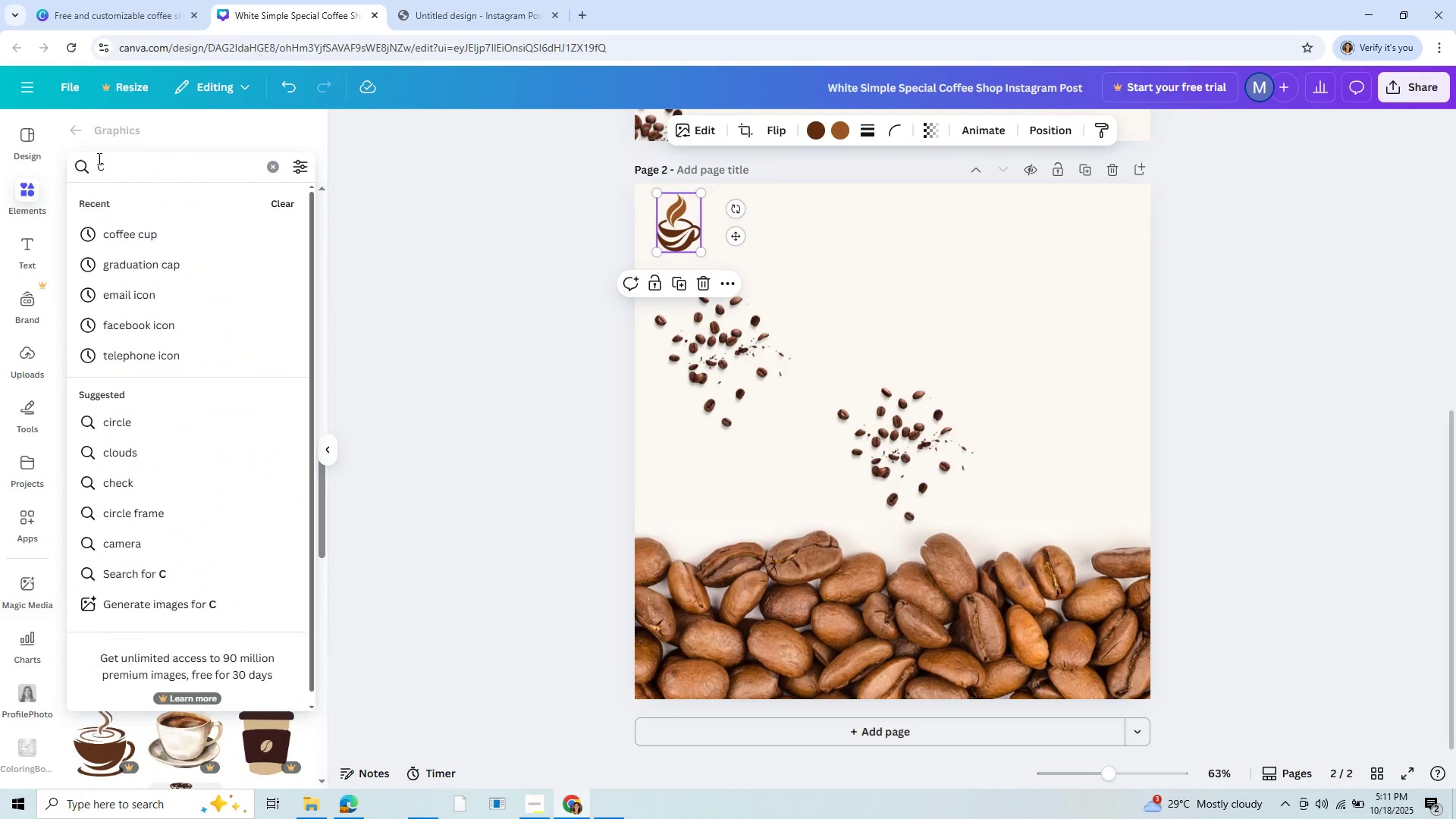 
key(Backspace)
 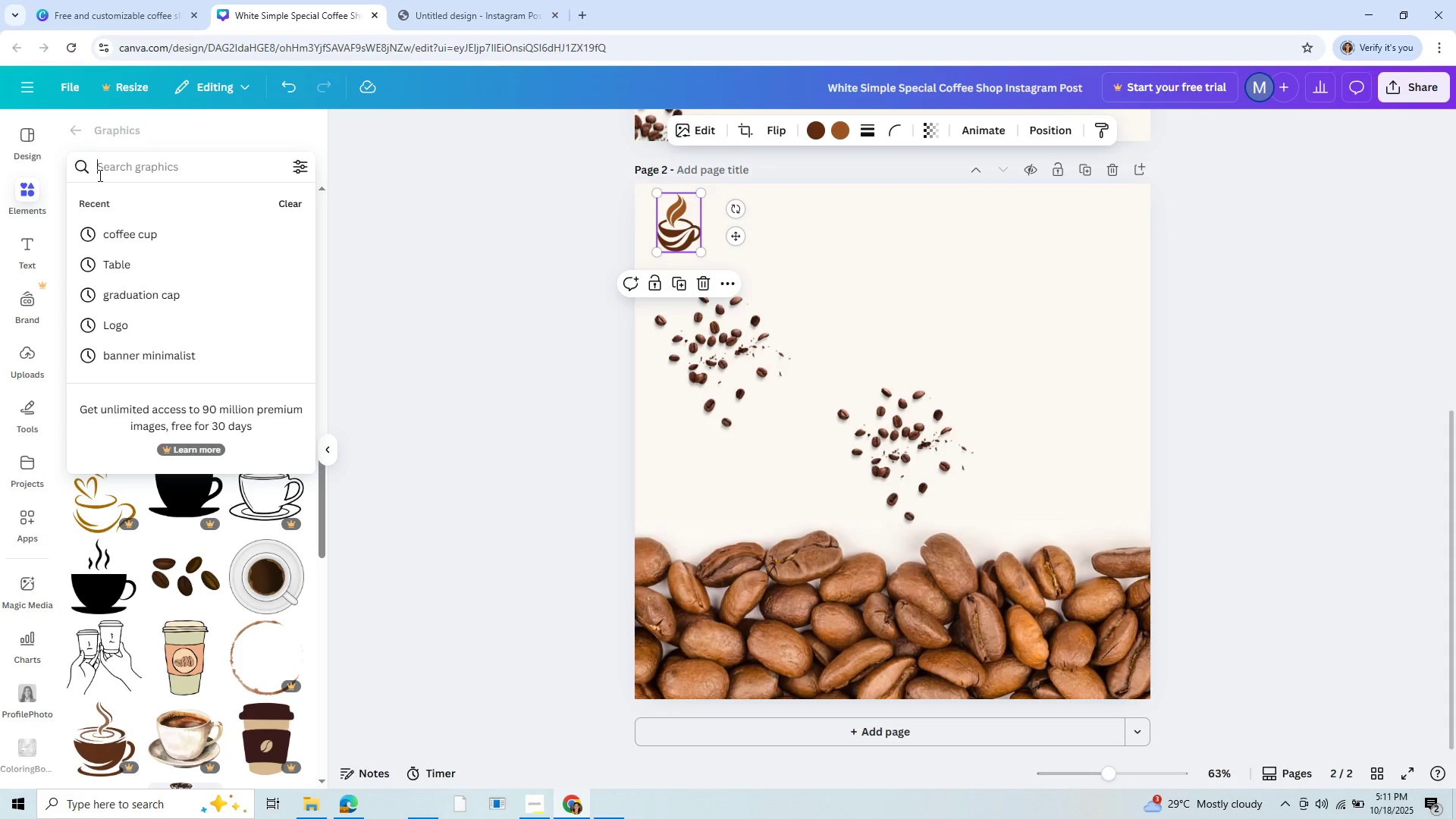 
type(crown)
 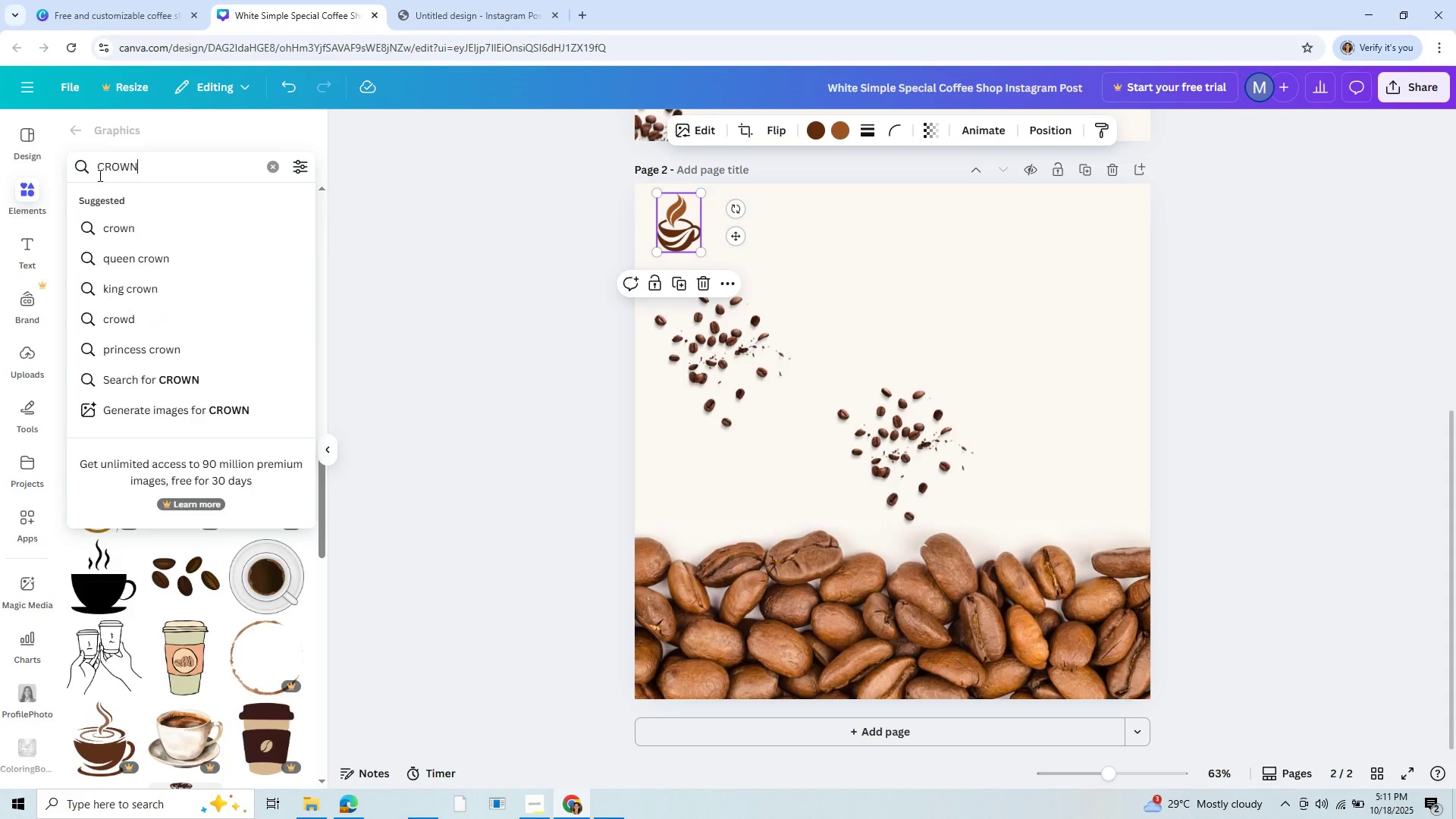 
key(Enter)
 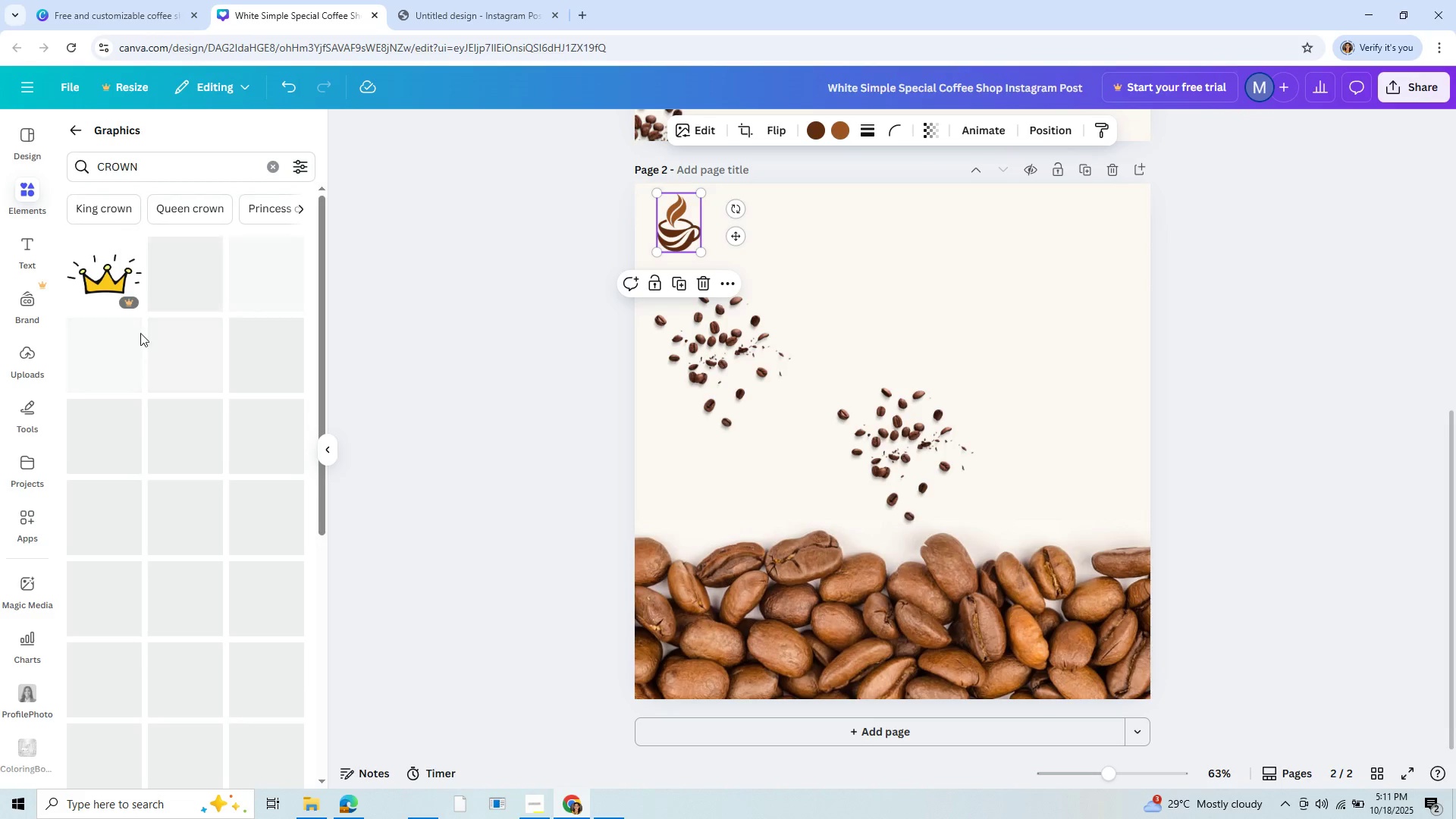 
mouse_move([289, 339])
 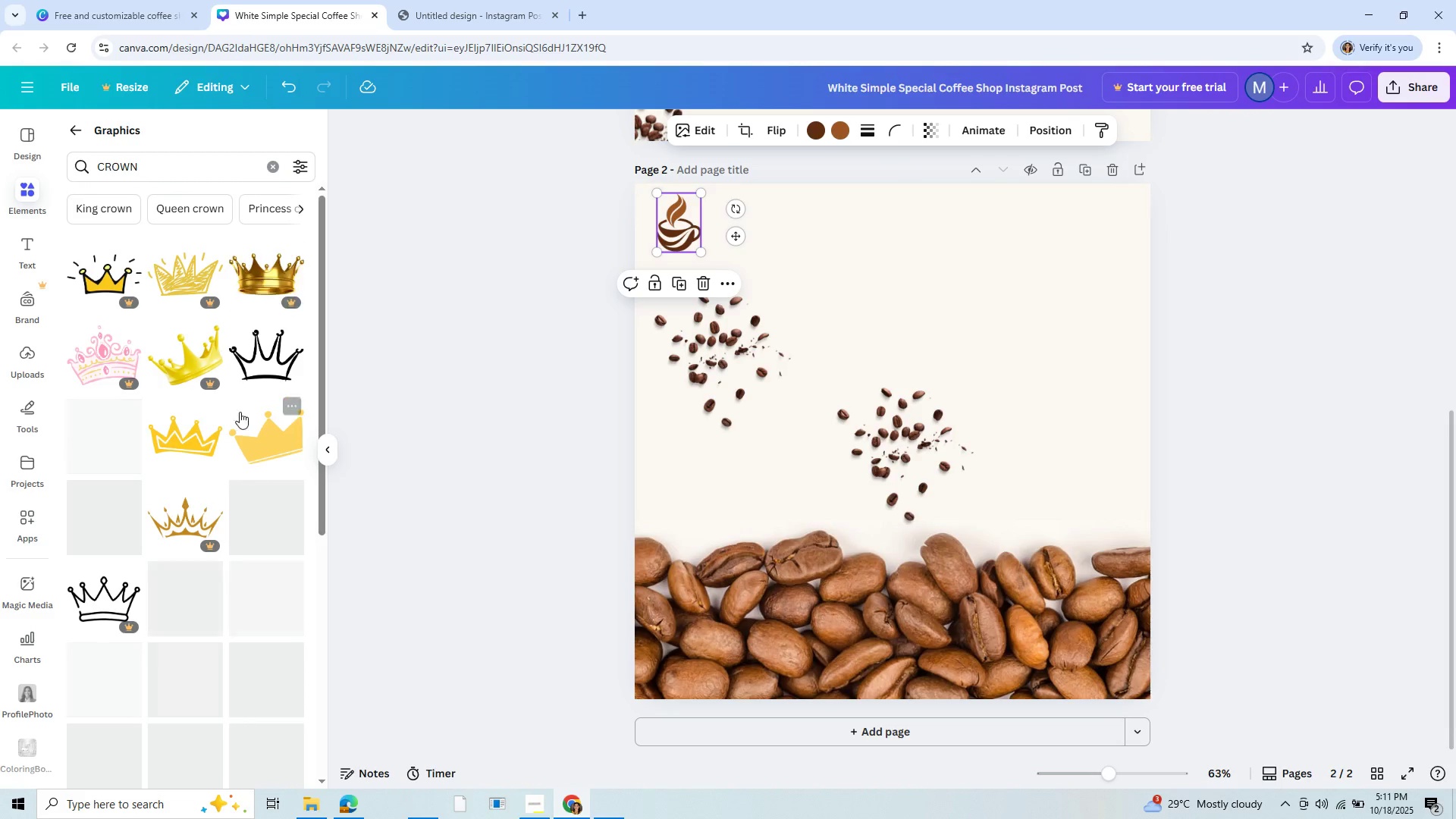 
mouse_move([231, 424])
 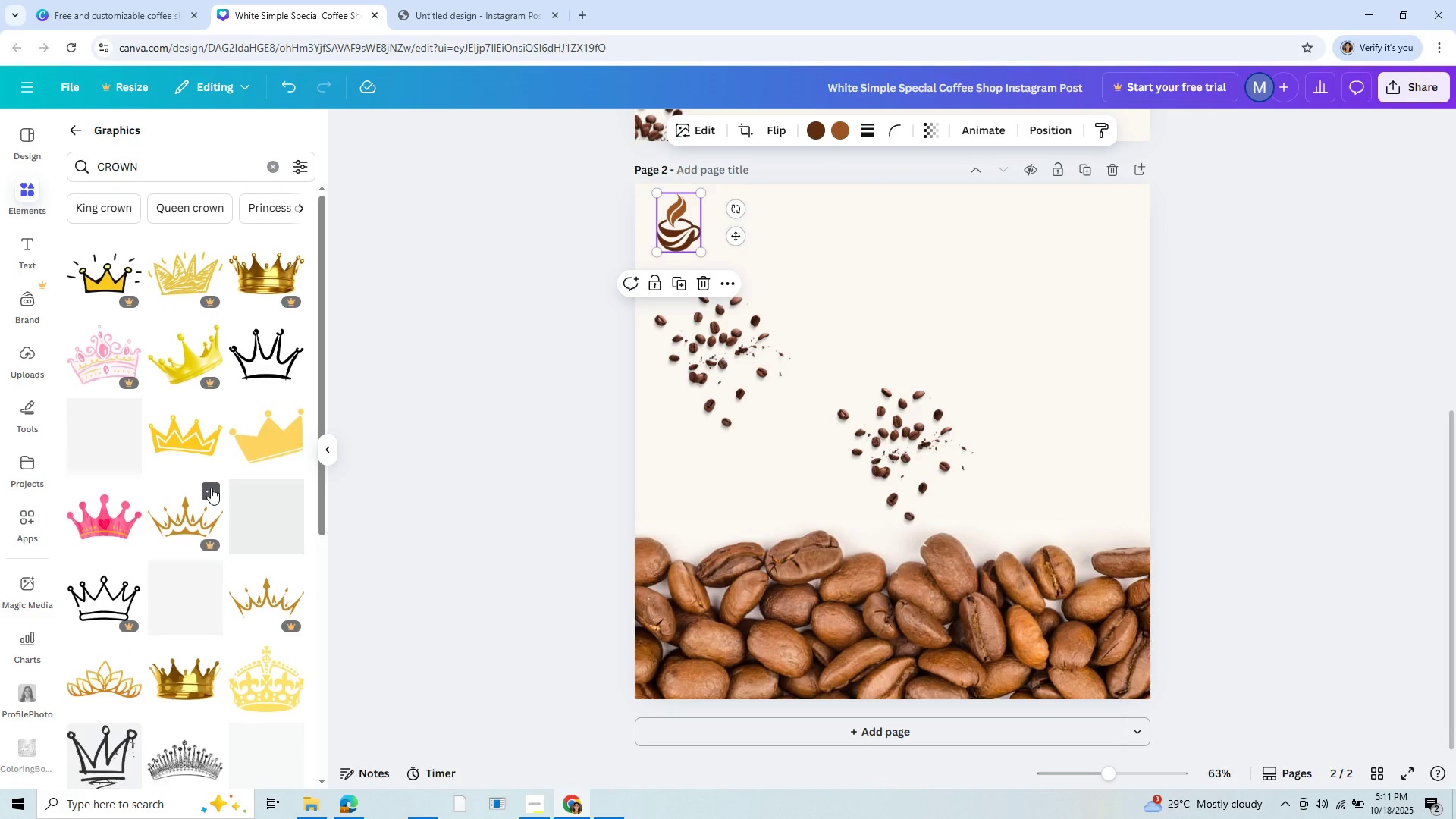 
scroll: coordinate [189, 535], scroll_direction: down, amount: 5.0
 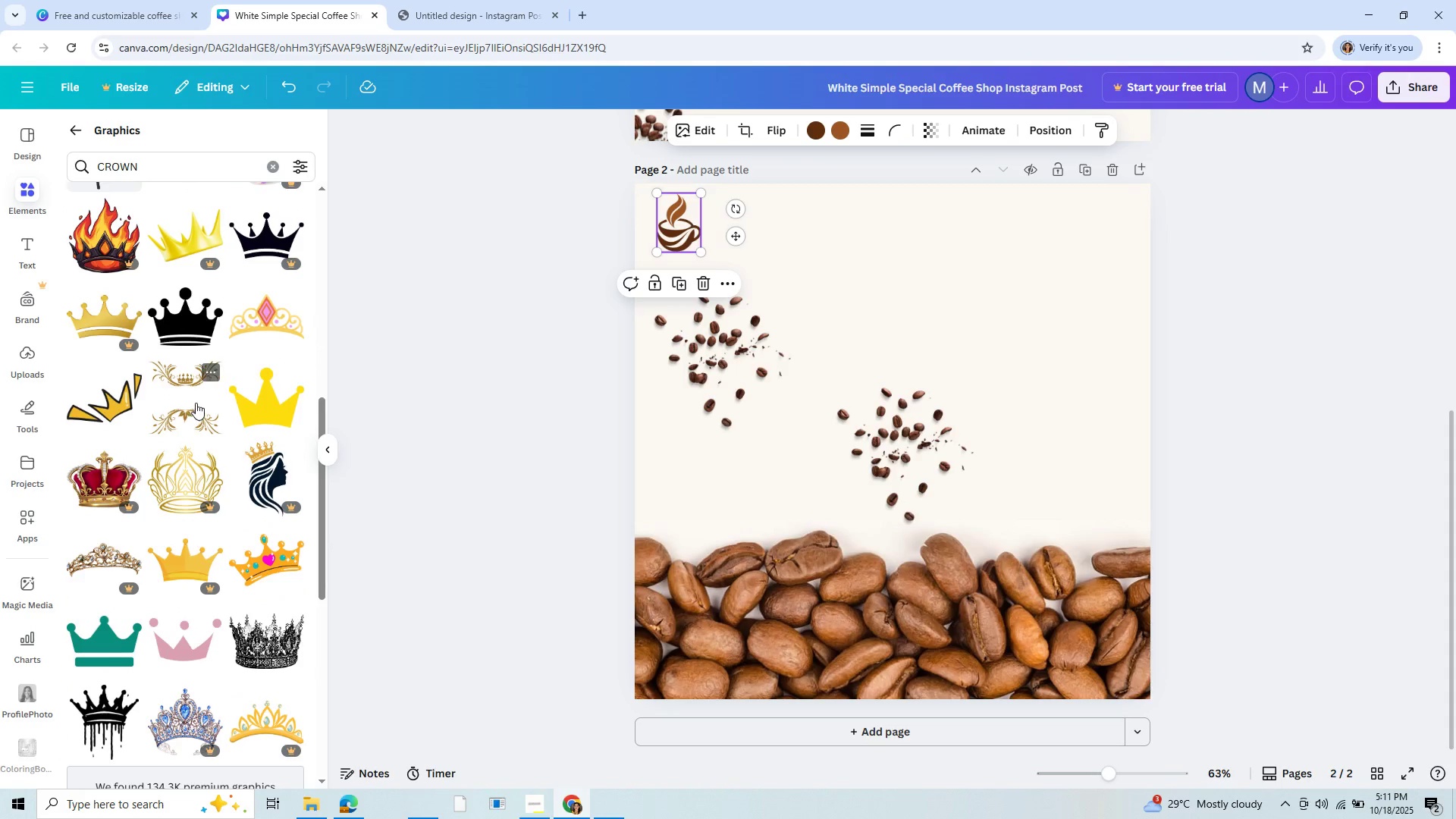 
left_click([196, 403])
 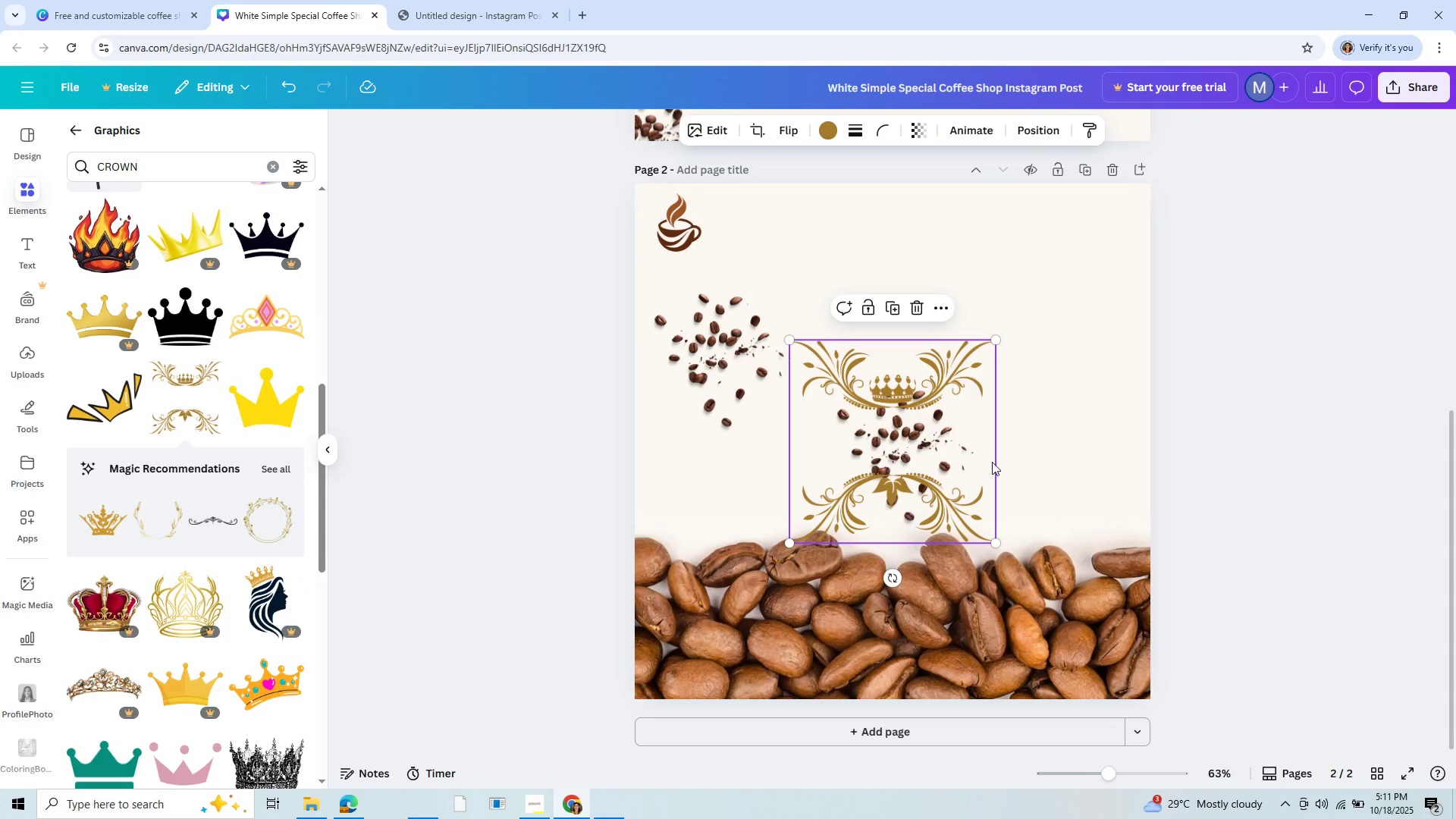 
left_click_drag(start_coordinate=[927, 467], to_coordinate=[893, 419])
 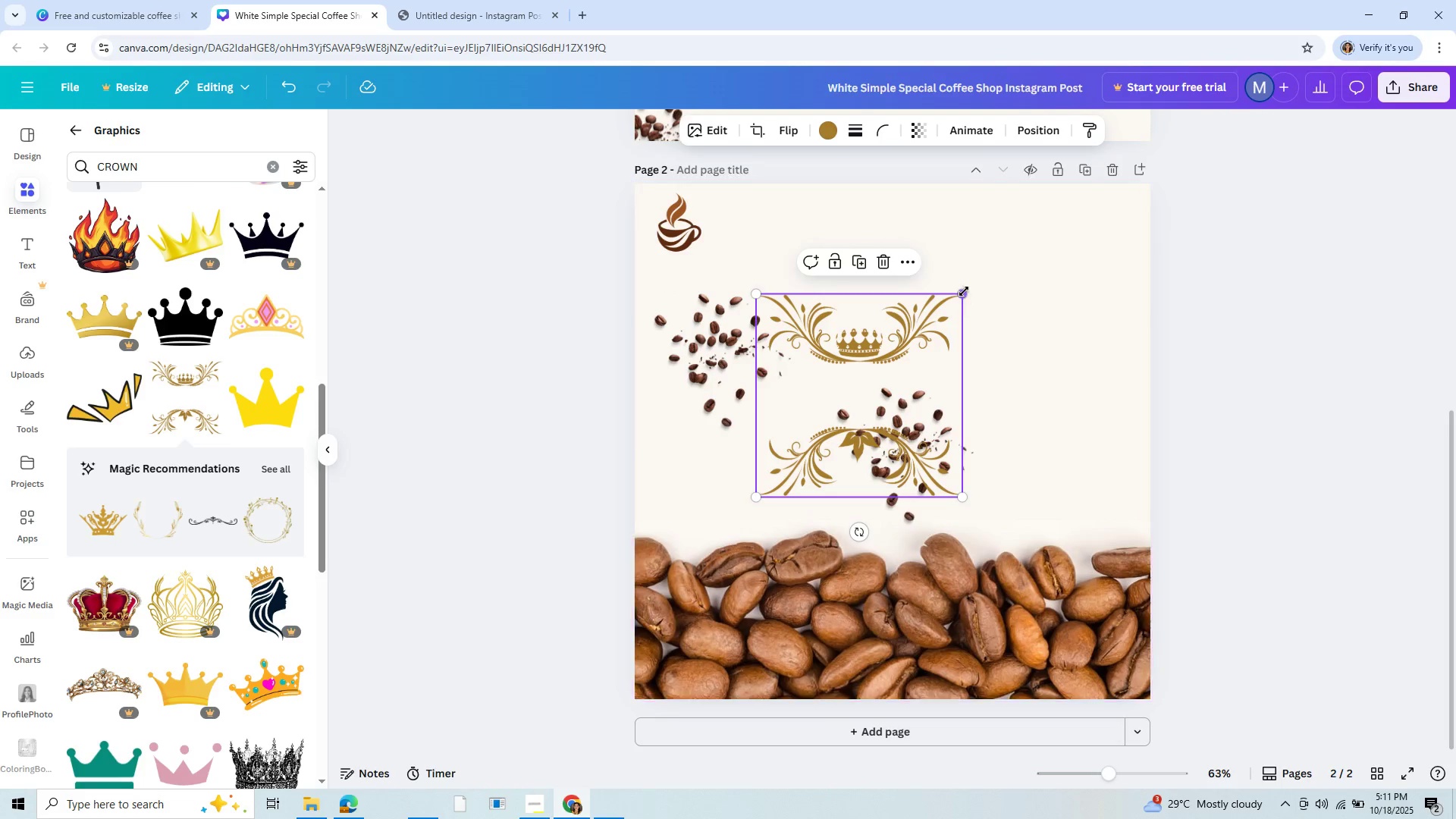 
left_click_drag(start_coordinate=[964, 291], to_coordinate=[1034, 301])
 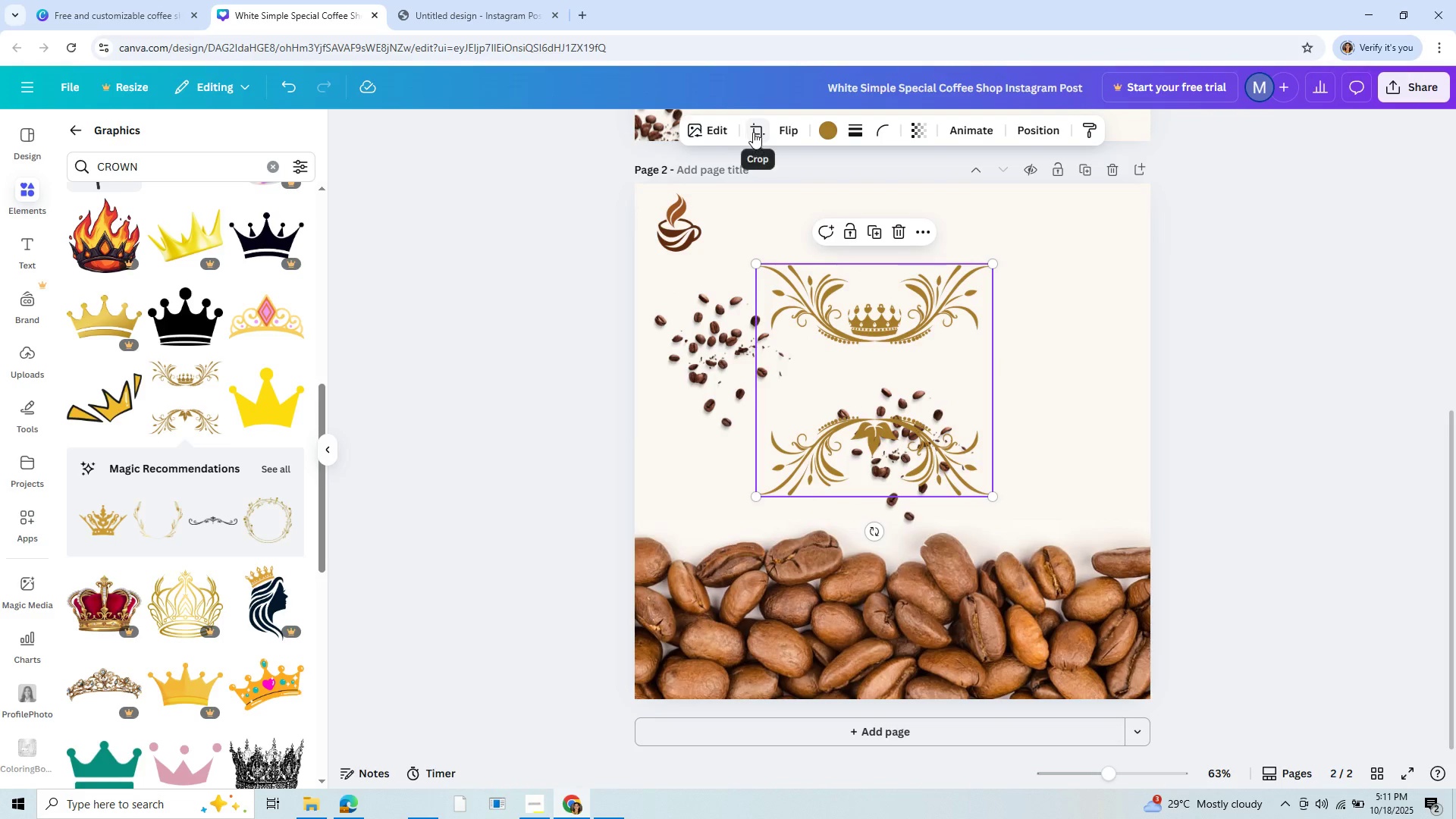 
left_click([753, 132])
 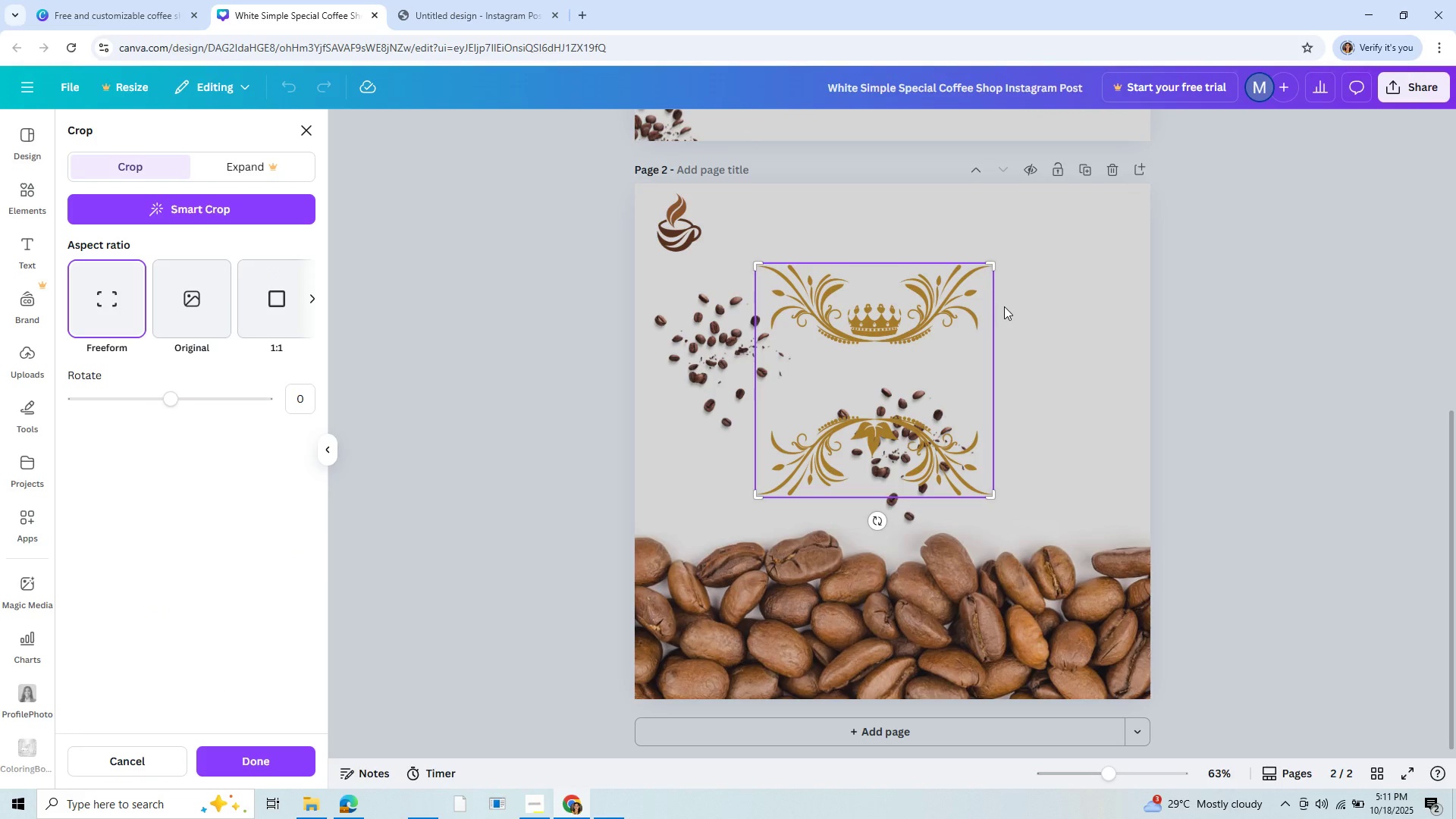 
left_click_drag(start_coordinate=[993, 265], to_coordinate=[1003, 354])
 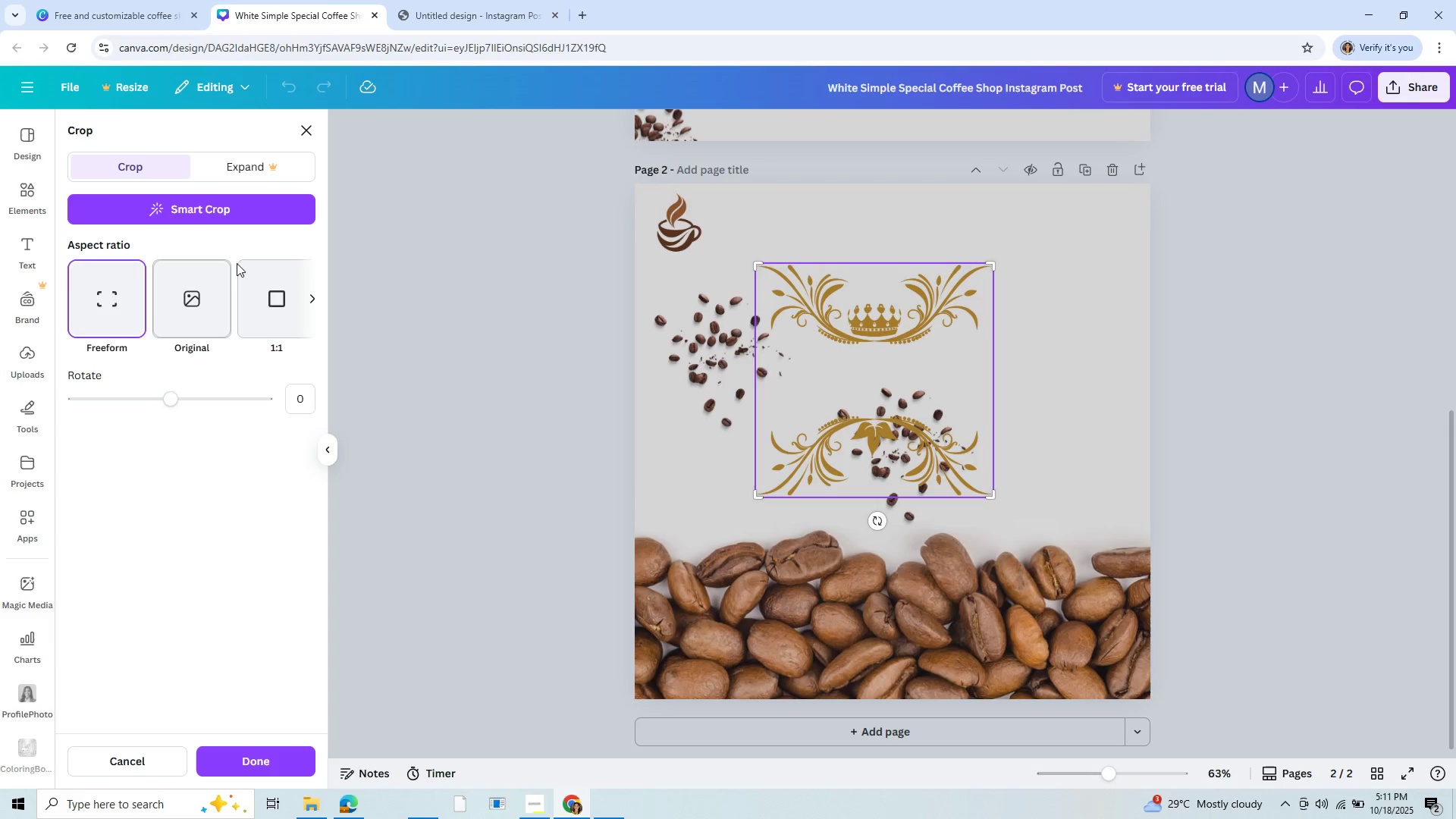 
left_click([266, 303])
 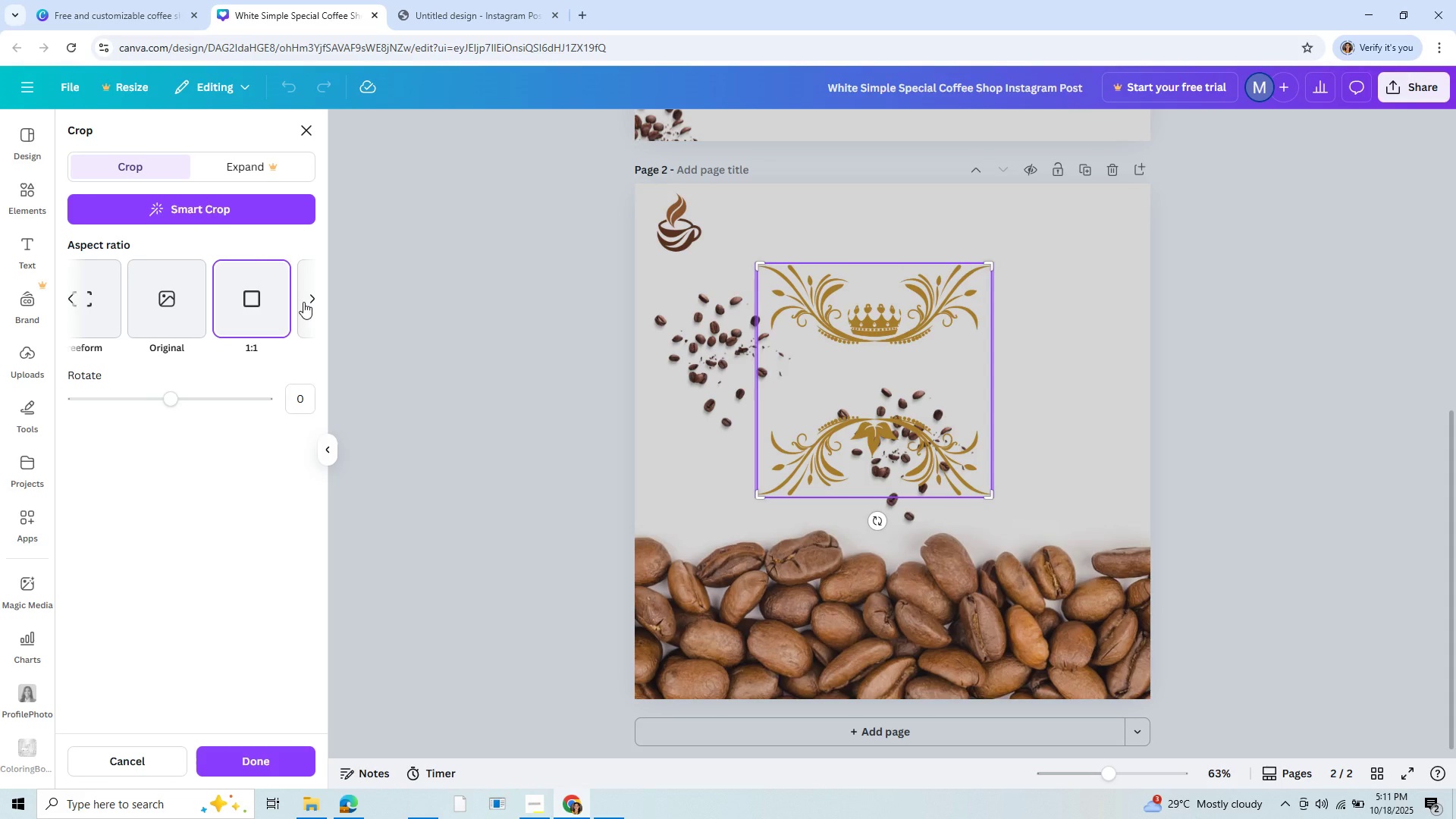 
left_click([307, 299])
 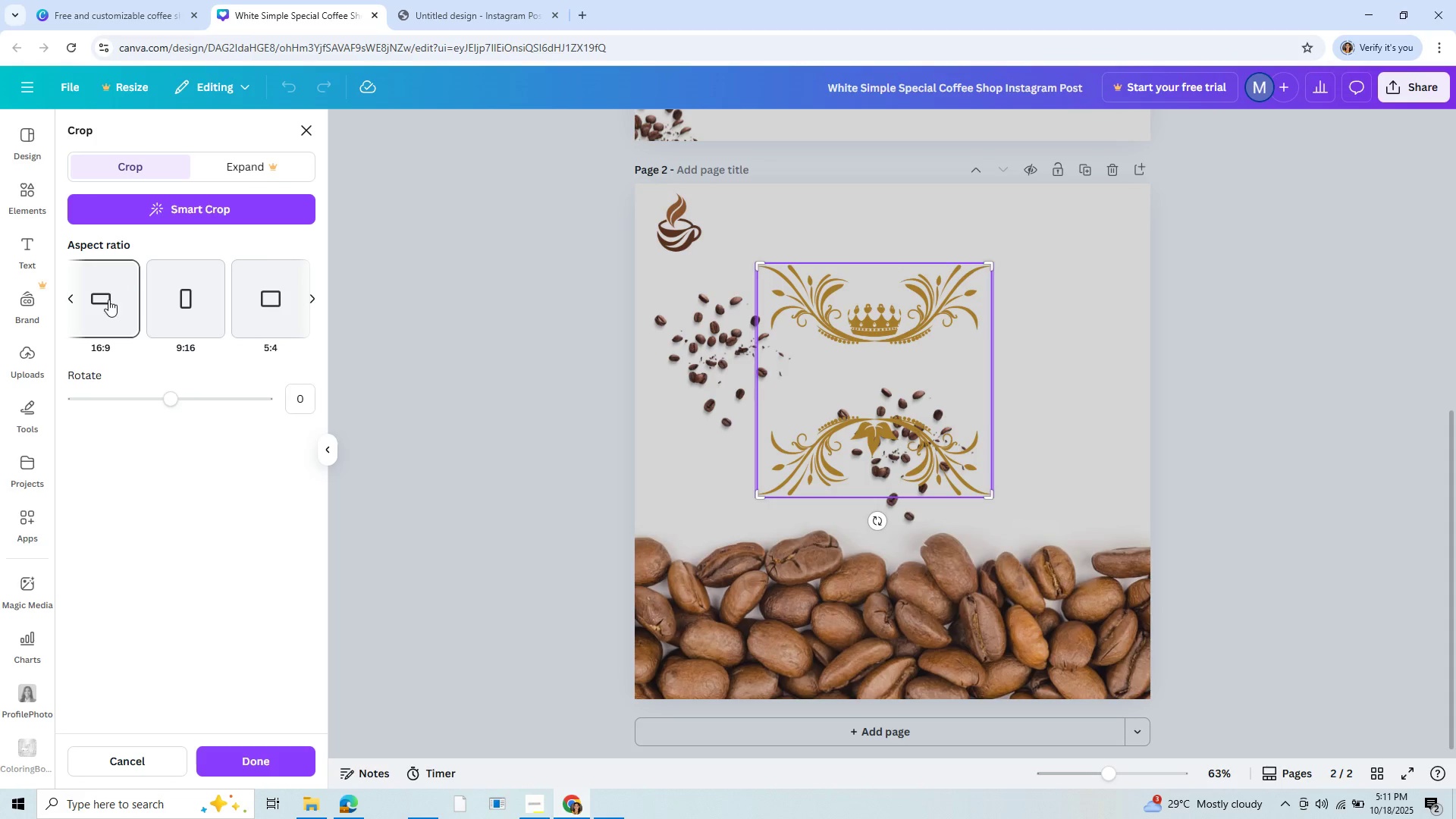 
left_click([108, 300])
 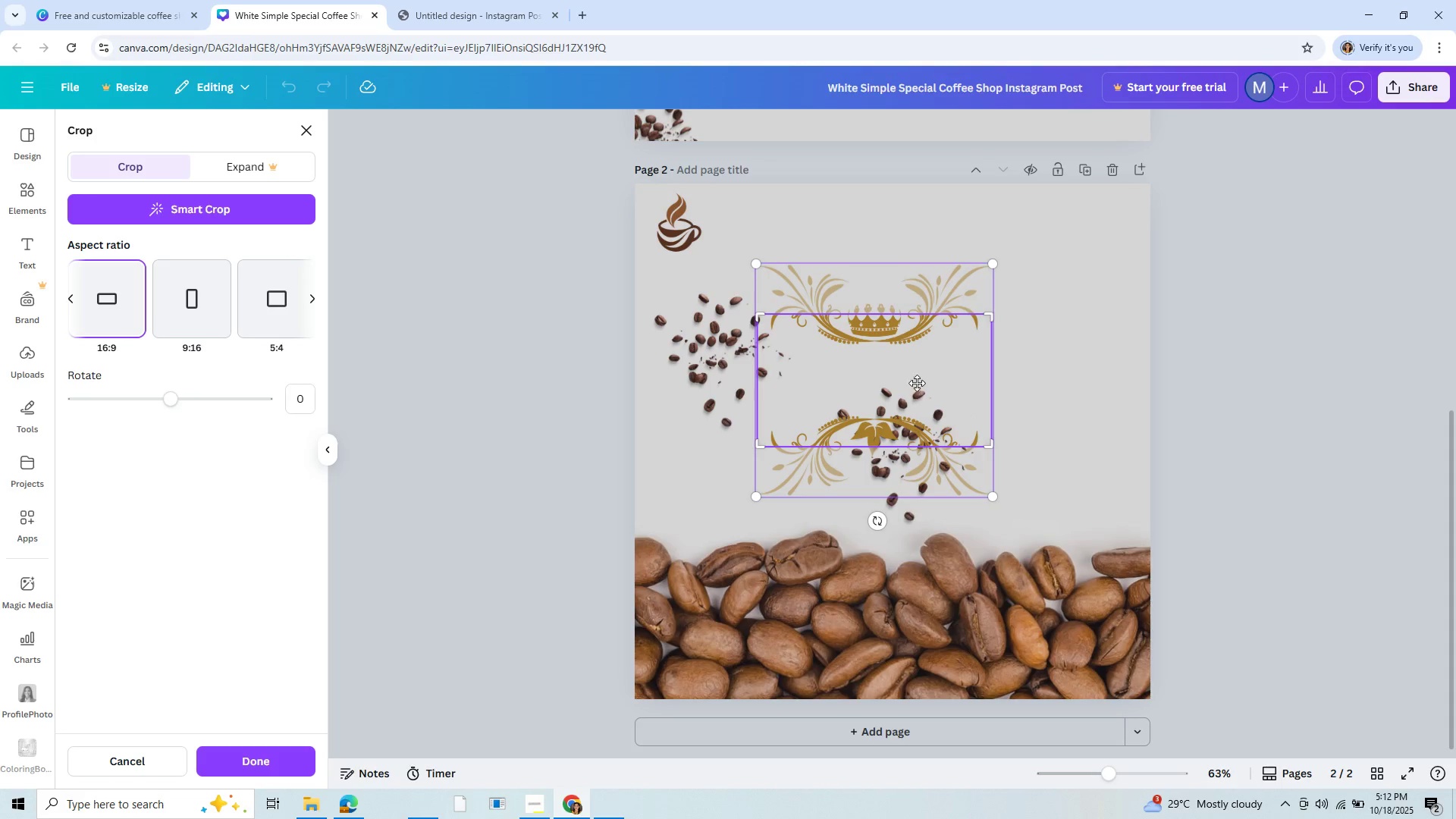 
left_click_drag(start_coordinate=[917, 381], to_coordinate=[939, 317])
 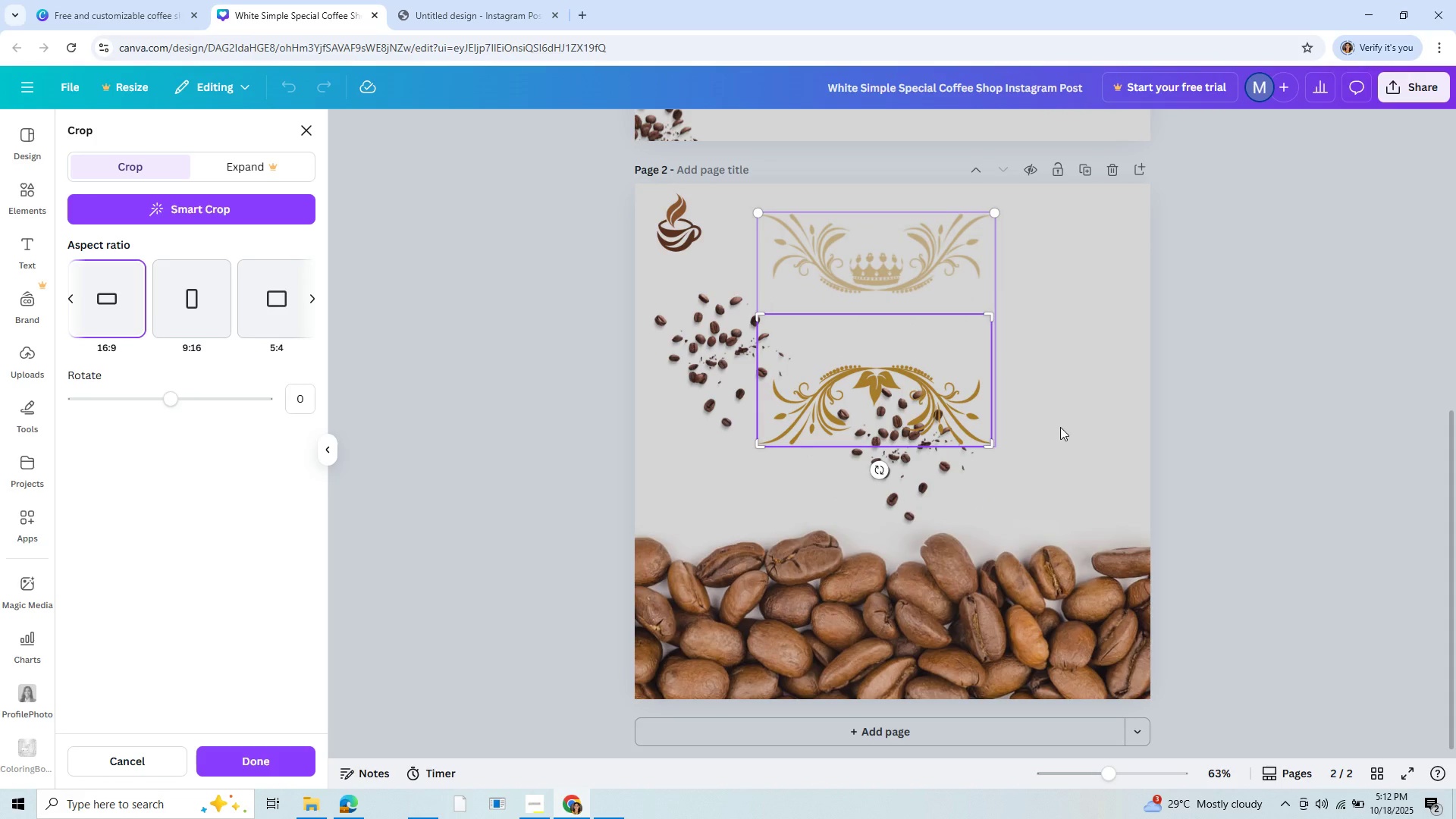 
left_click([1027, 435])
 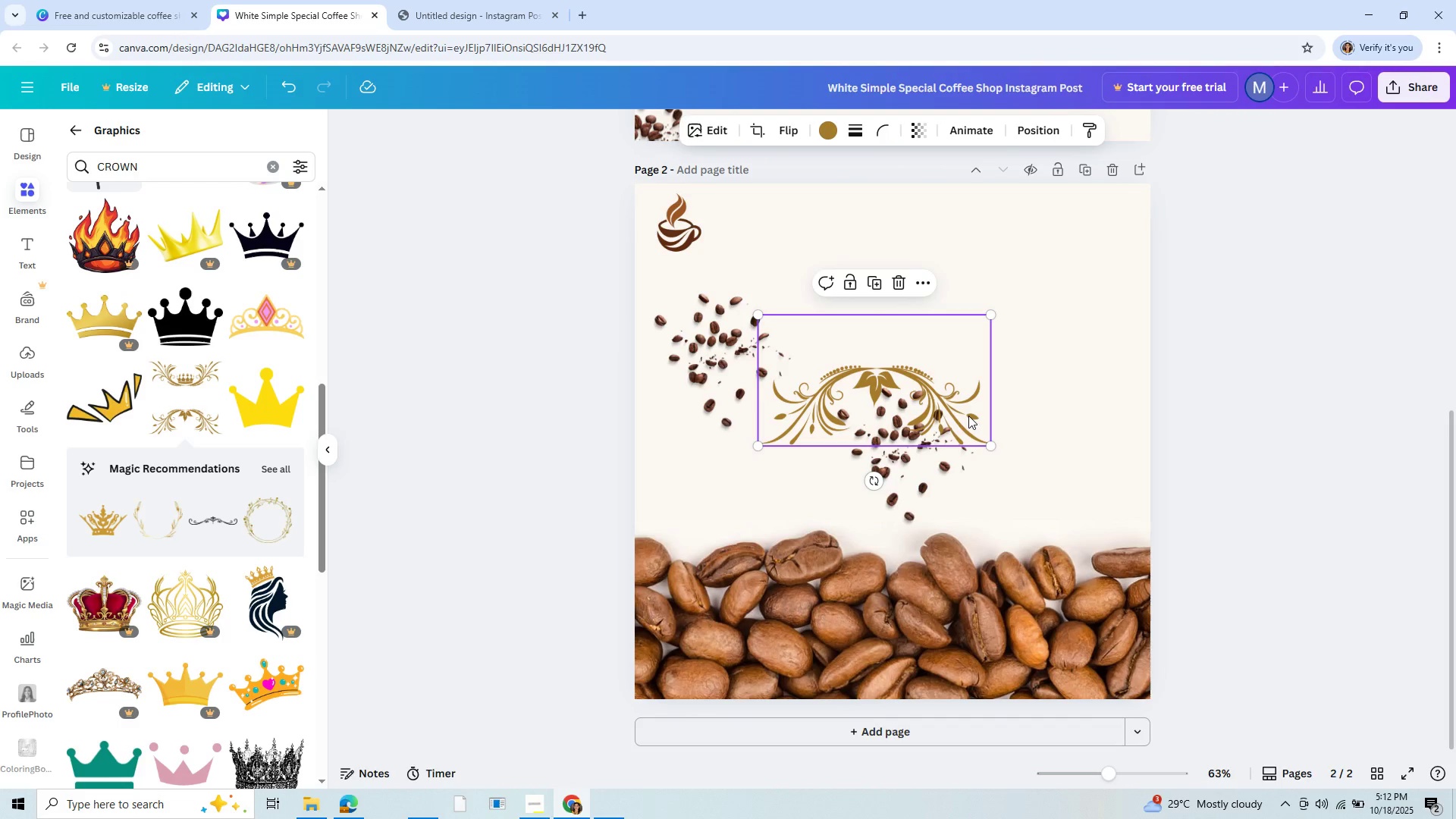 
wait(5.12)
 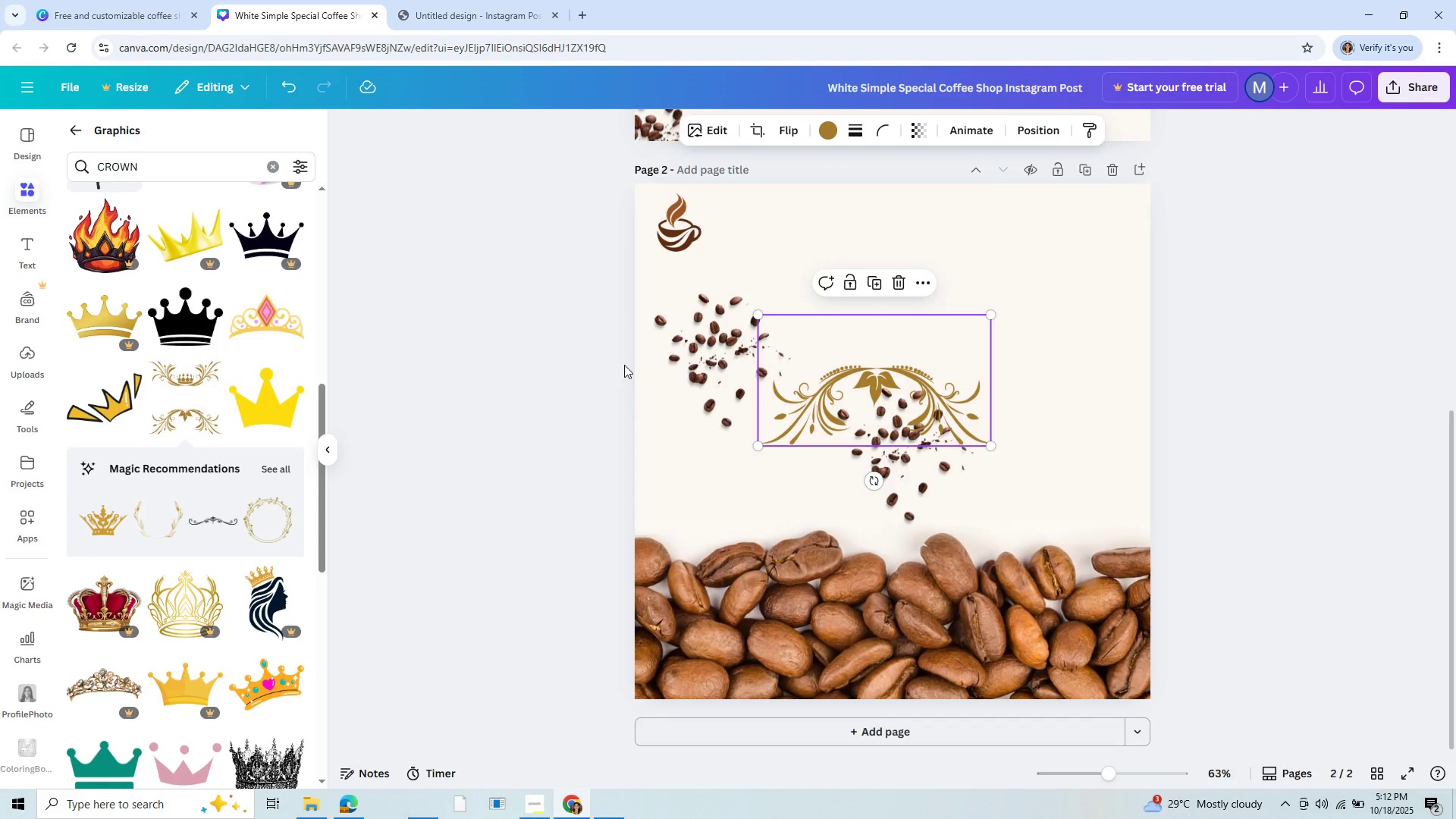 
left_click_drag(start_coordinate=[989, 449], to_coordinate=[837, 369])
 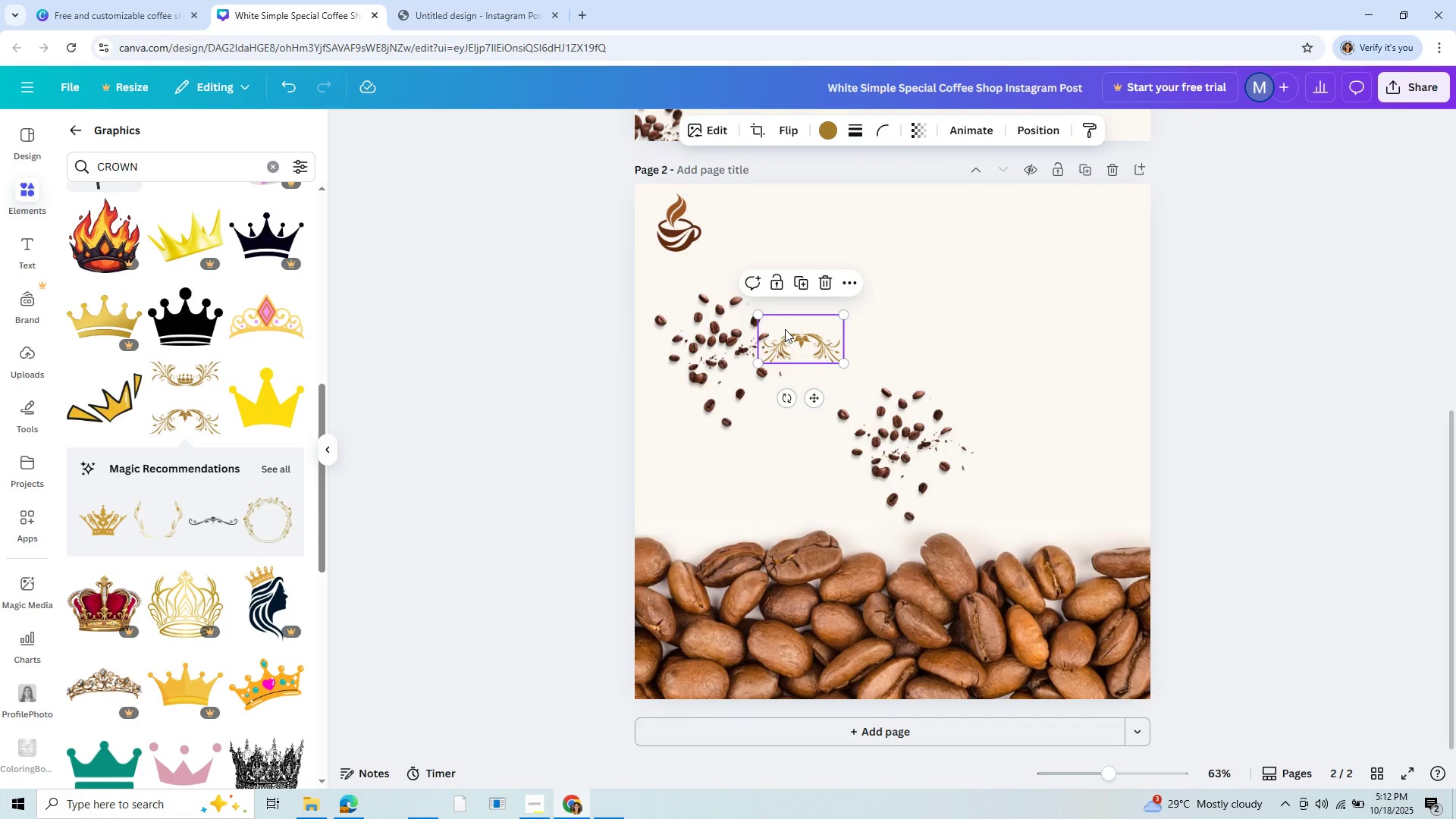 
left_click_drag(start_coordinate=[785, 329], to_coordinate=[696, 248])
 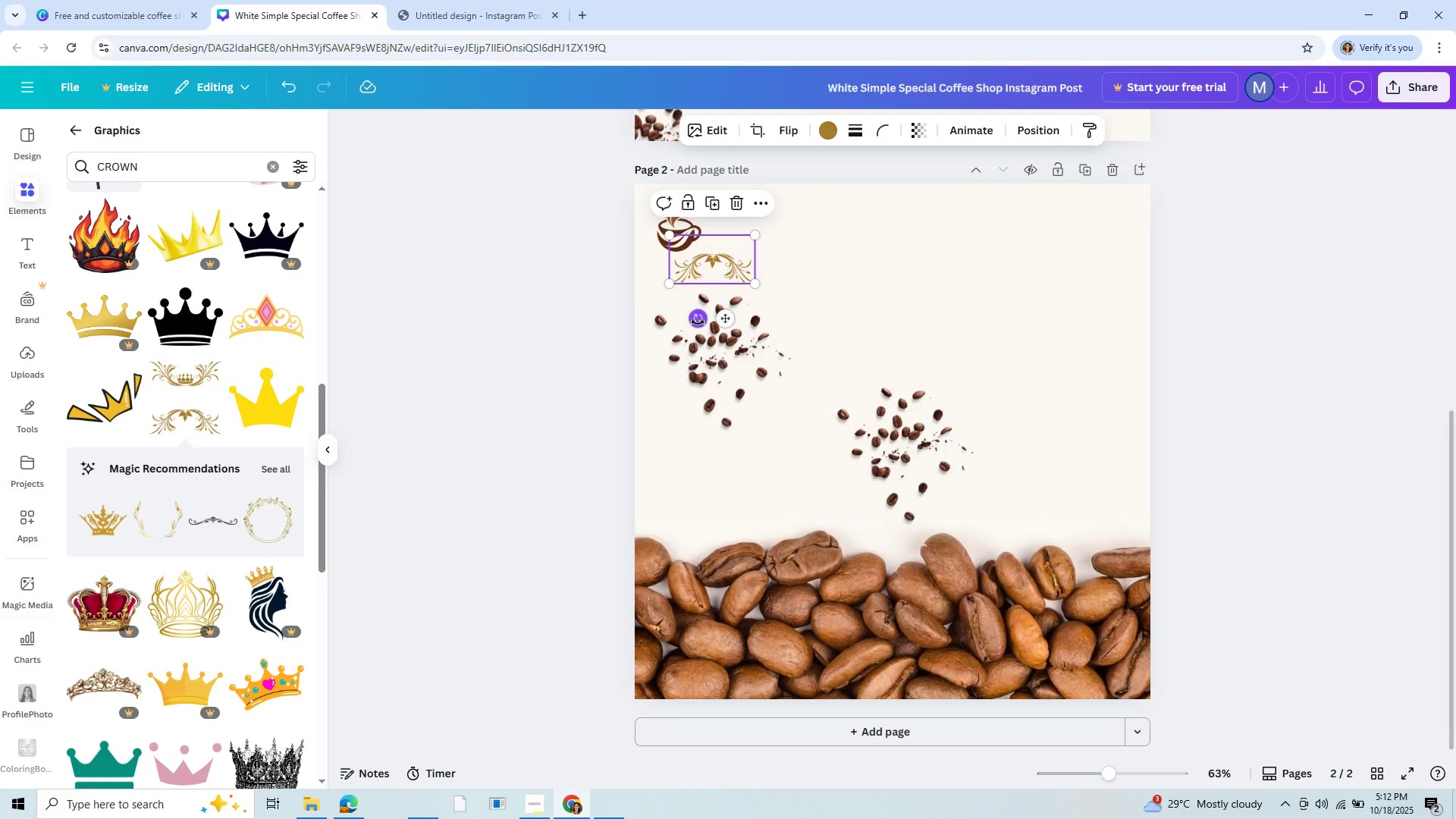 
left_click_drag(start_coordinate=[698, 322], to_coordinate=[733, 300])
 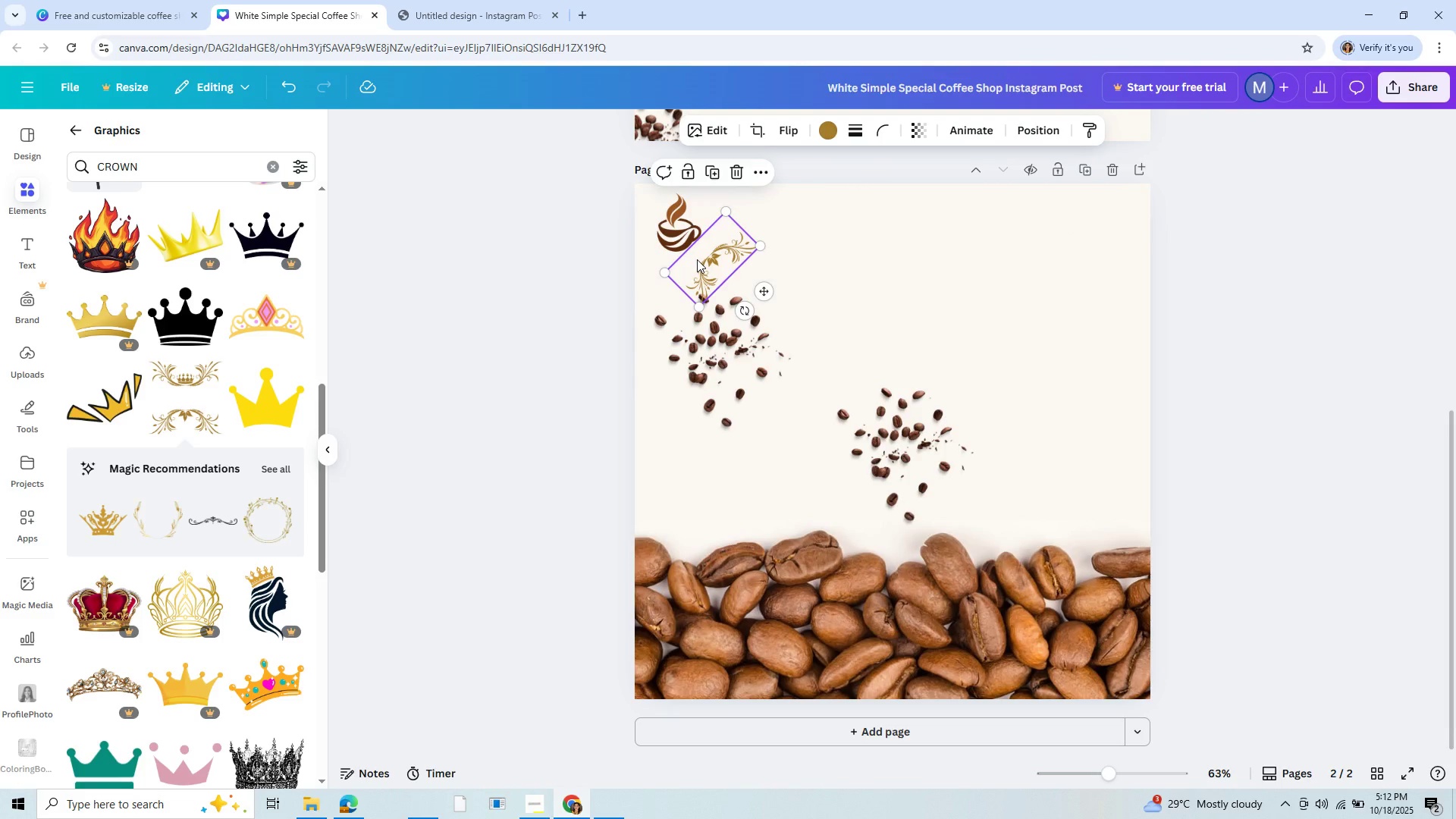 
left_click_drag(start_coordinate=[697, 259], to_coordinate=[688, 251])
 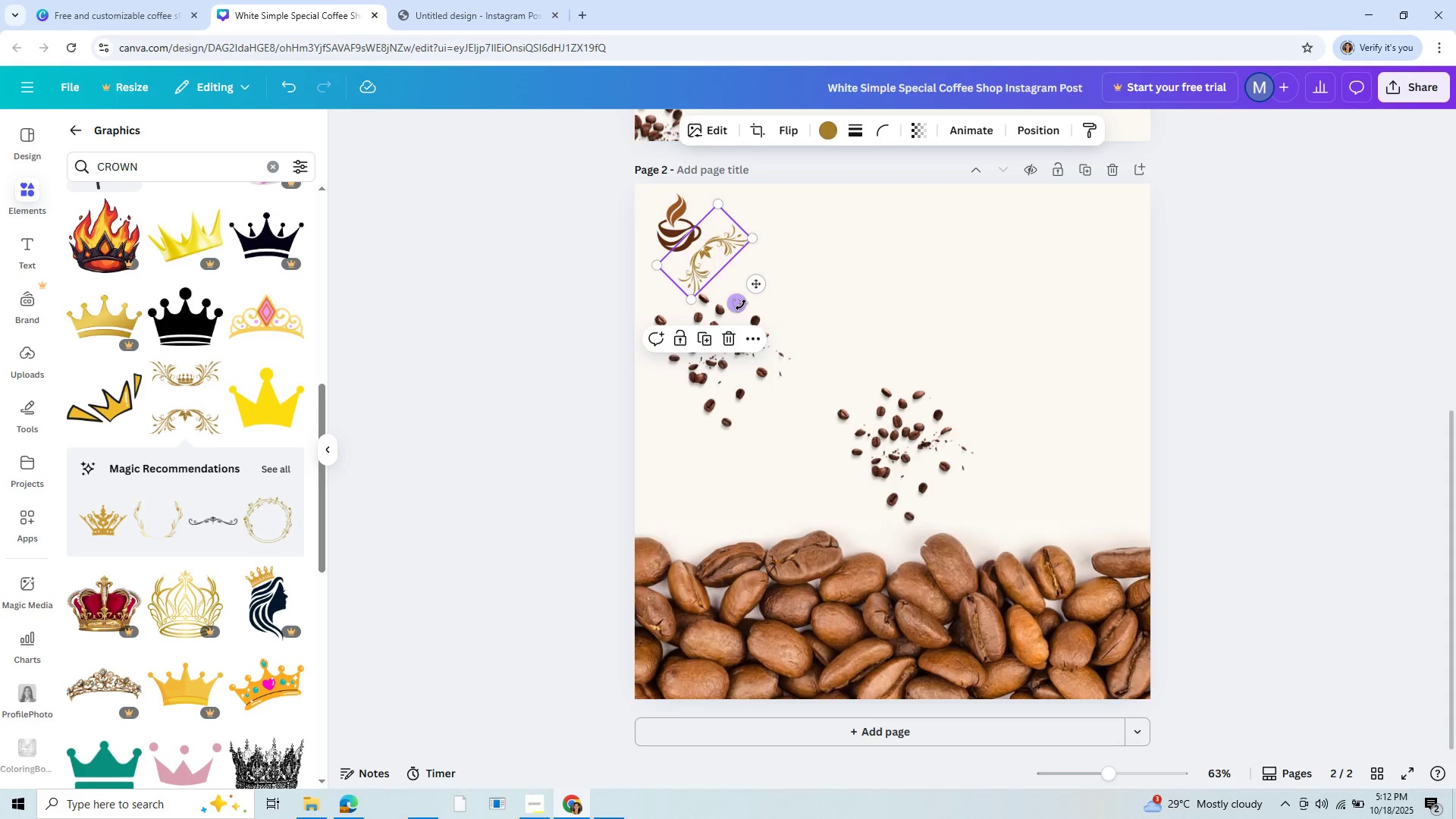 
left_click_drag(start_coordinate=[741, 305], to_coordinate=[707, 327])
 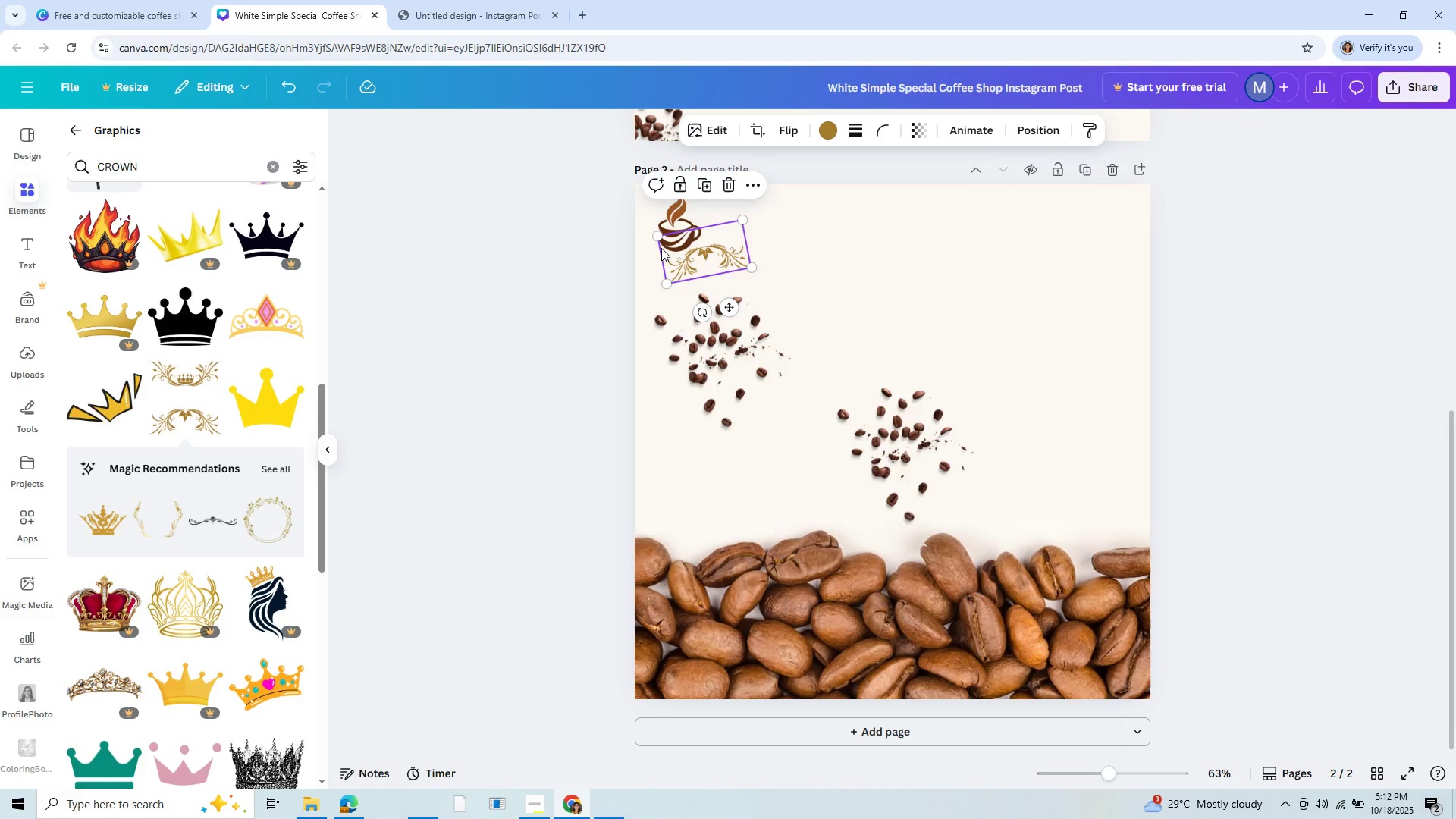 
wait(5.36)
 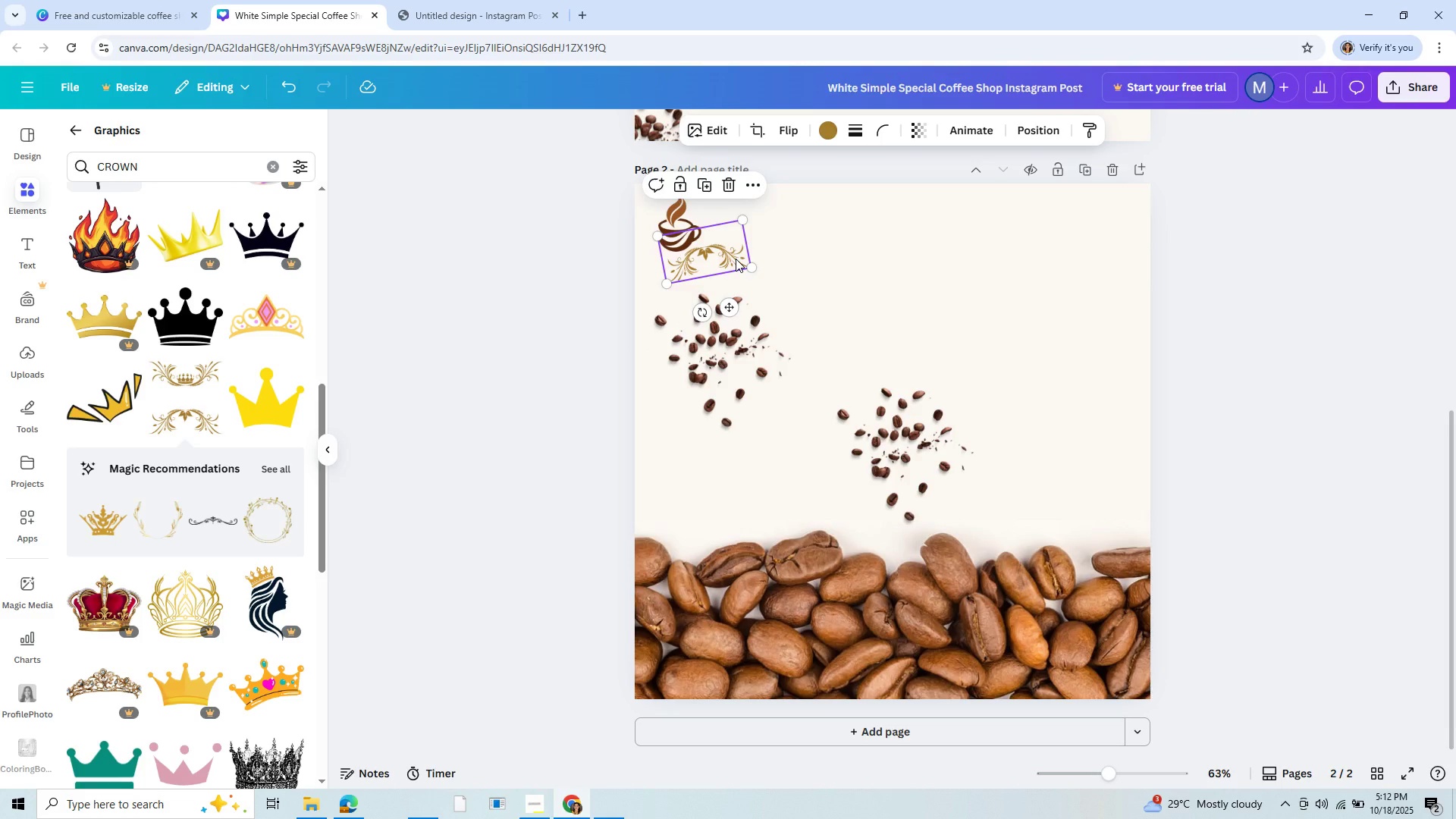 
left_click_drag(start_coordinate=[696, 317], to_coordinate=[725, 168])
 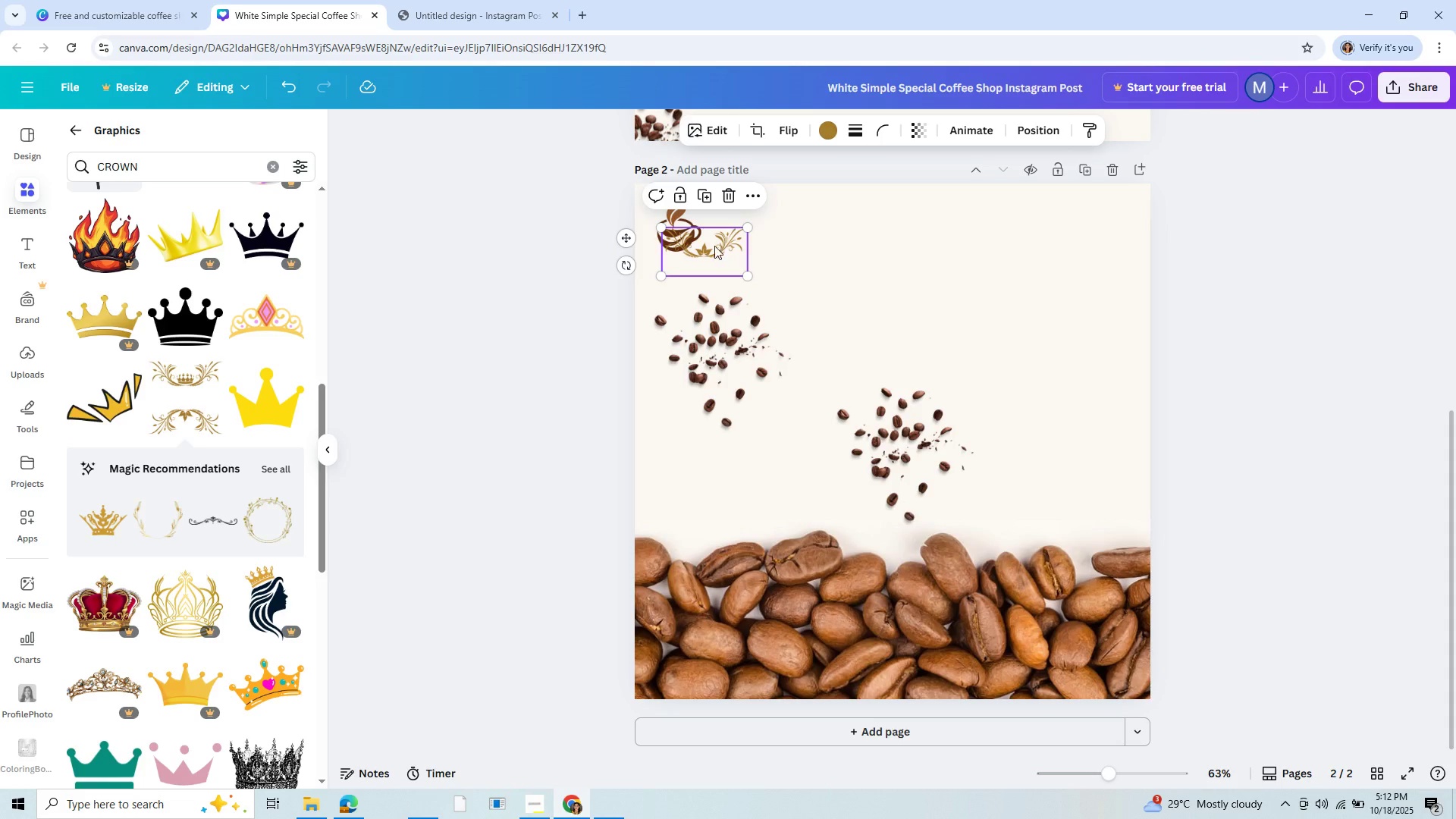 
left_click_drag(start_coordinate=[714, 246], to_coordinate=[686, 256])
 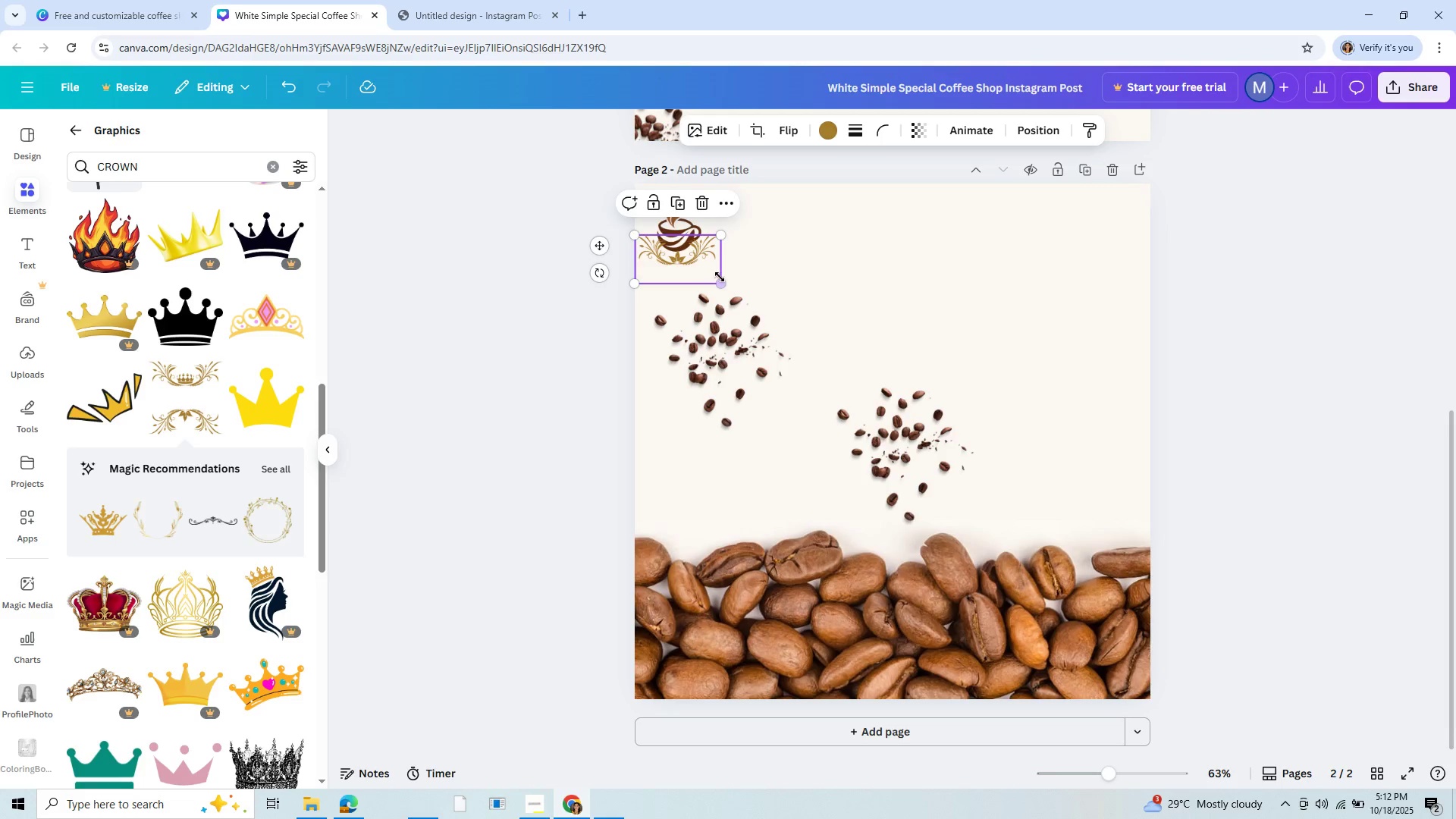 
left_click_drag(start_coordinate=[717, 284], to_coordinate=[734, 293])
 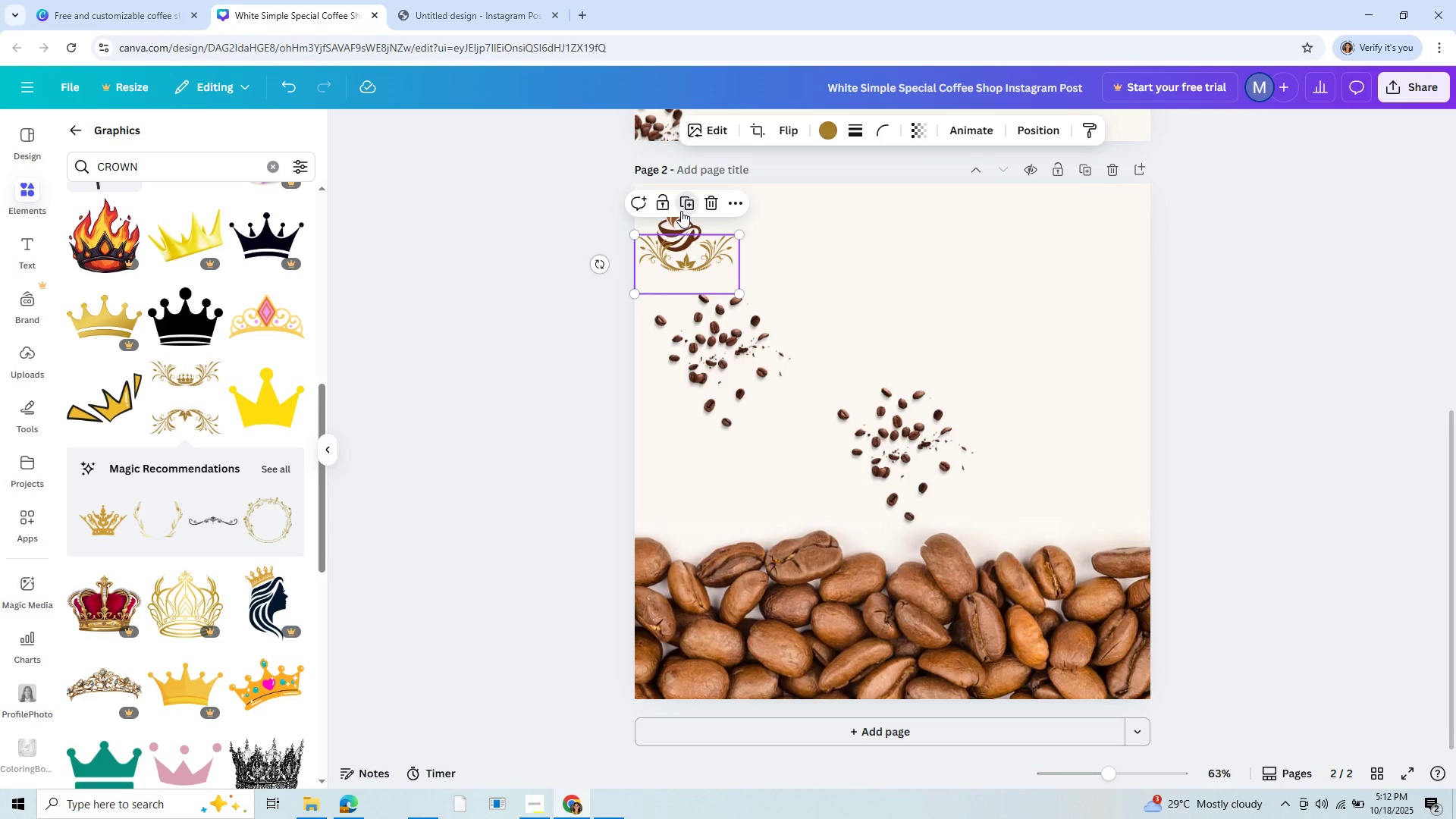 
left_click([681, 211])
 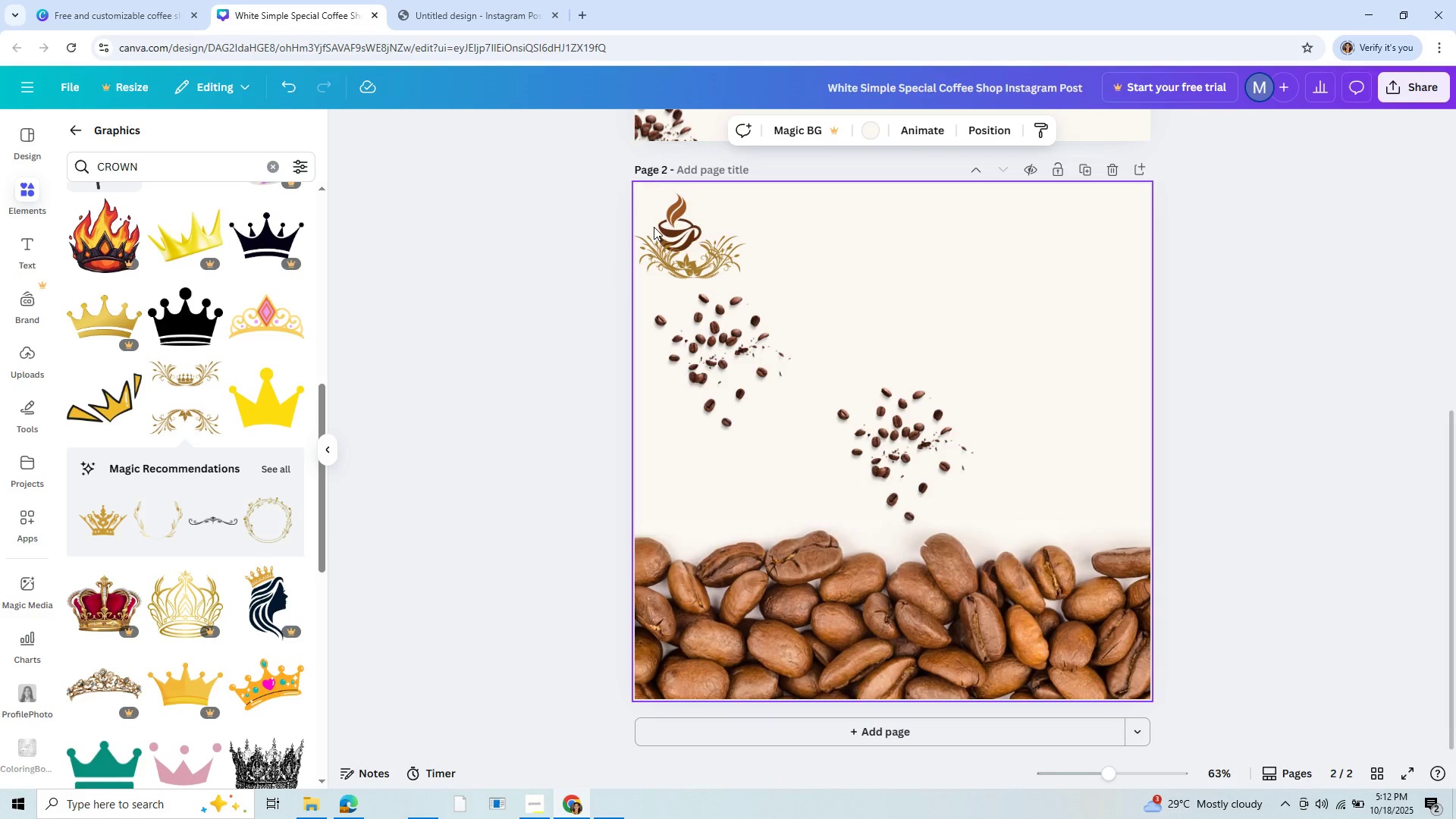 
left_click_drag(start_coordinate=[670, 217], to_coordinate=[701, 221])
 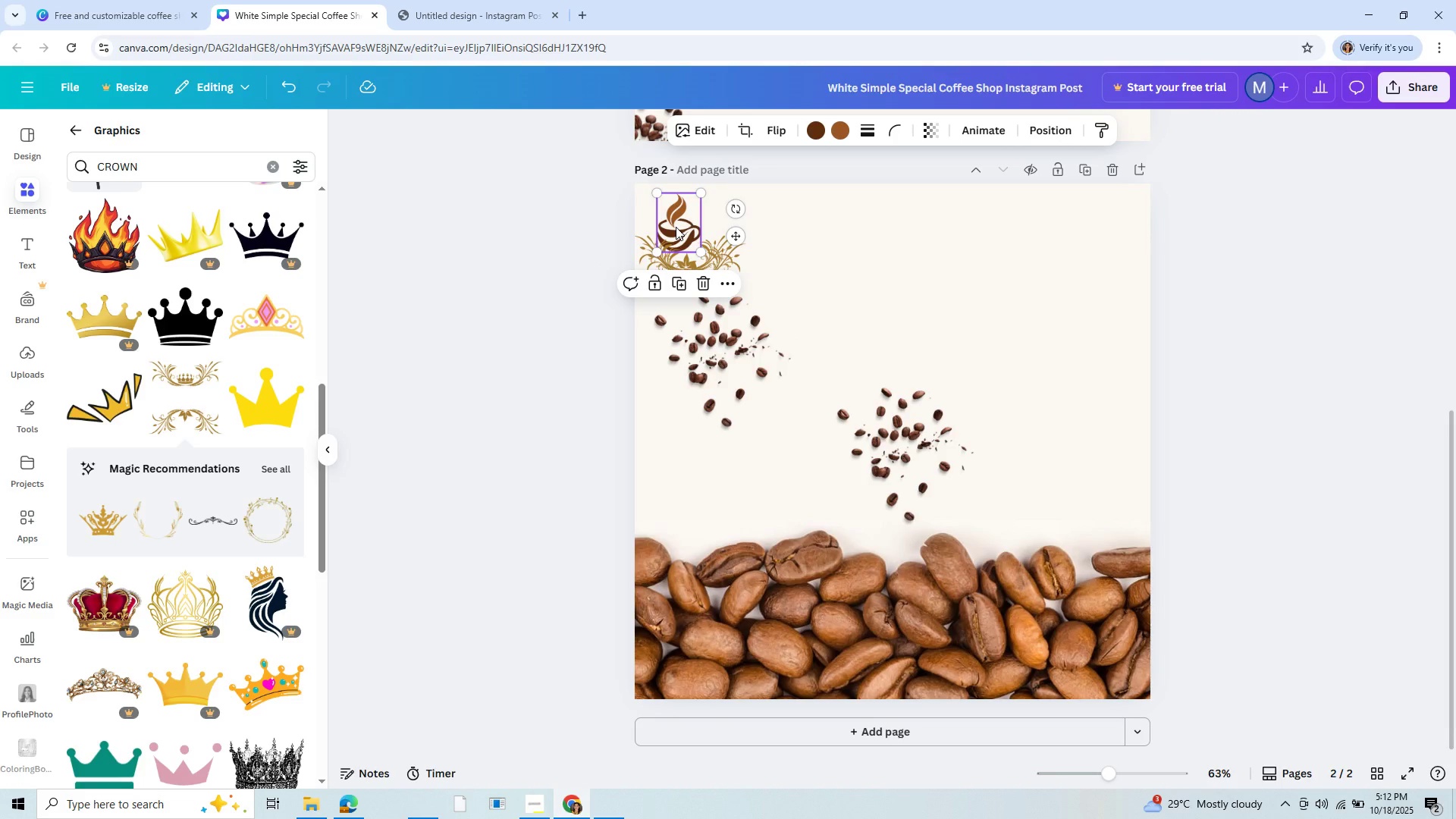 
left_click([676, 227])
 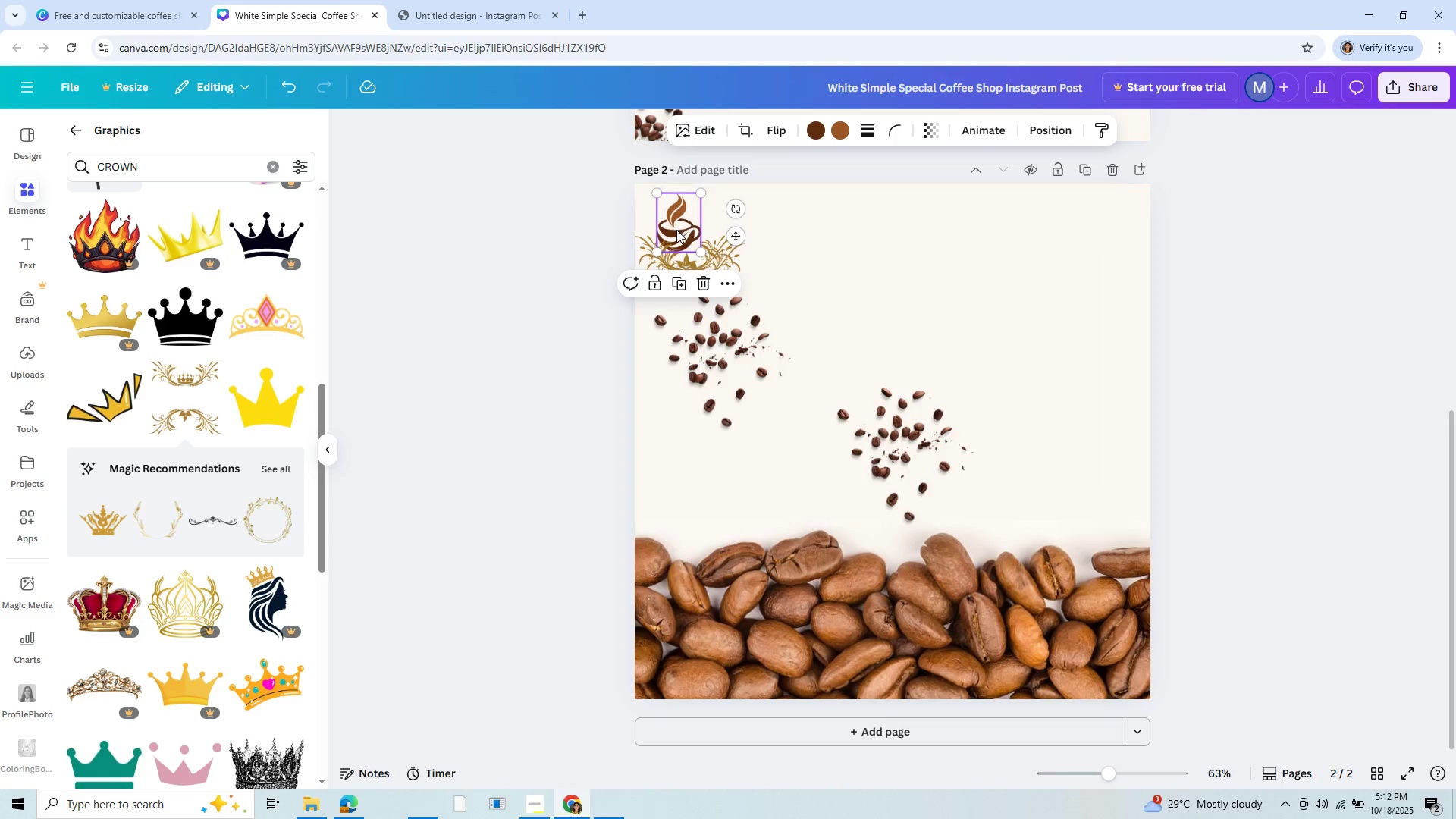 
left_click_drag(start_coordinate=[676, 227], to_coordinate=[689, 249])
 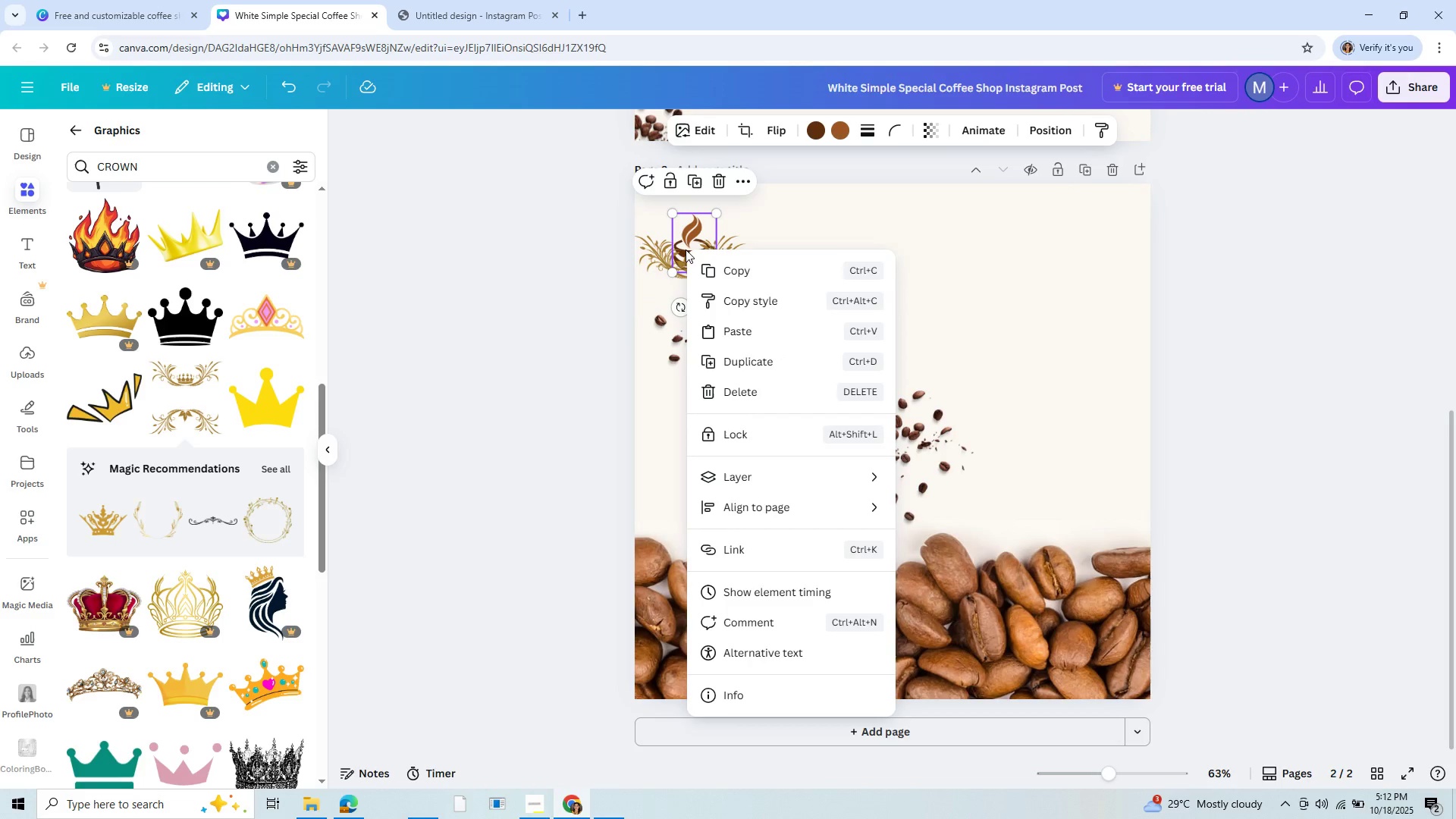 
right_click([687, 249])
 